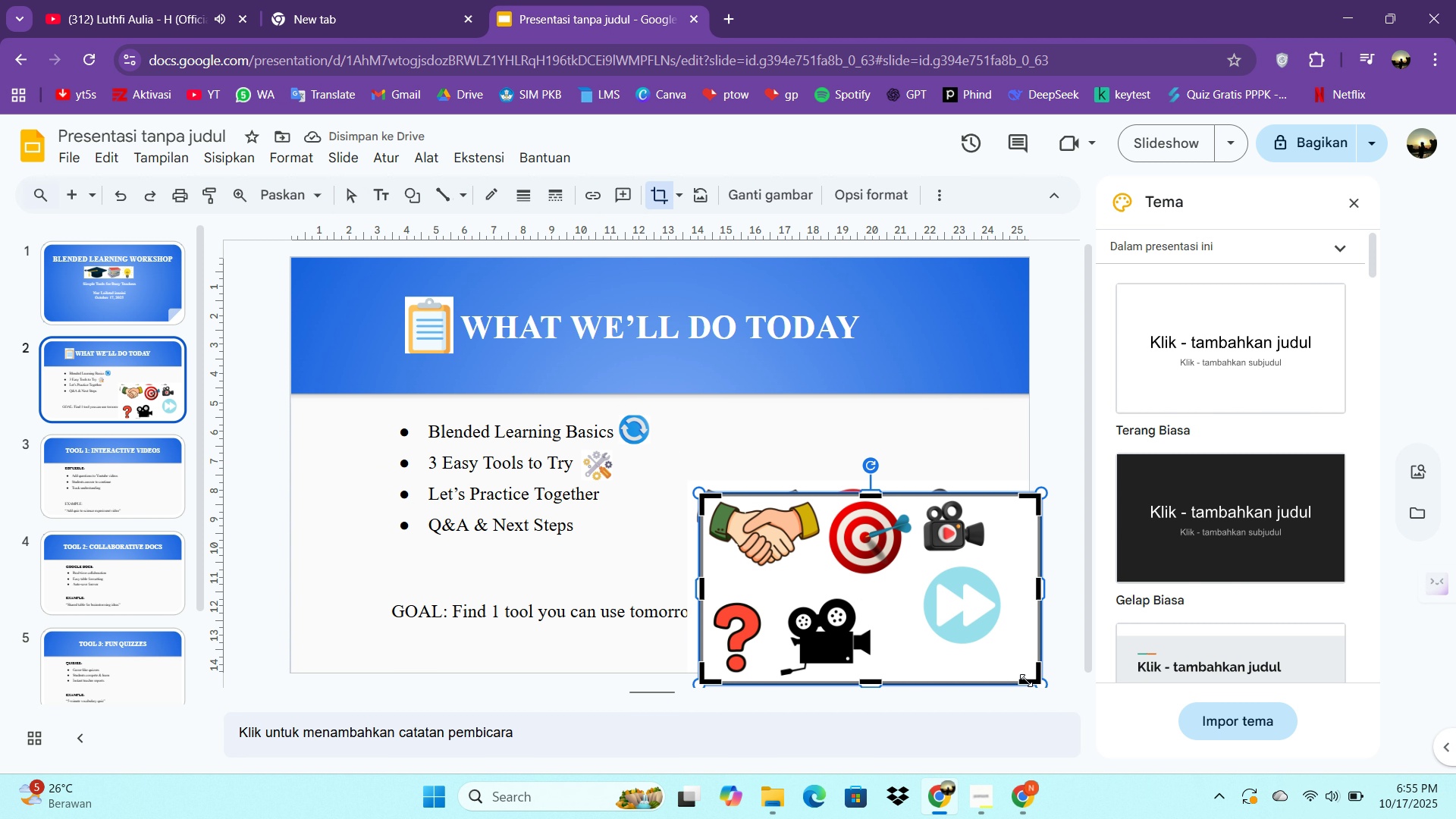 
left_click_drag(start_coordinate=[1035, 679], to_coordinate=[820, 566])
 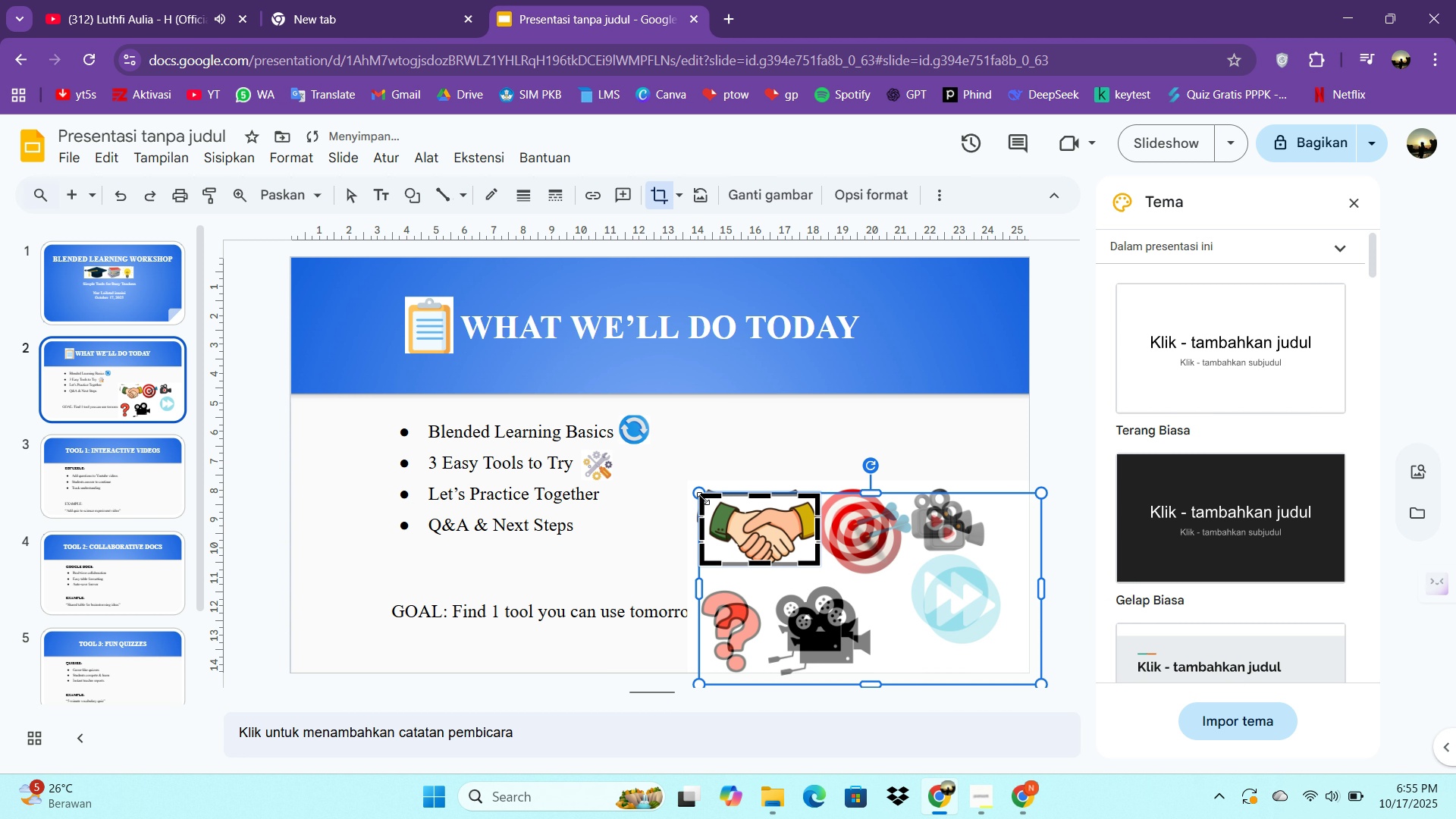 
left_click_drag(start_coordinate=[703, 498], to_coordinate=[708, 498])
 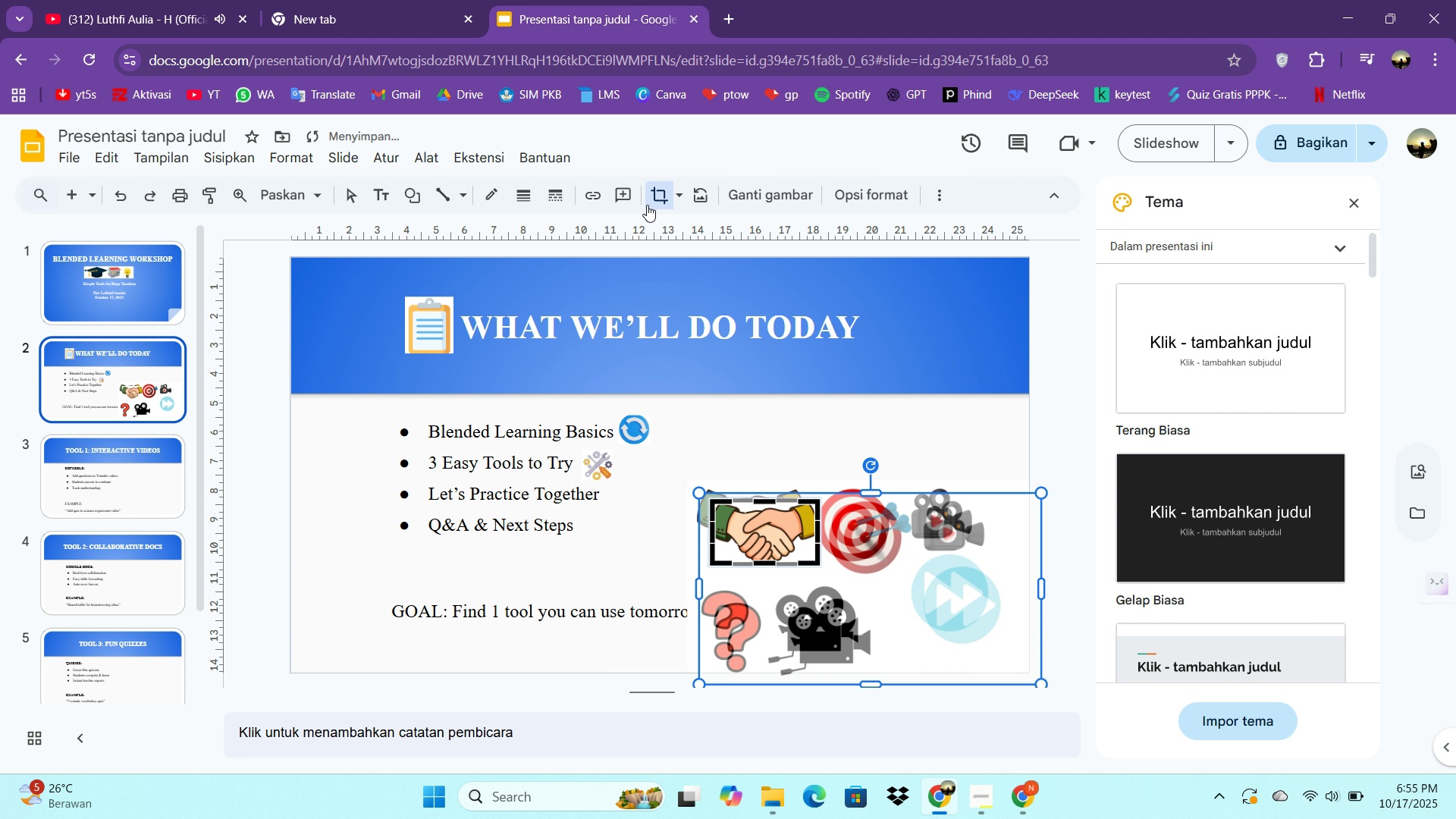 
left_click([649, 198])
 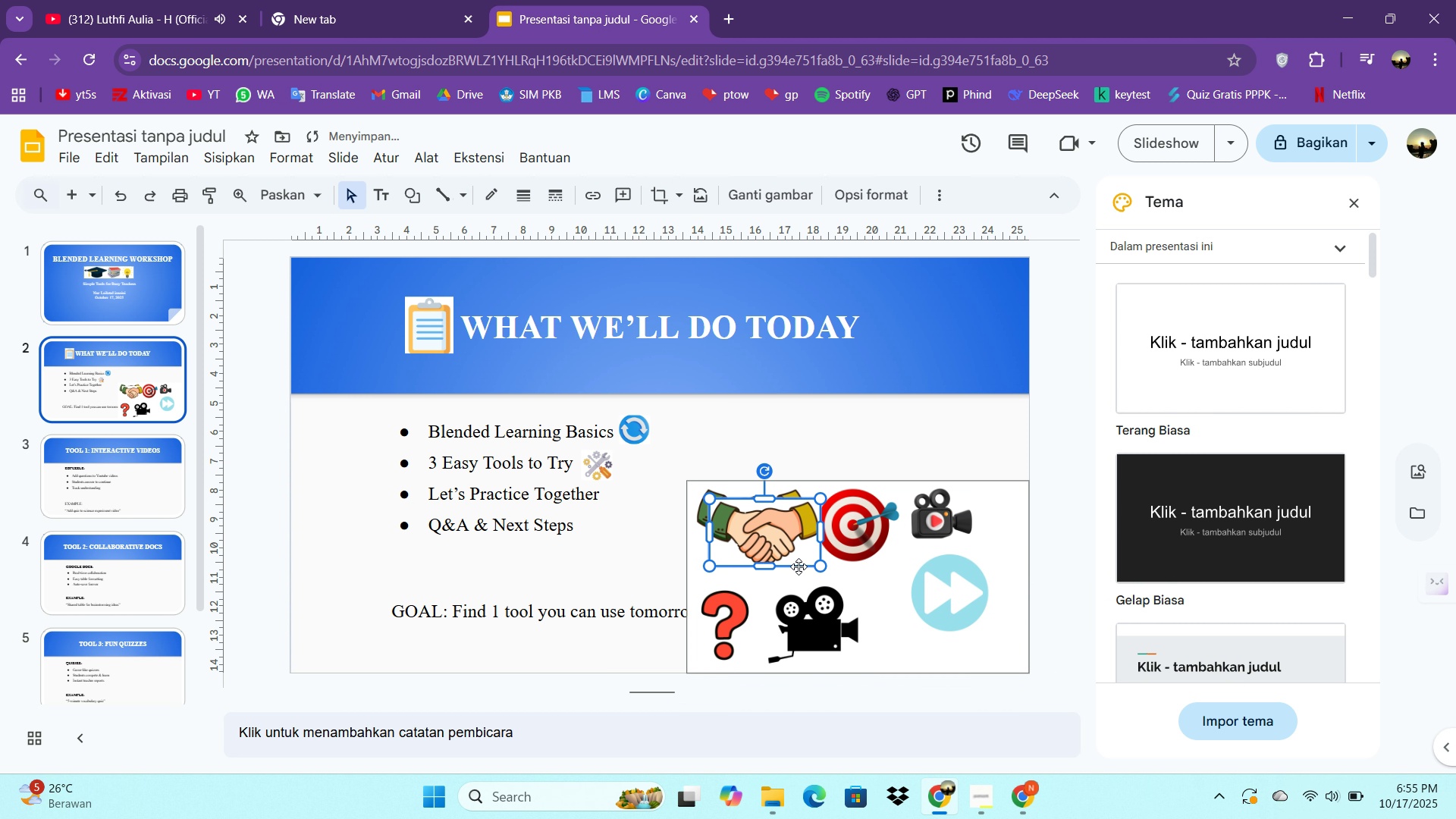 
left_click_drag(start_coordinate=[786, 551], to_coordinate=[755, 491])
 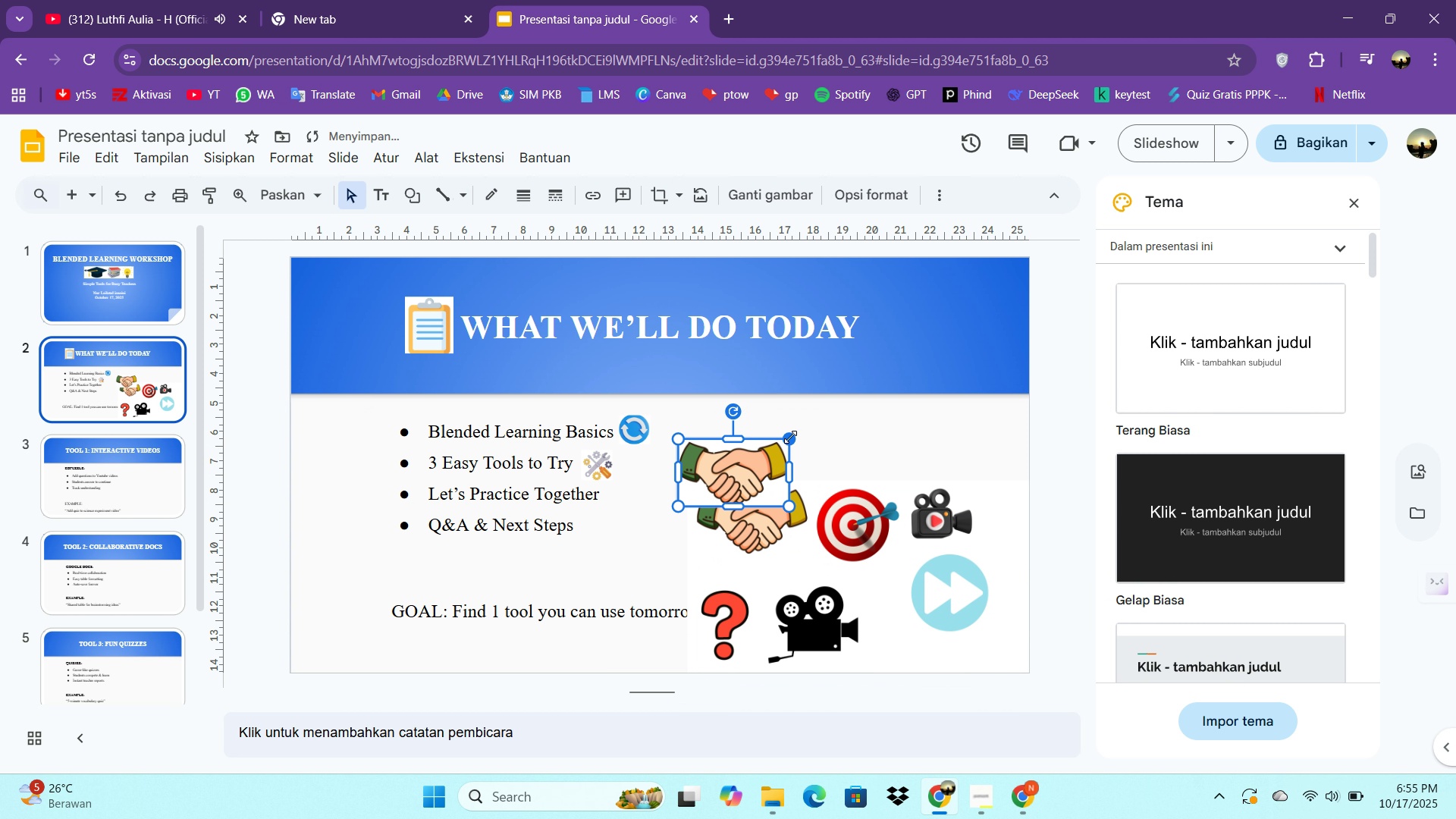 
left_click_drag(start_coordinate=[790, 437], to_coordinate=[725, 484])
 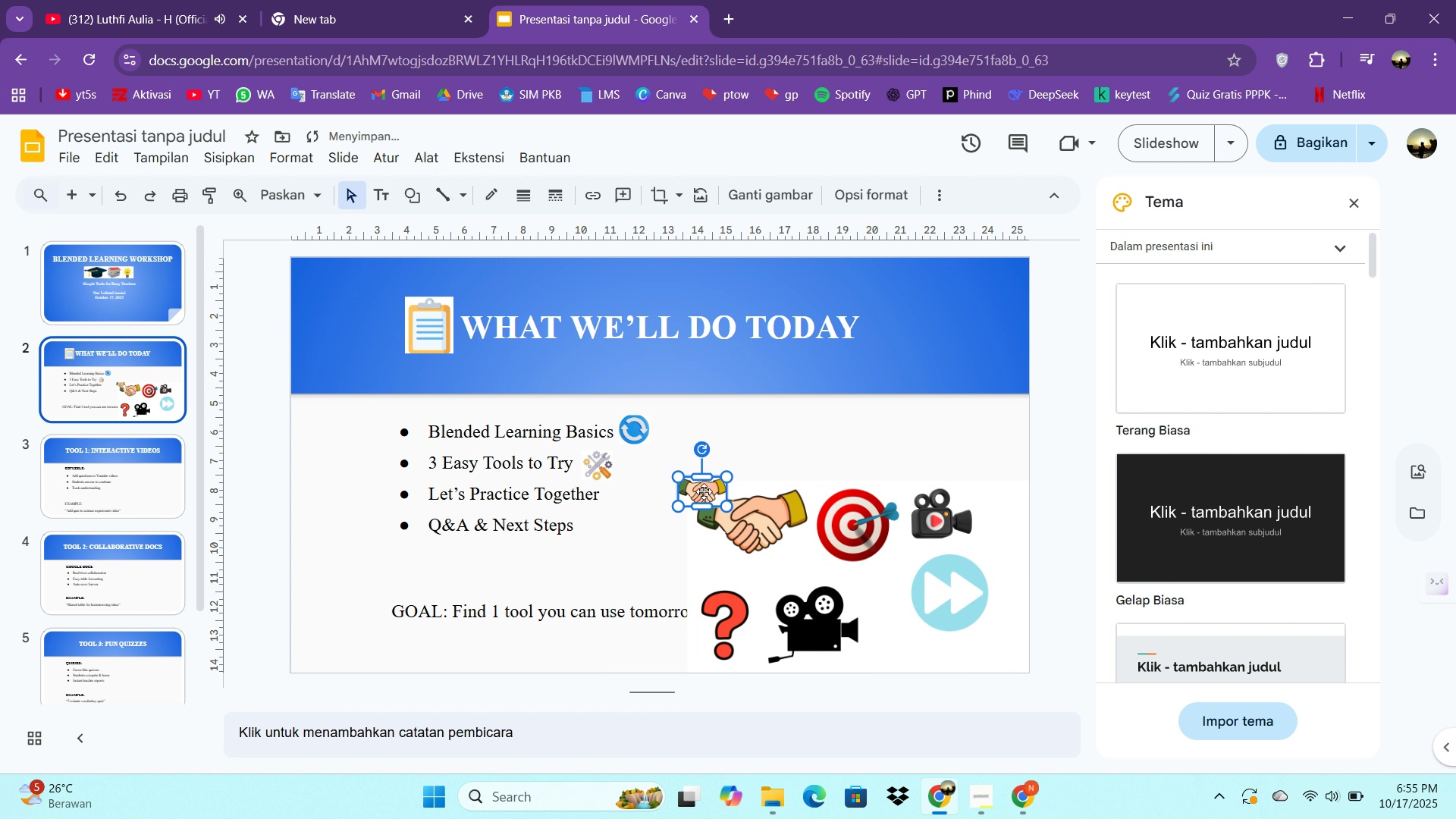 
left_click_drag(start_coordinate=[708, 491], to_coordinate=[632, 492])
 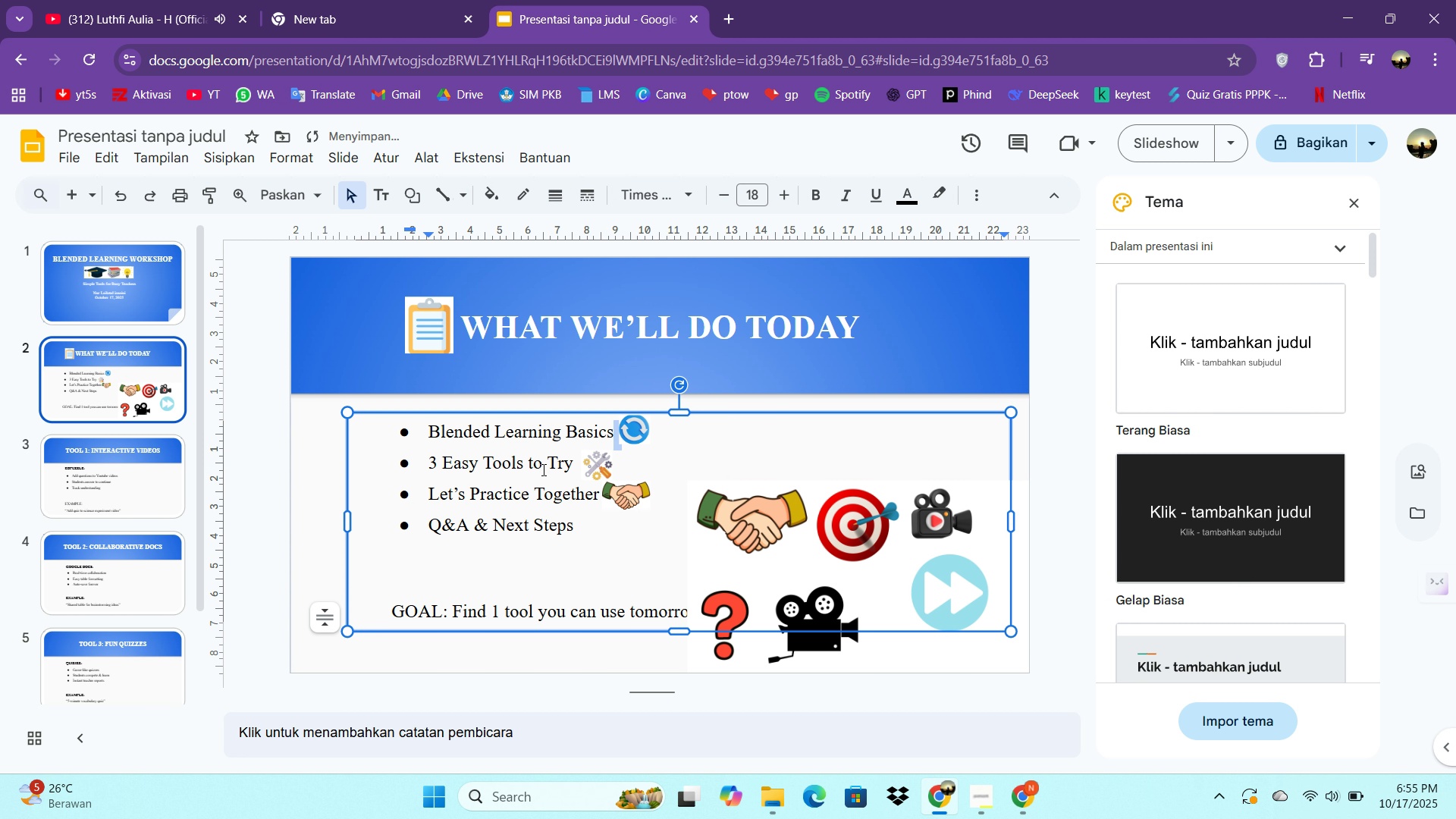 
left_click([817, 568])
 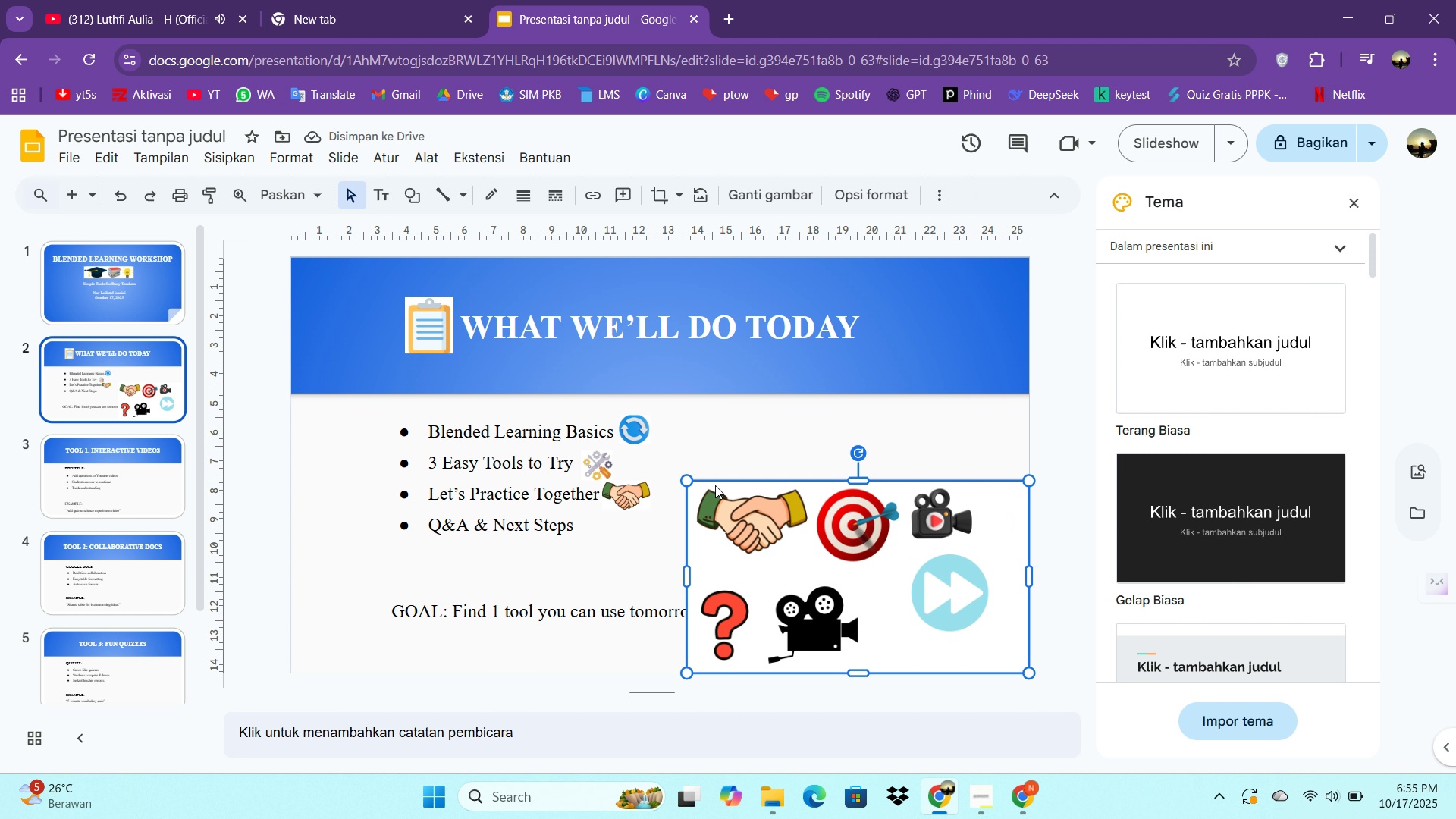 
key(Control+C)
 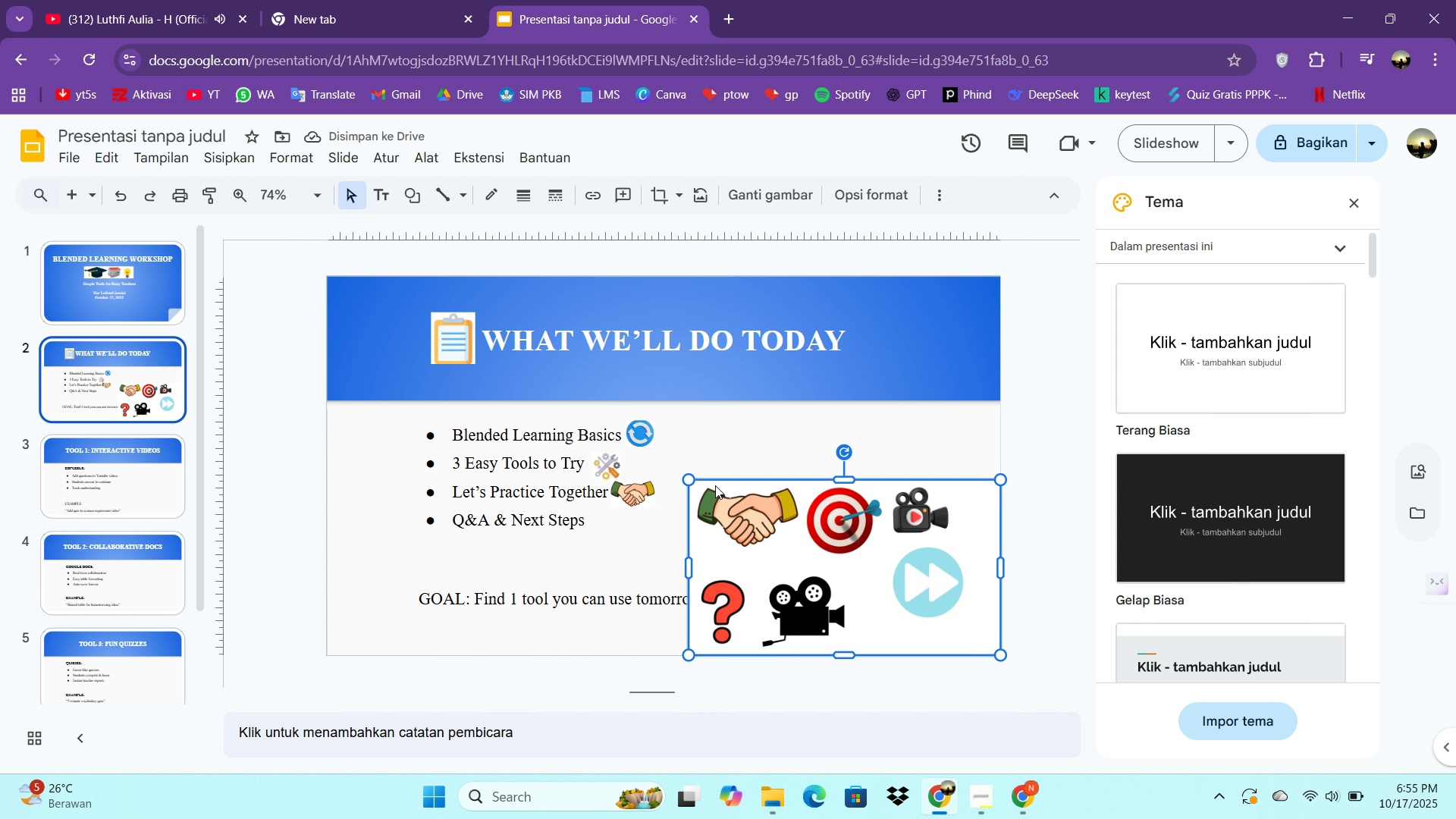 
key(Control+V)
 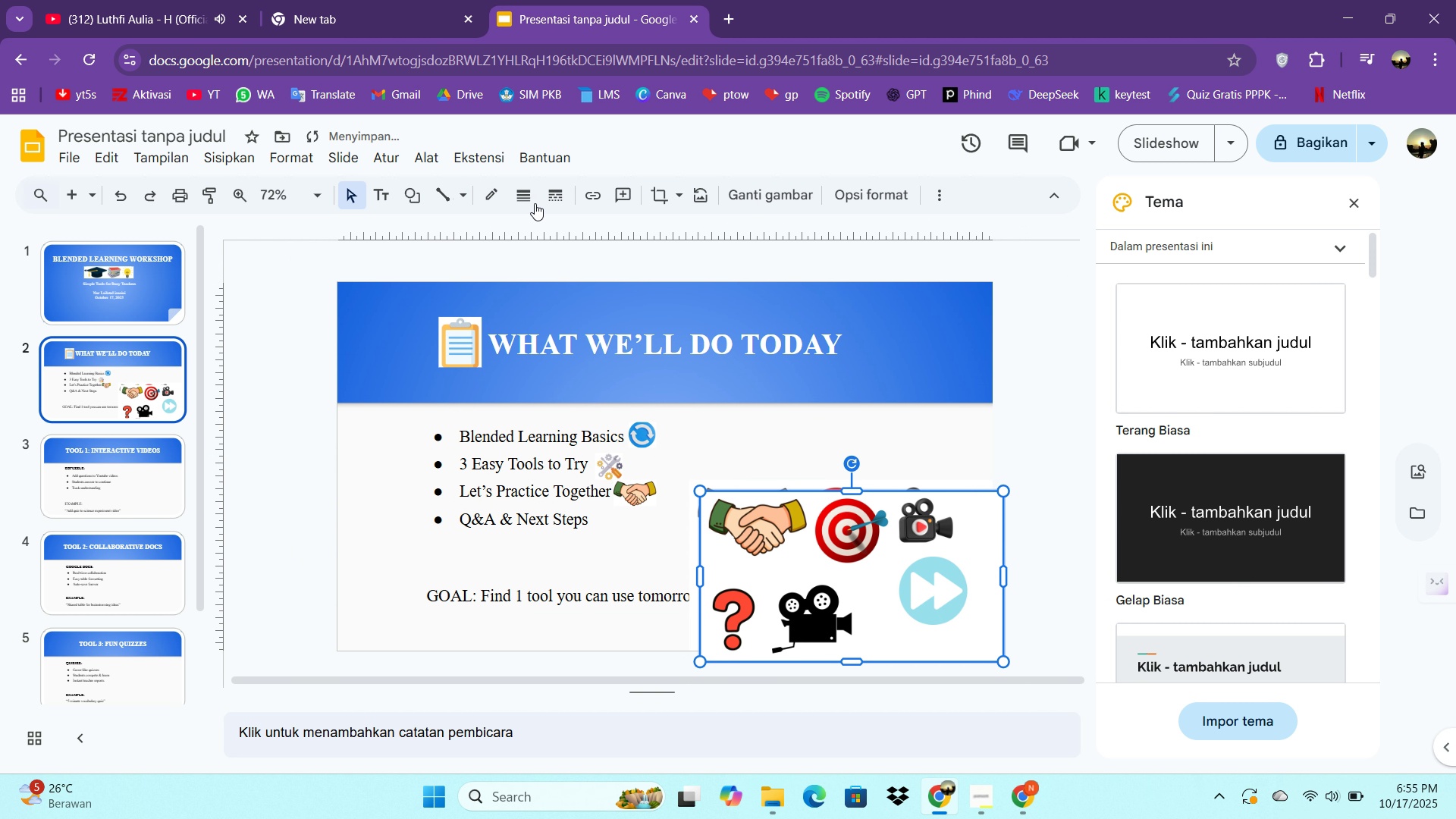 
double_click([657, 180])
 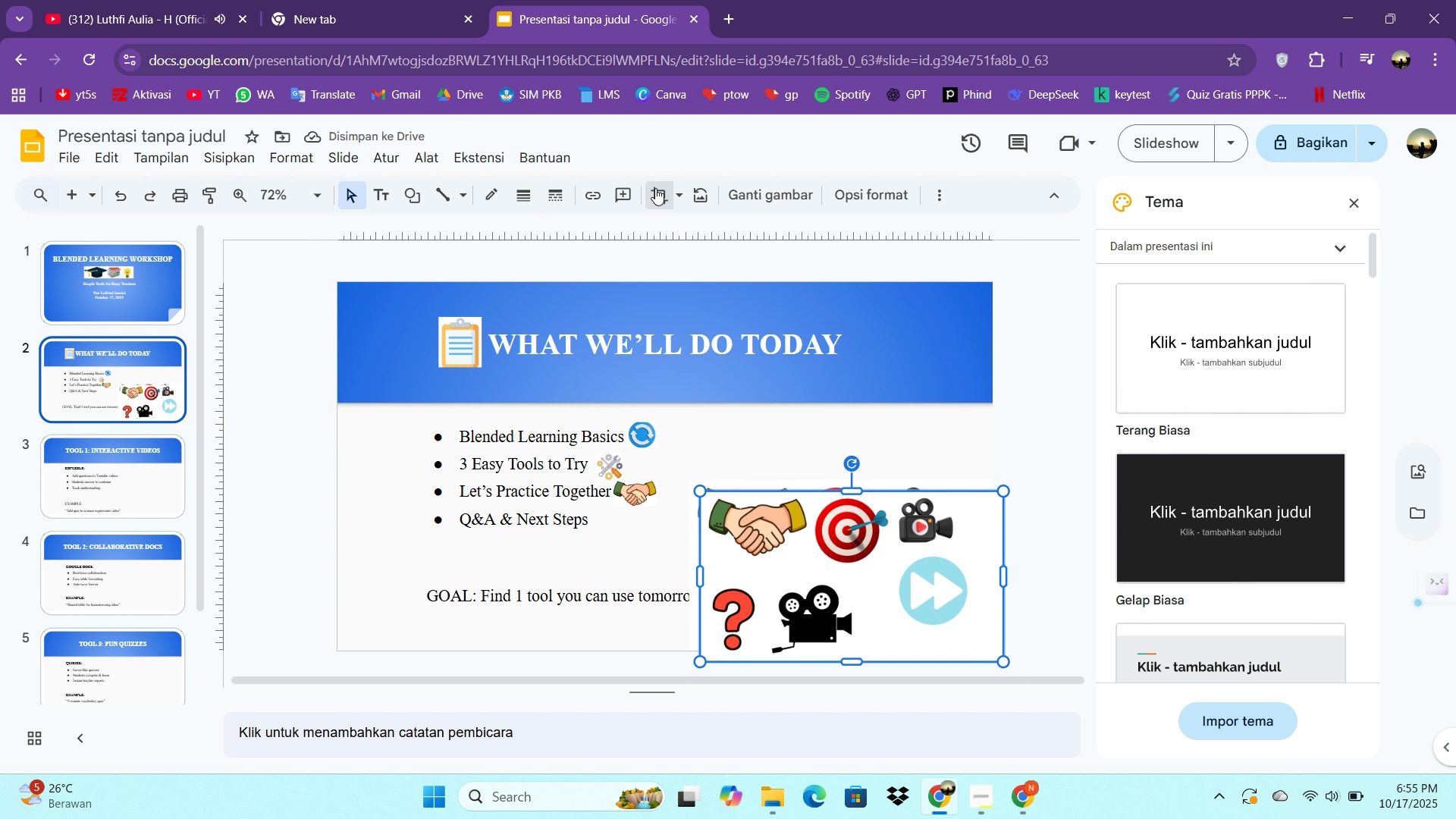 
triple_click([655, 188])
 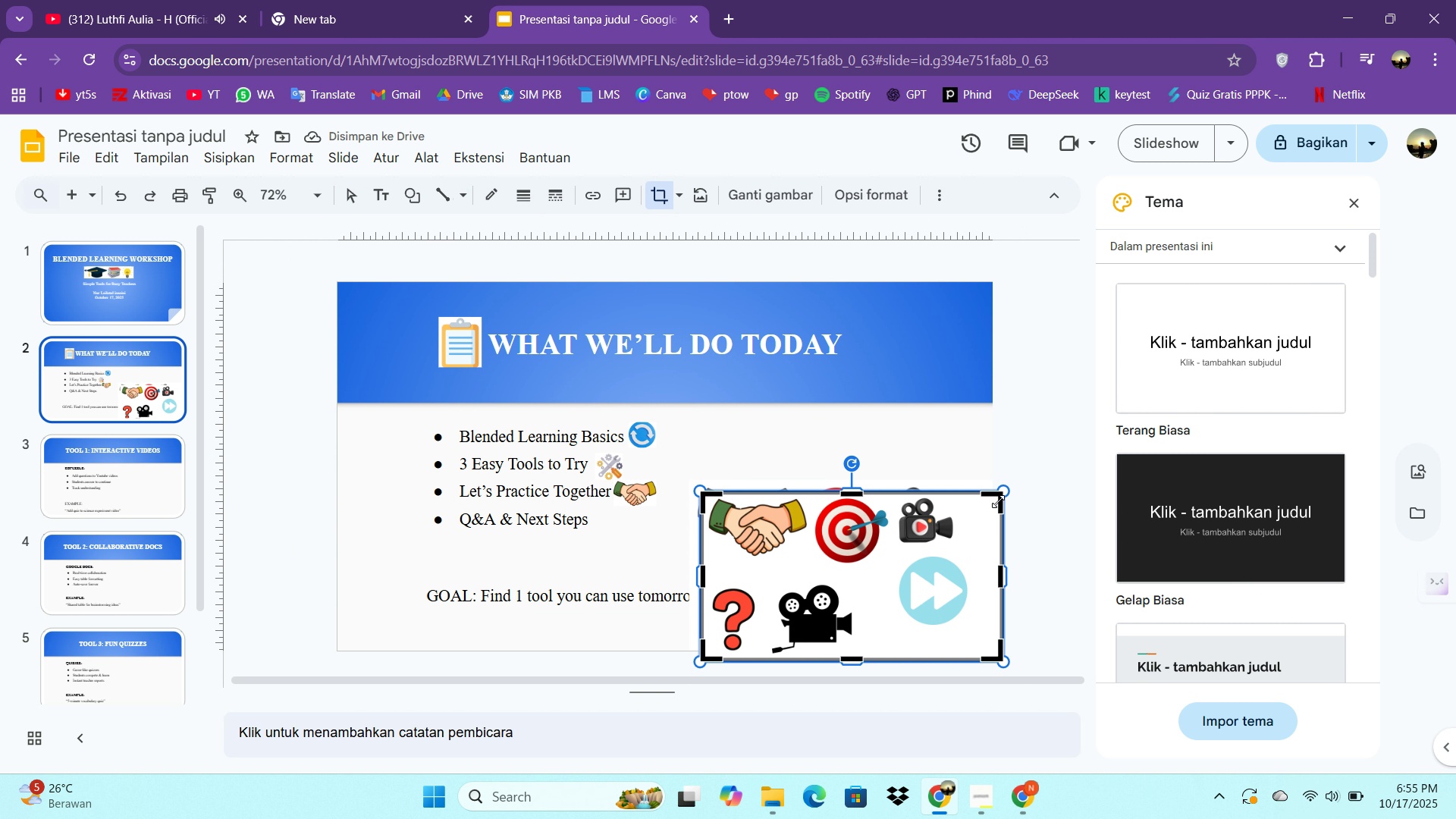 
left_click_drag(start_coordinate=[1003, 494], to_coordinate=[756, 583])
 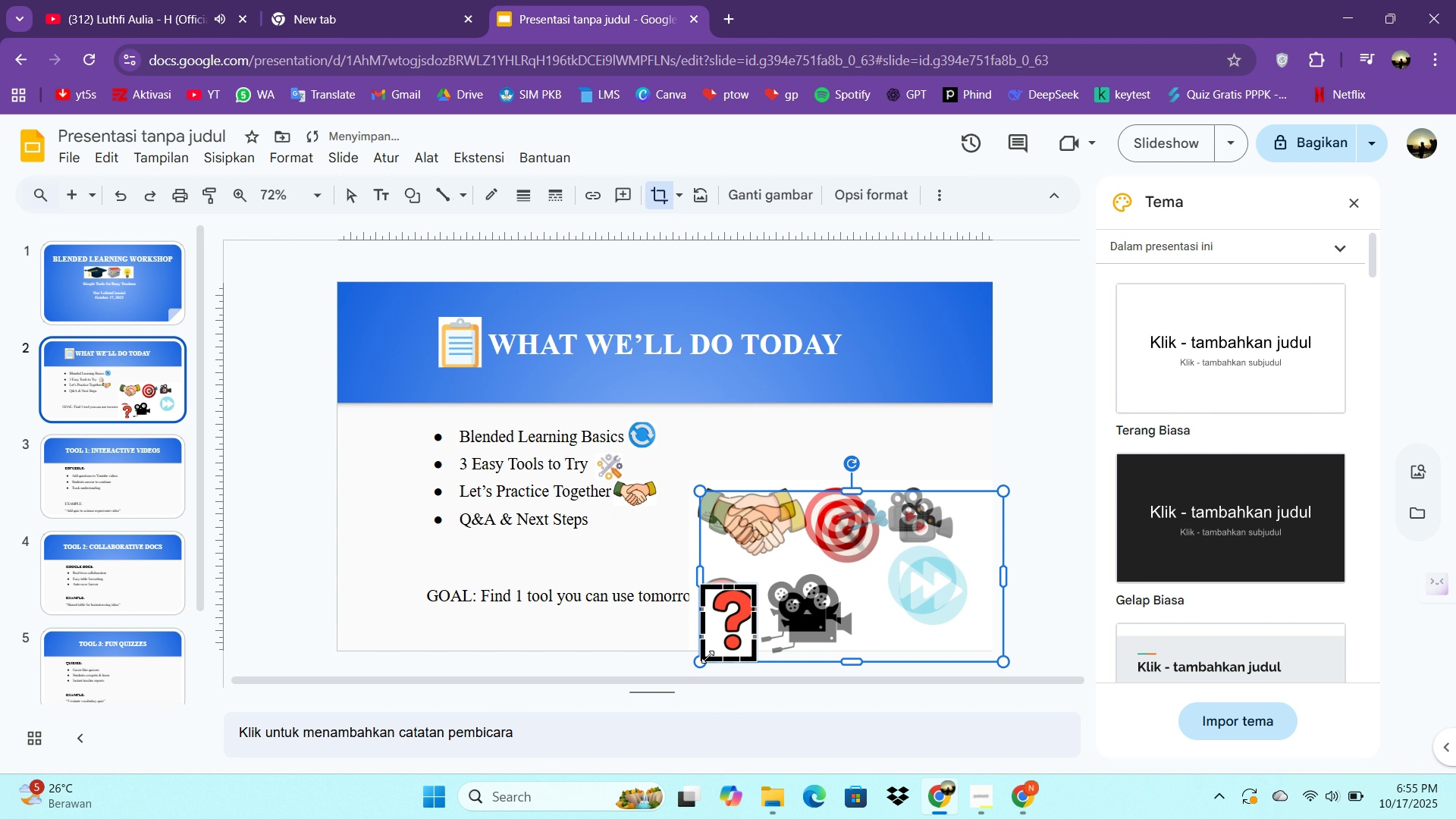 
left_click_drag(start_coordinate=[706, 657], to_coordinate=[713, 654])
 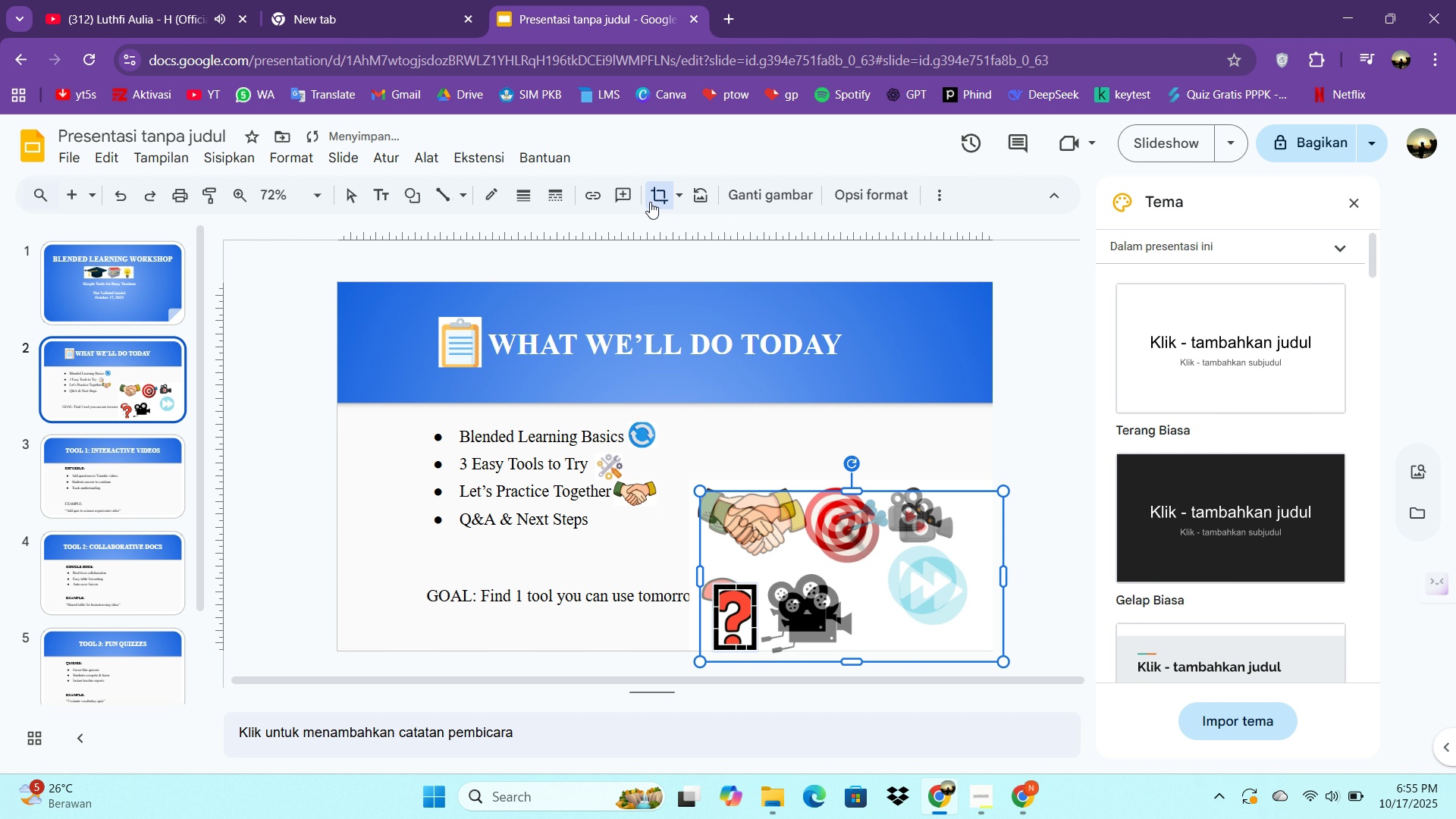 
double_click([650, 200])
 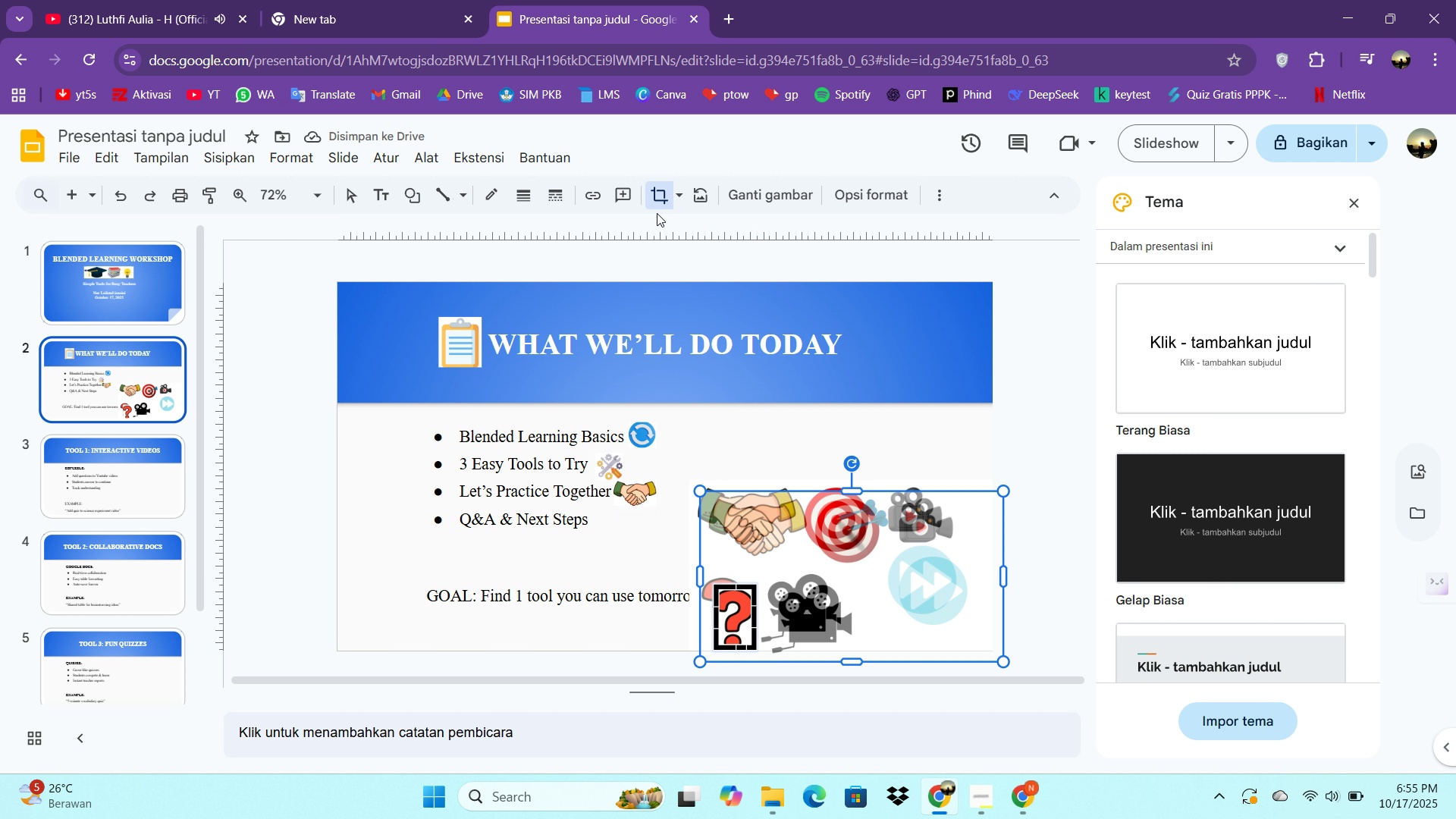 
left_click([663, 199])
 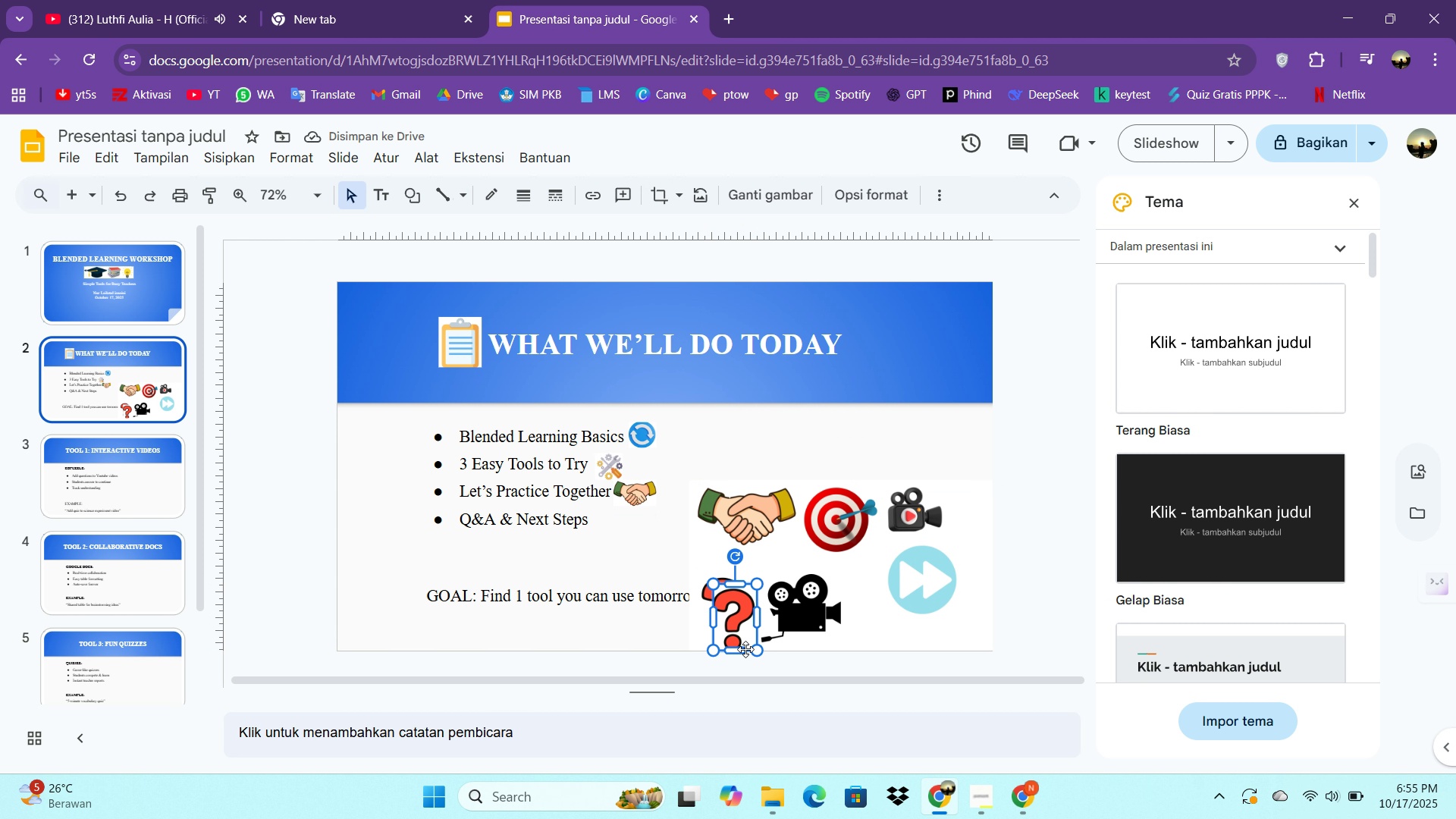 
left_click_drag(start_coordinate=[737, 643], to_coordinate=[736, 510])
 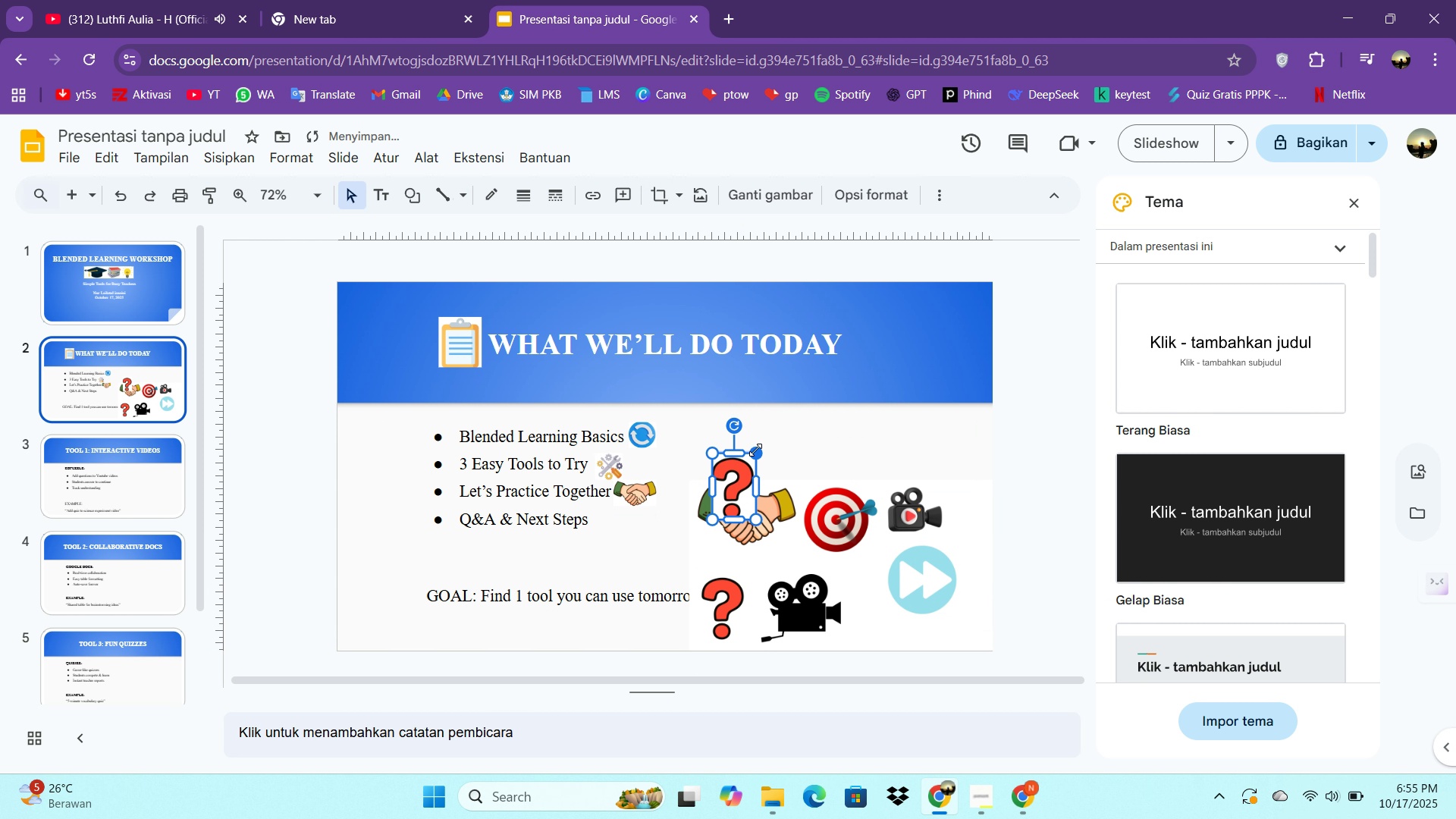 
left_click_drag(start_coordinate=[756, 450], to_coordinate=[730, 486])
 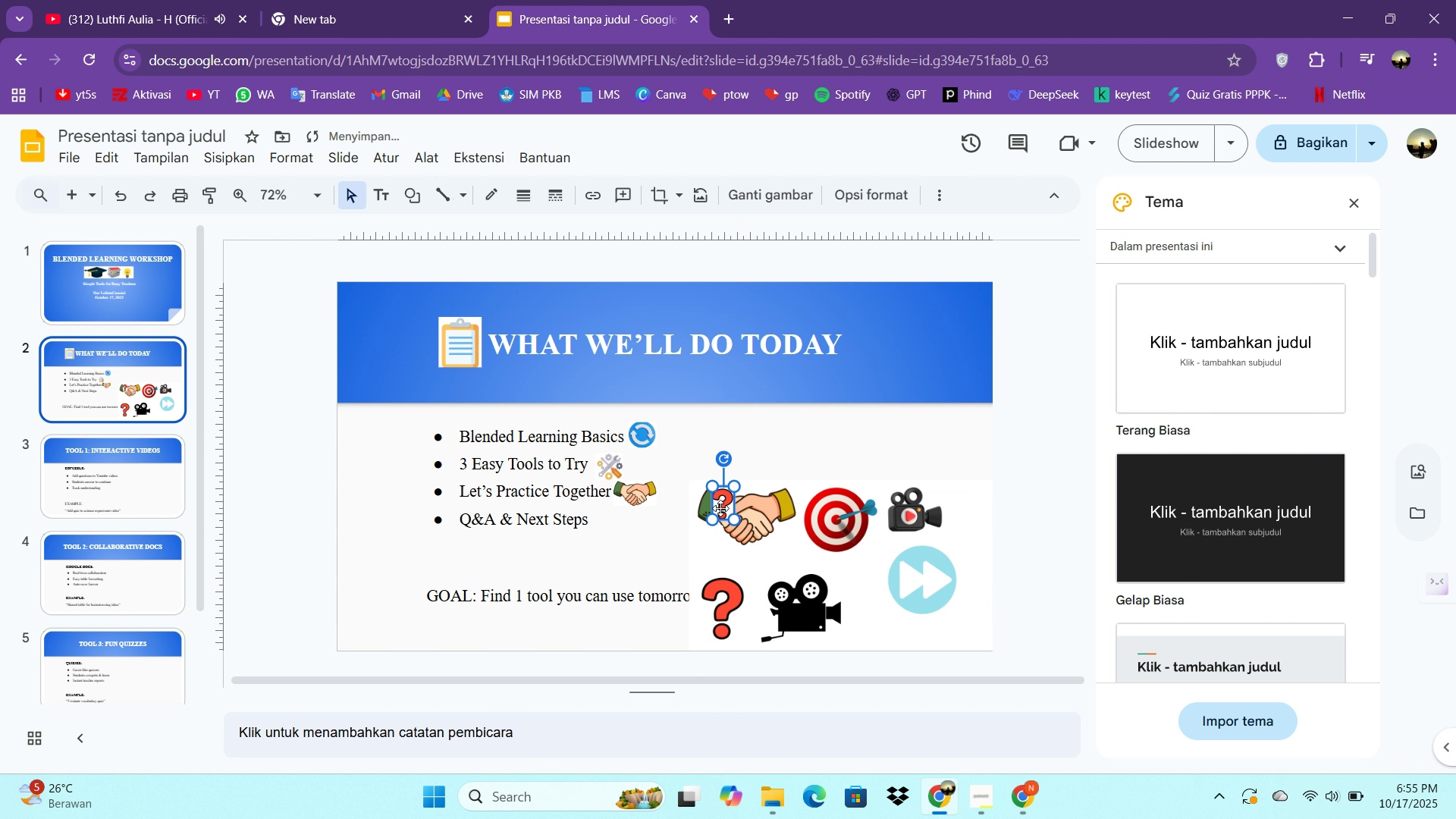 
left_click_drag(start_coordinate=[722, 509], to_coordinate=[602, 532])
 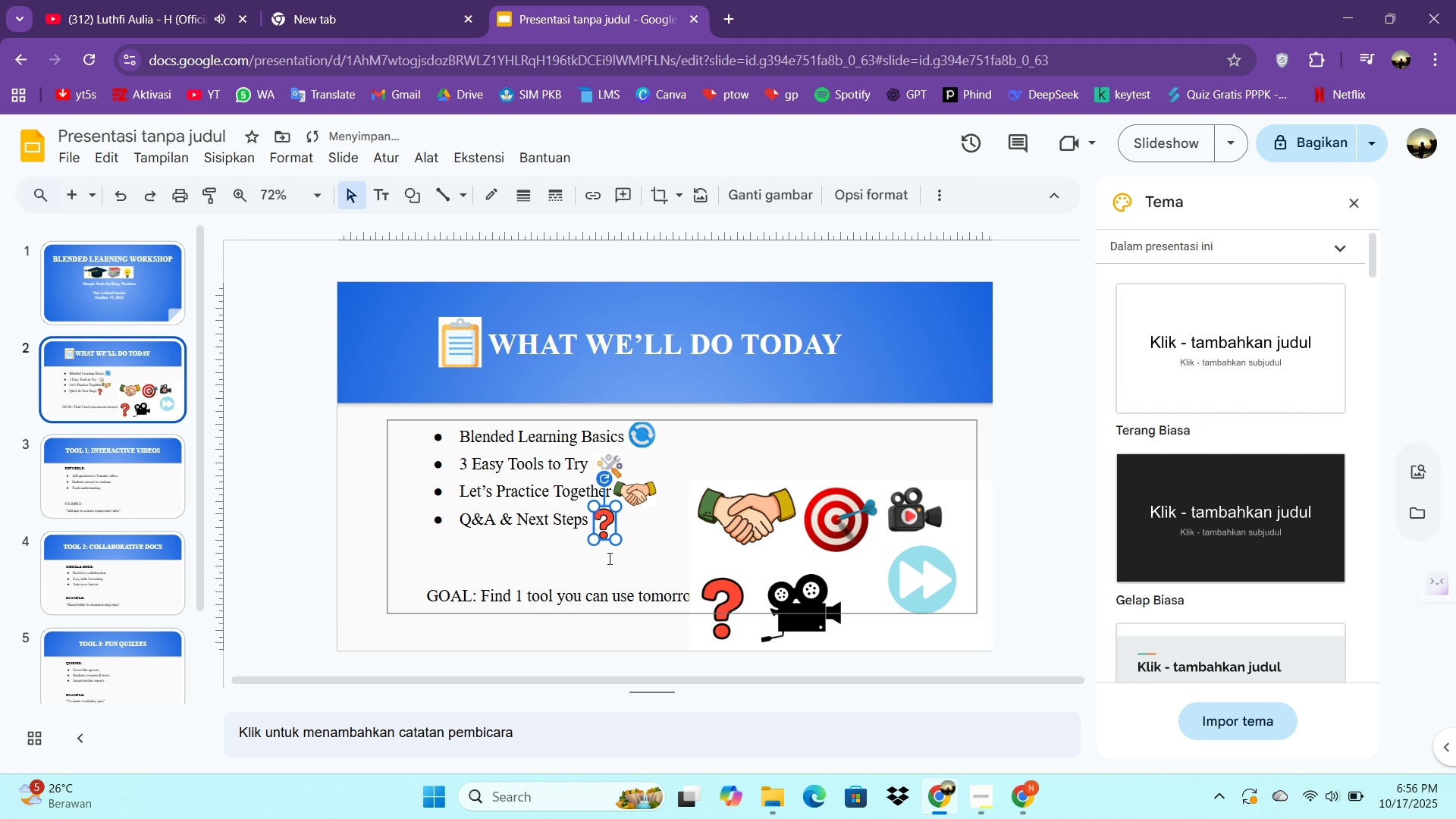 
key(ArrowLeft)
 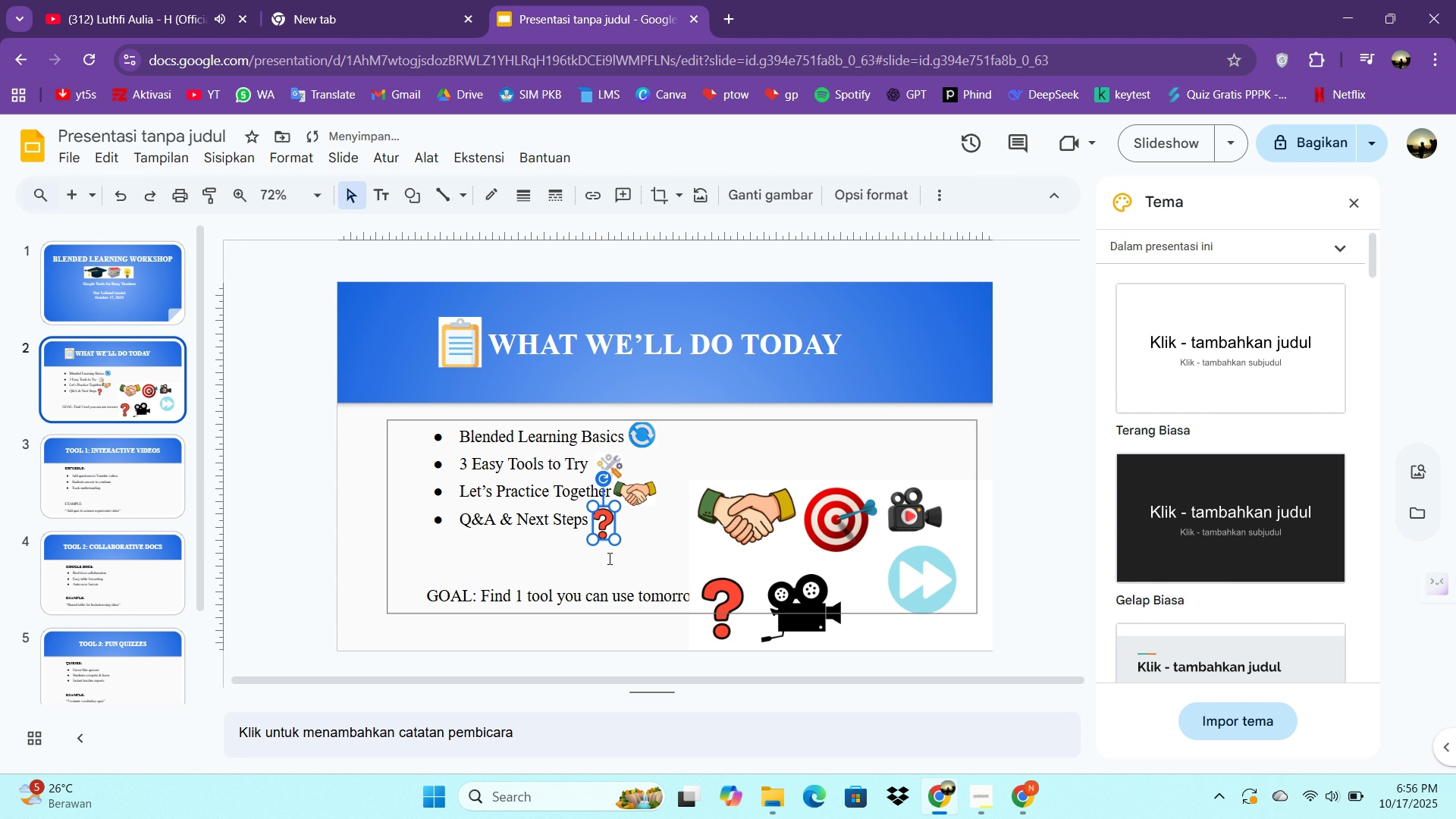 
key(ArrowLeft)
 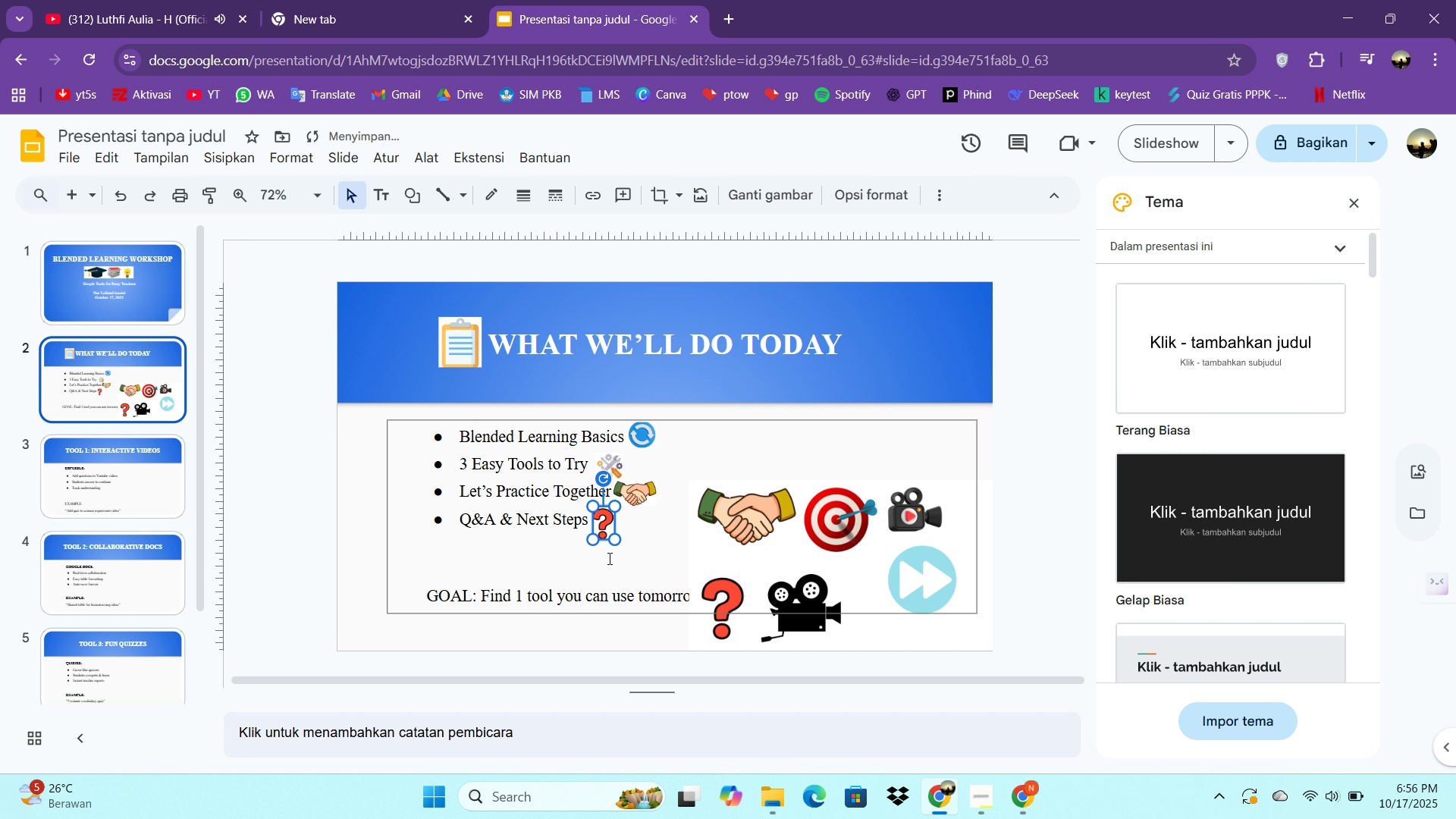 
key(ArrowLeft)
 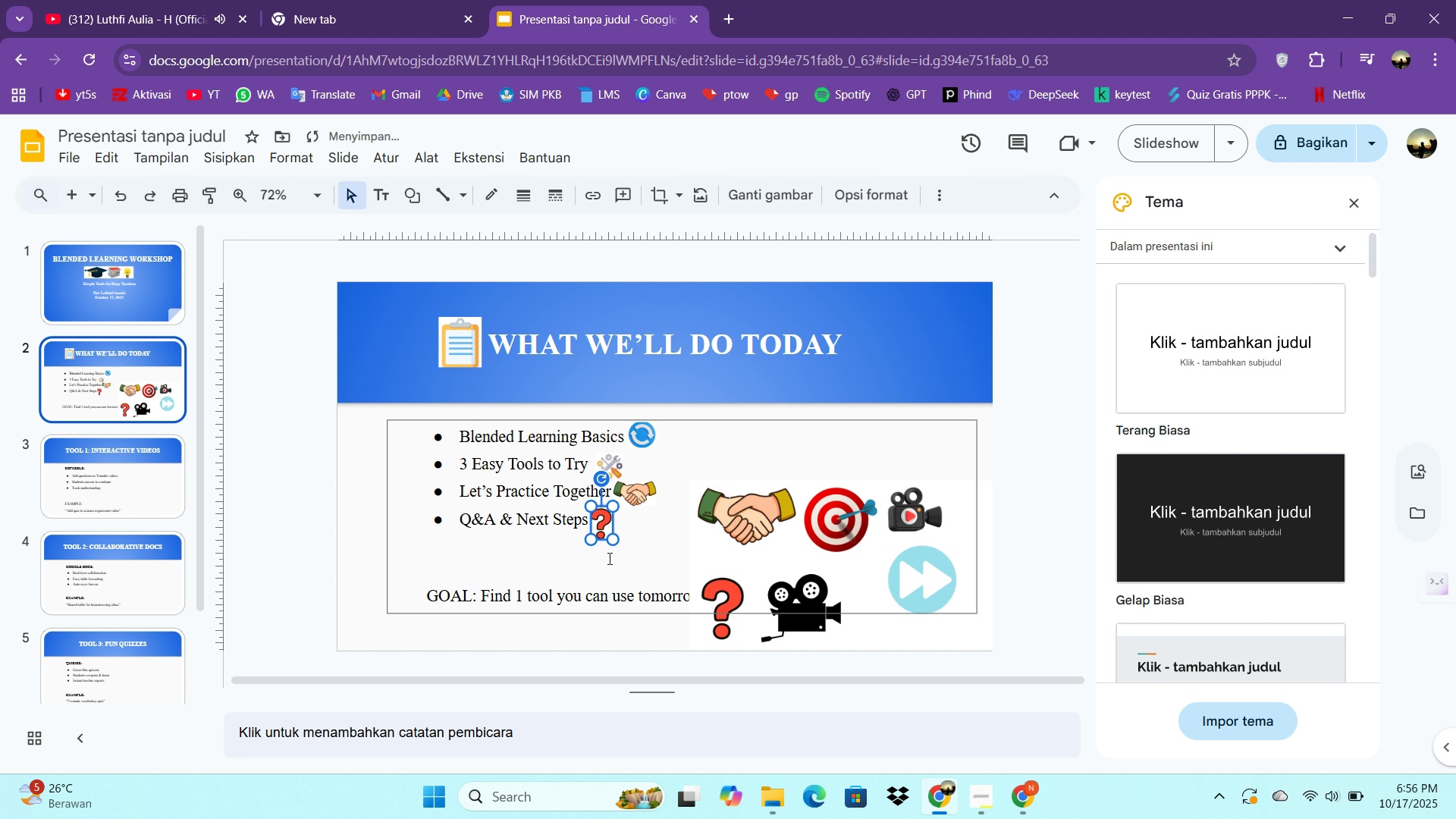 
key(ArrowLeft)
 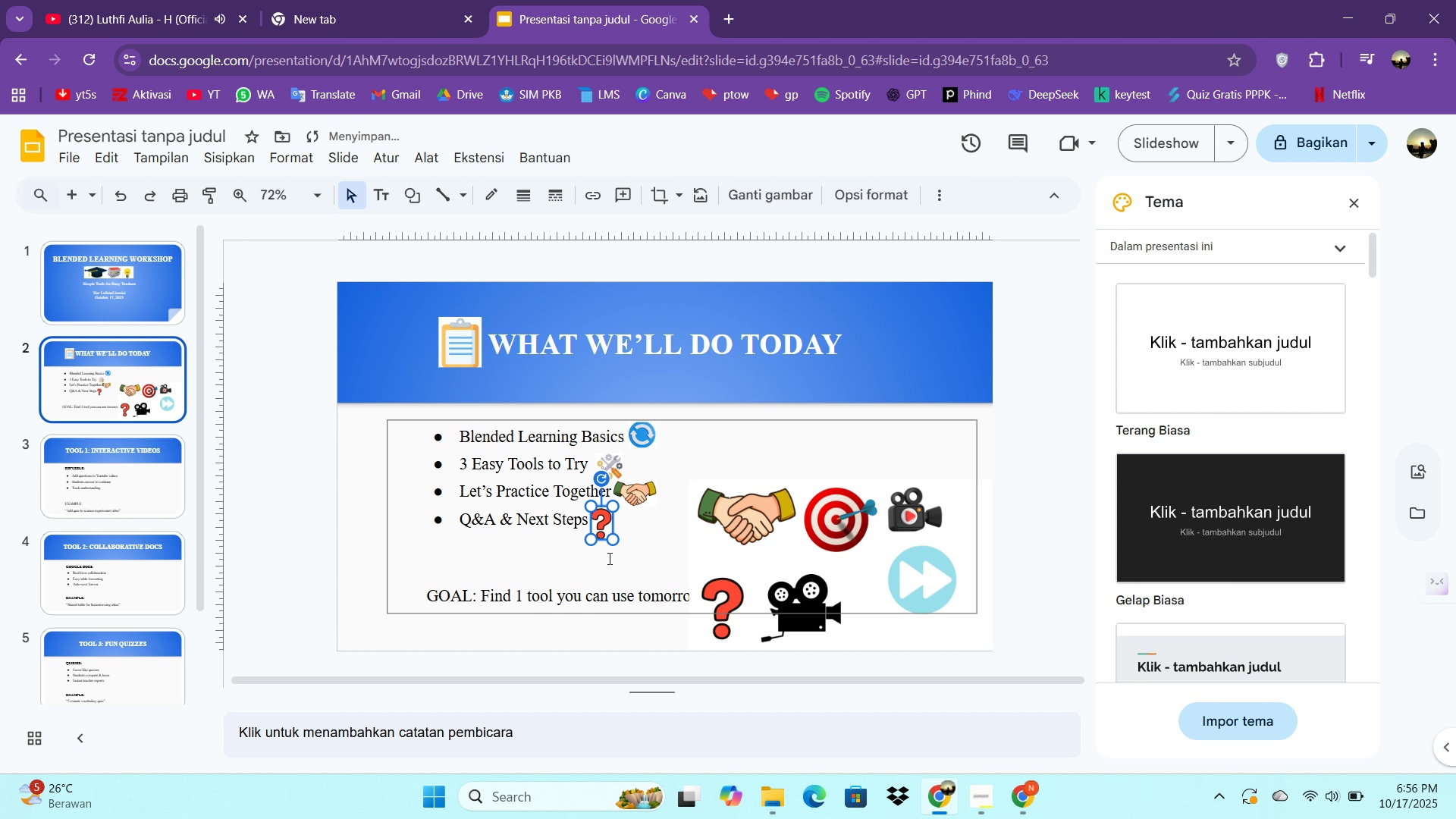 
key(ArrowLeft)
 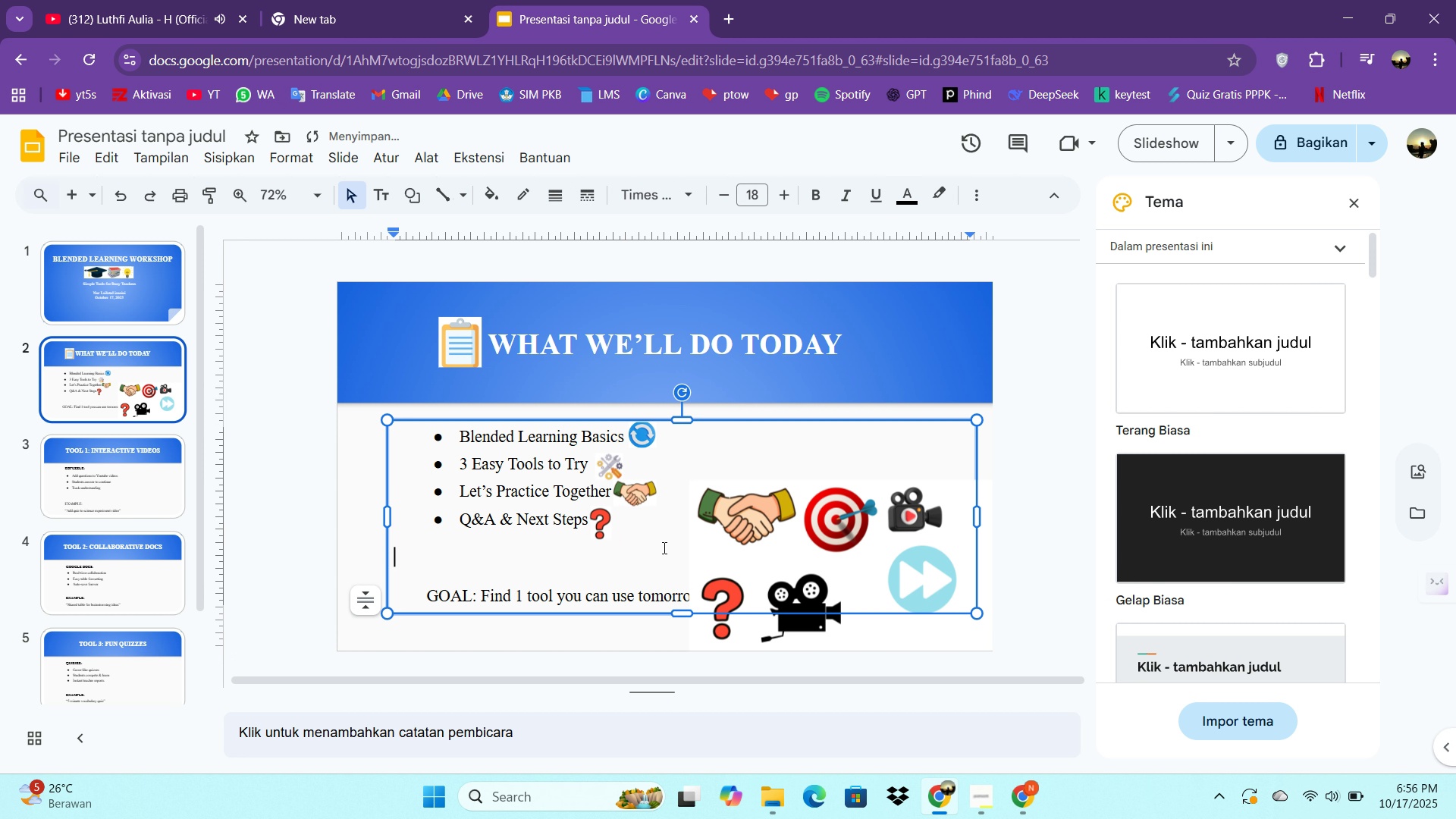 
left_click([663, 548])
 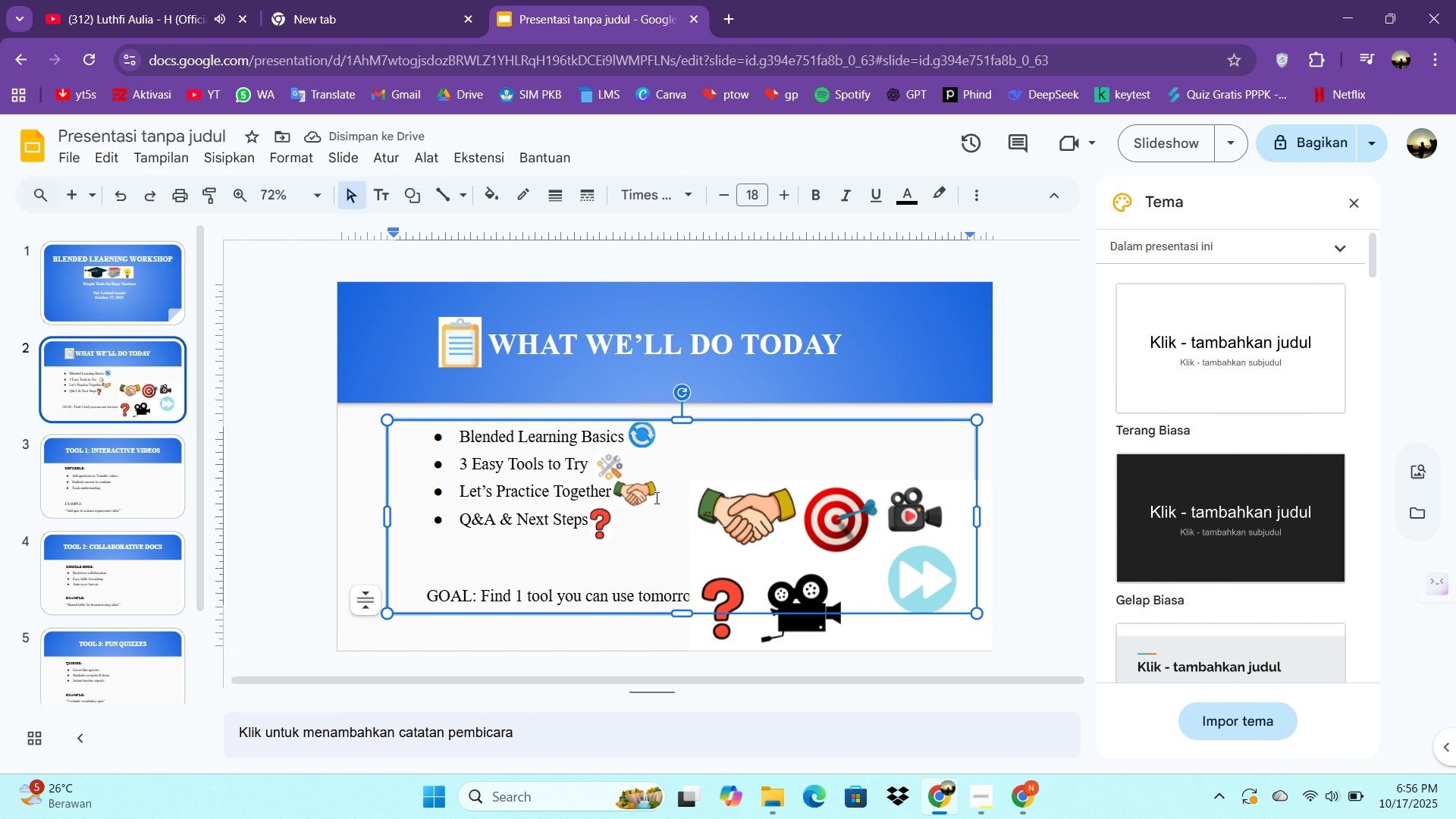 
left_click([682, 542])
 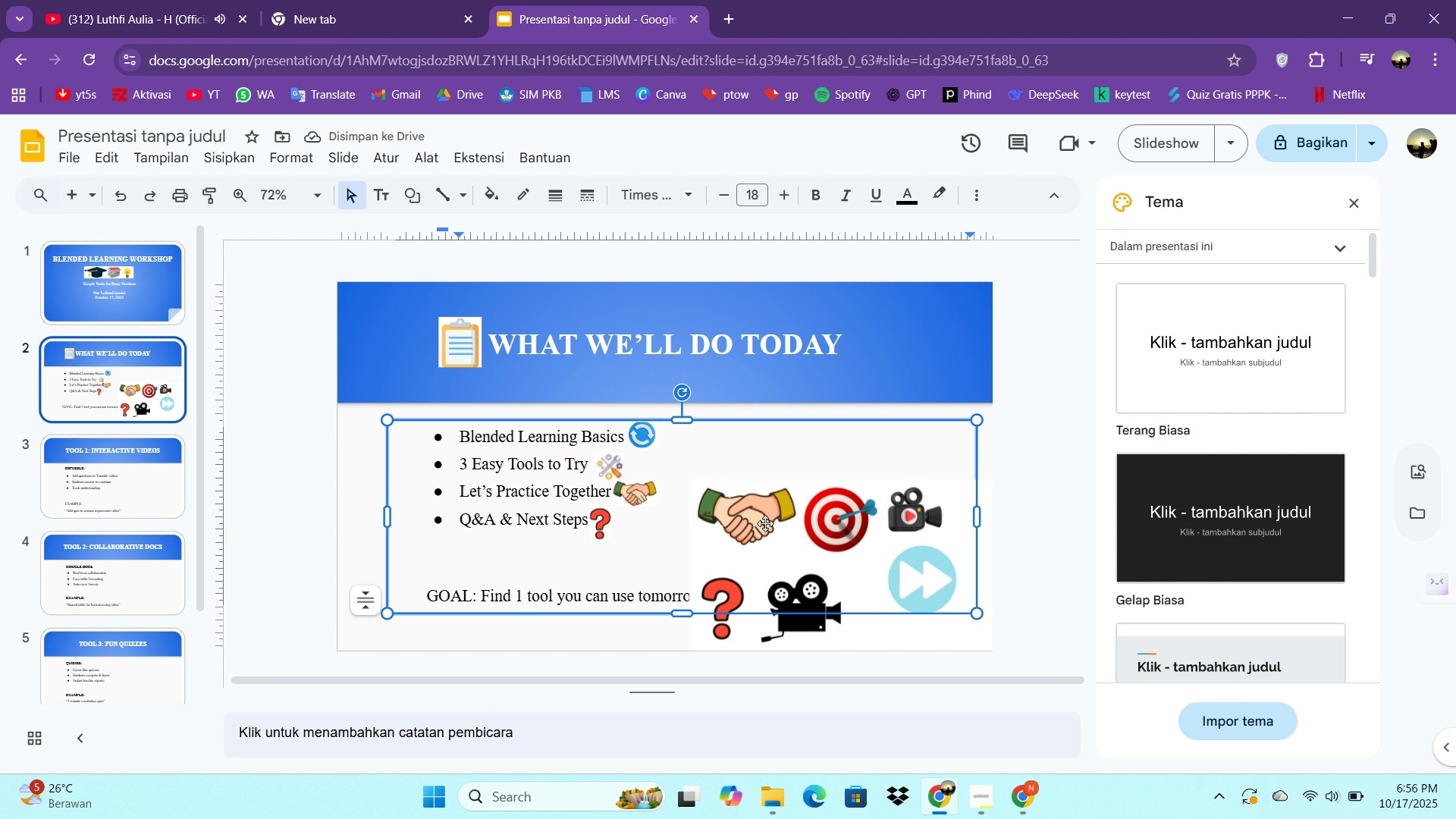 
left_click([765, 523])
 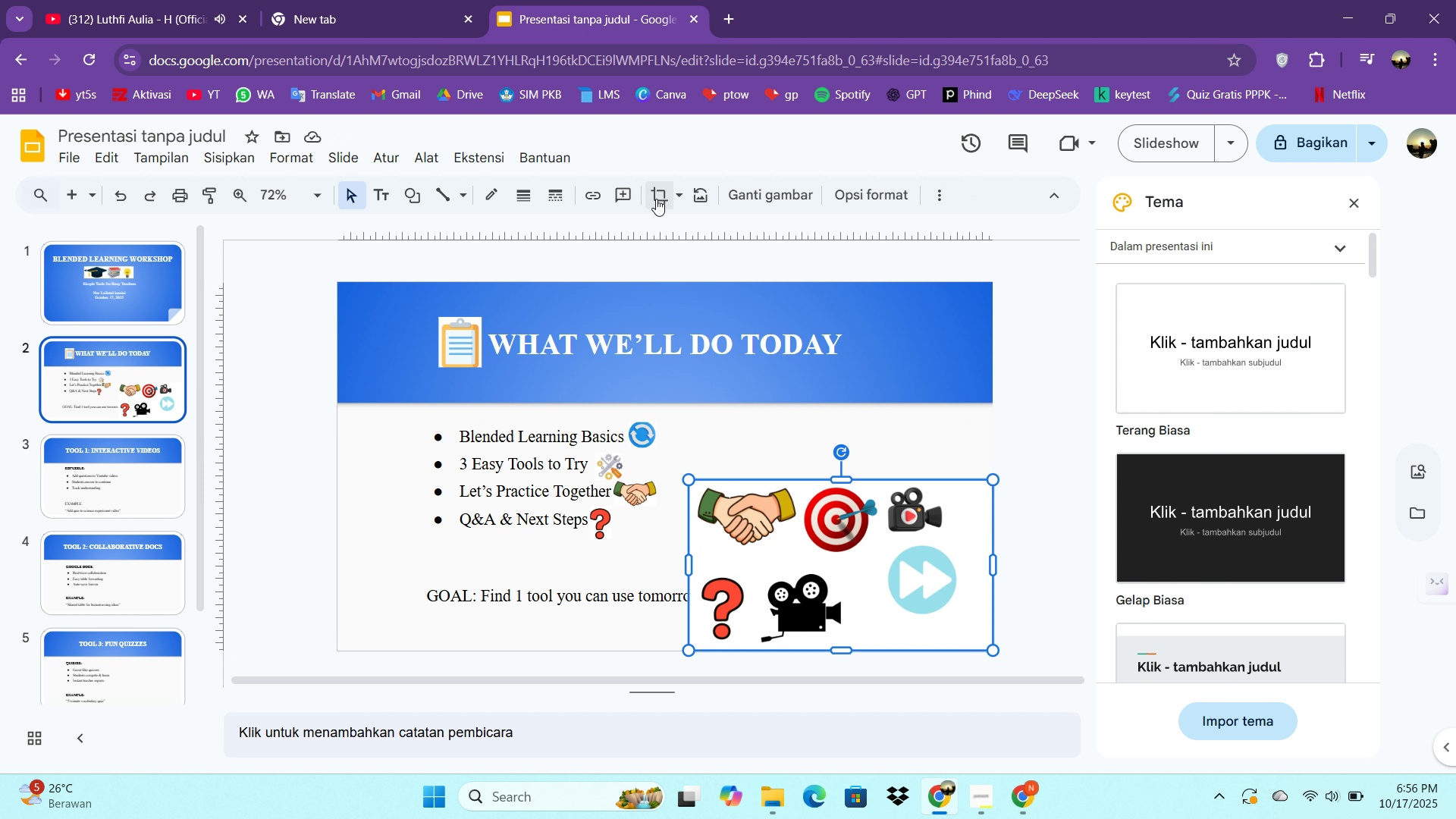 
left_click([657, 199])
 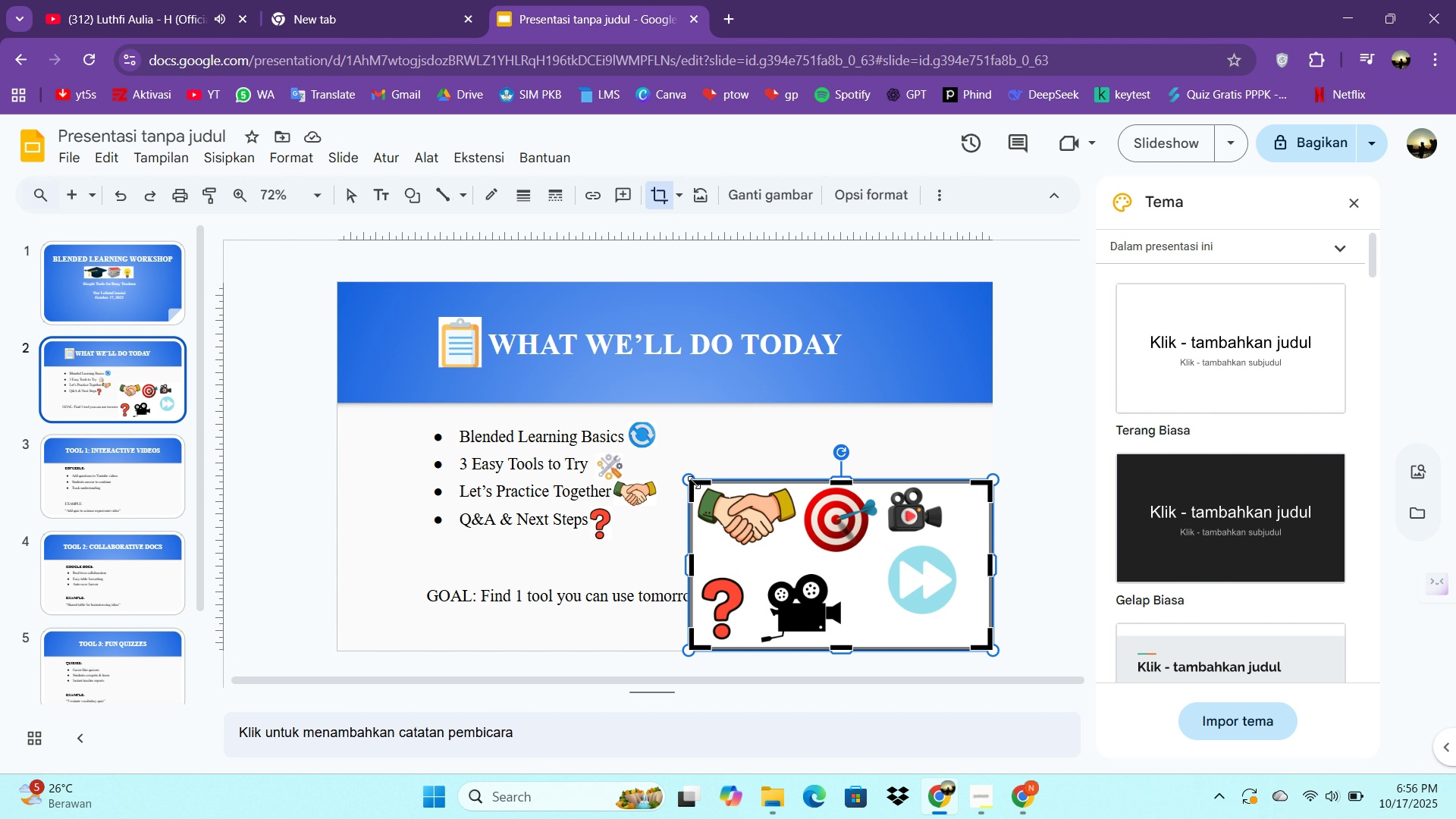 
left_click_drag(start_coordinate=[694, 482], to_coordinate=[802, 487])
 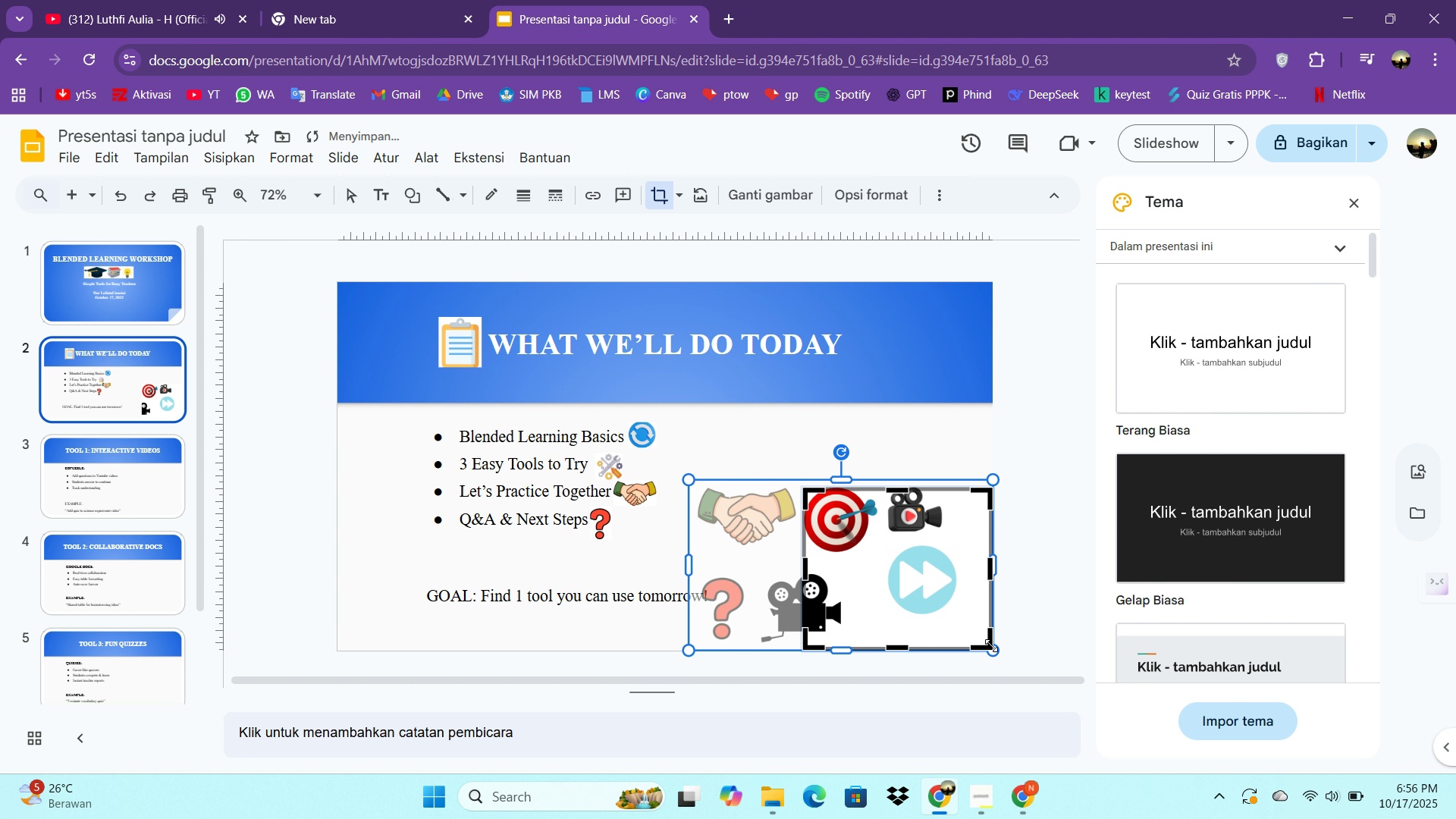 
left_click_drag(start_coordinate=[991, 645], to_coordinate=[876, 551])
 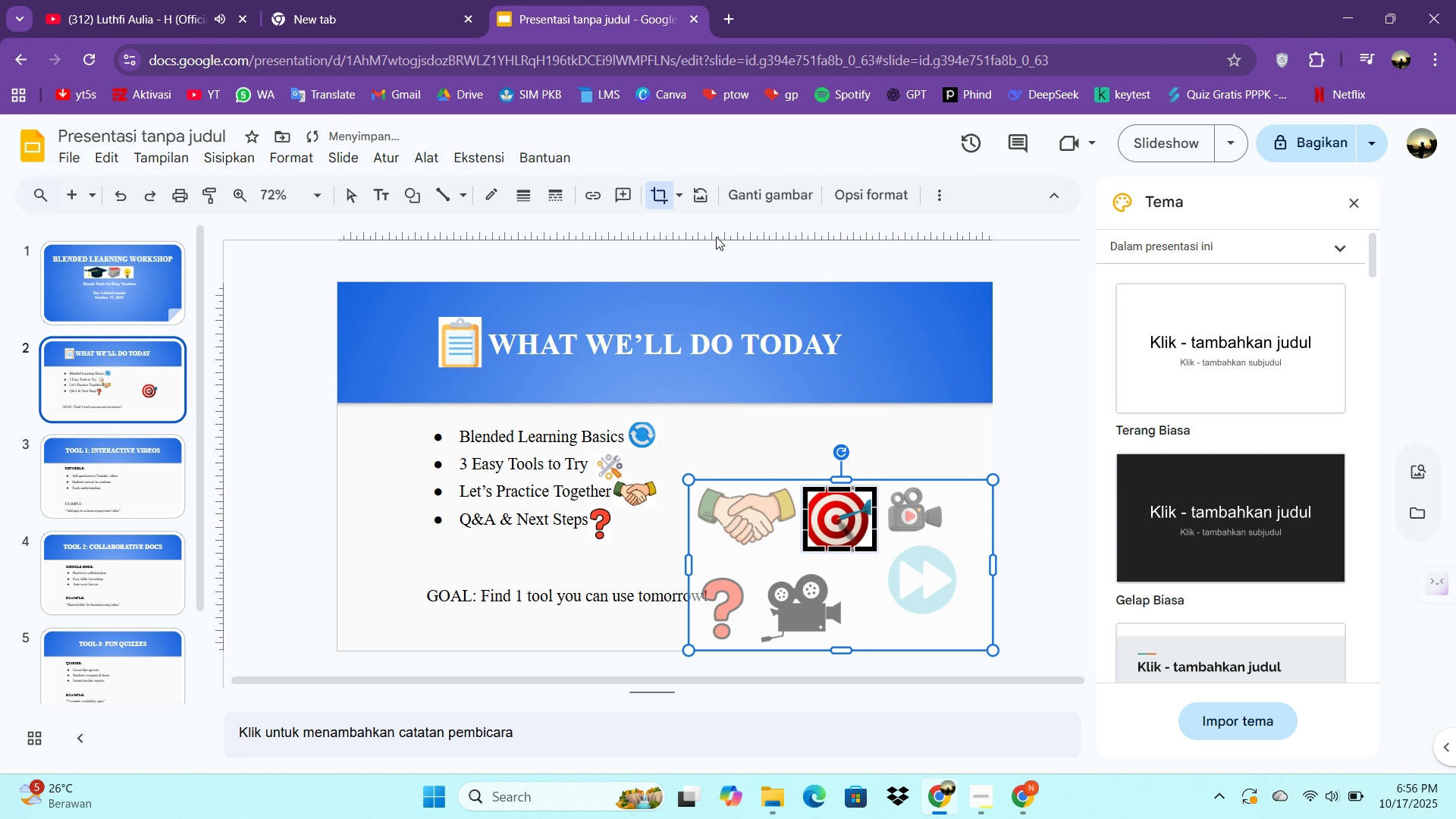 
left_click([654, 194])
 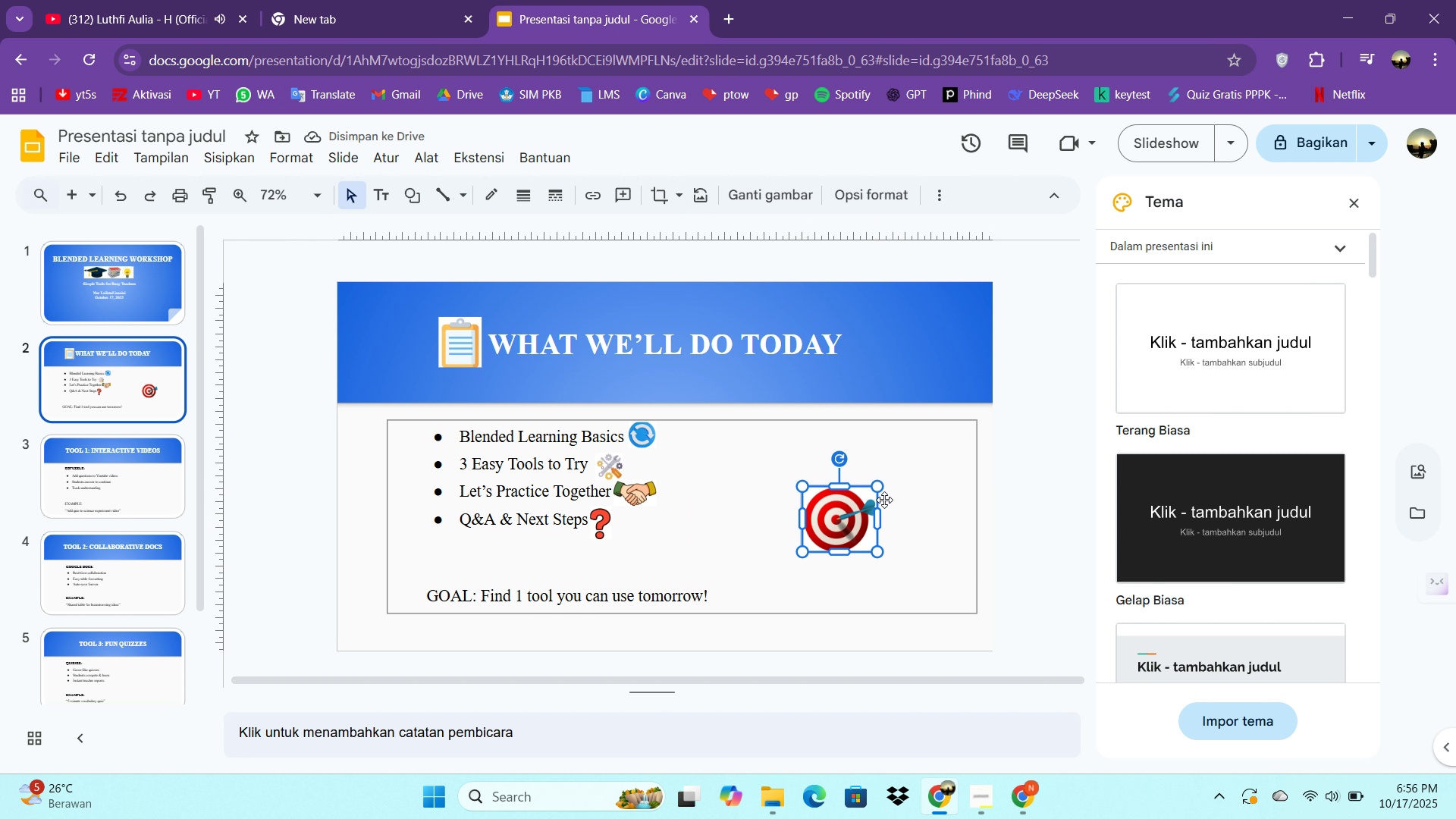 
left_click_drag(start_coordinate=[880, 484], to_coordinate=[837, 518])
 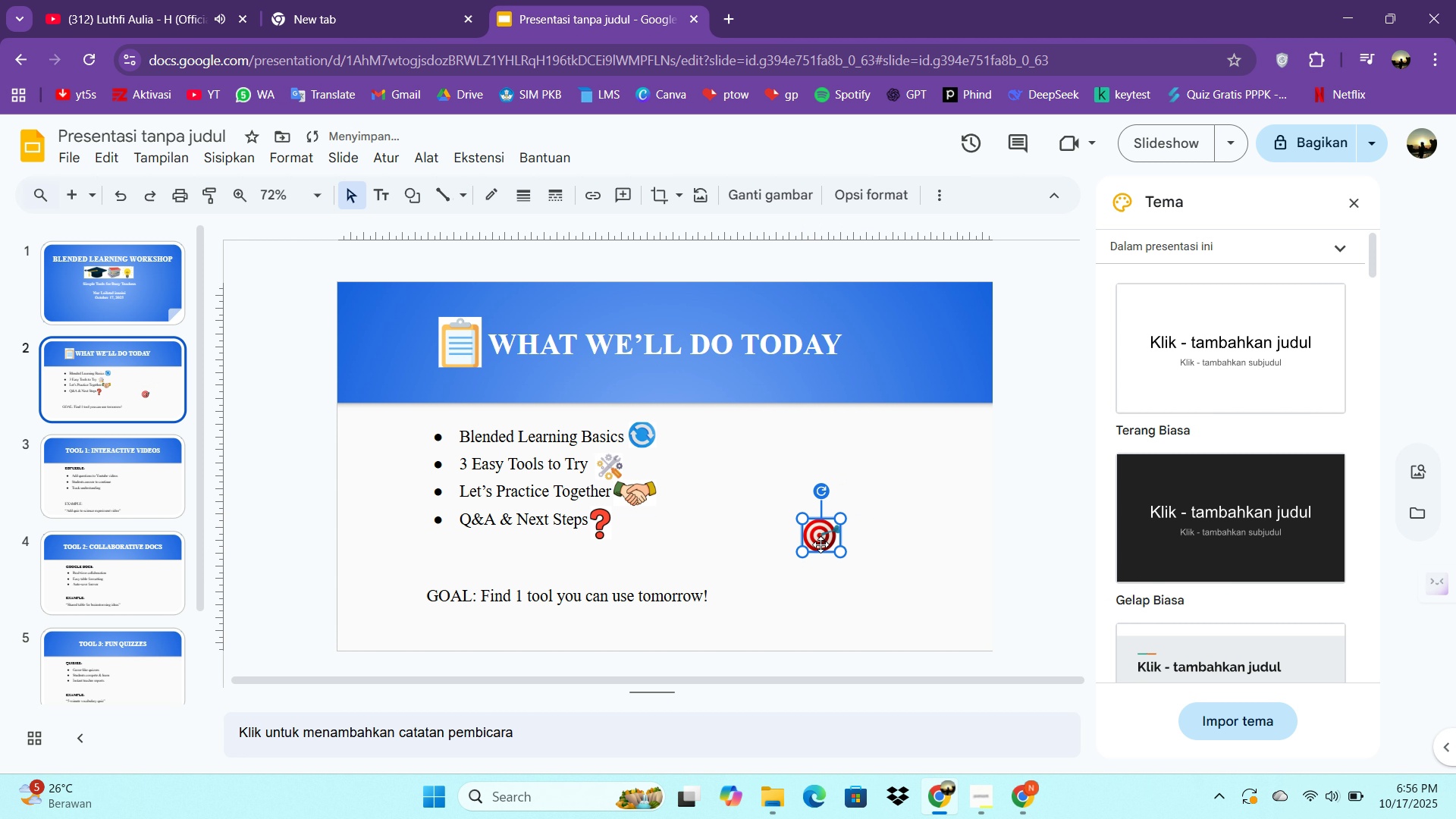 
left_click_drag(start_coordinate=[821, 544], to_coordinate=[402, 602])
 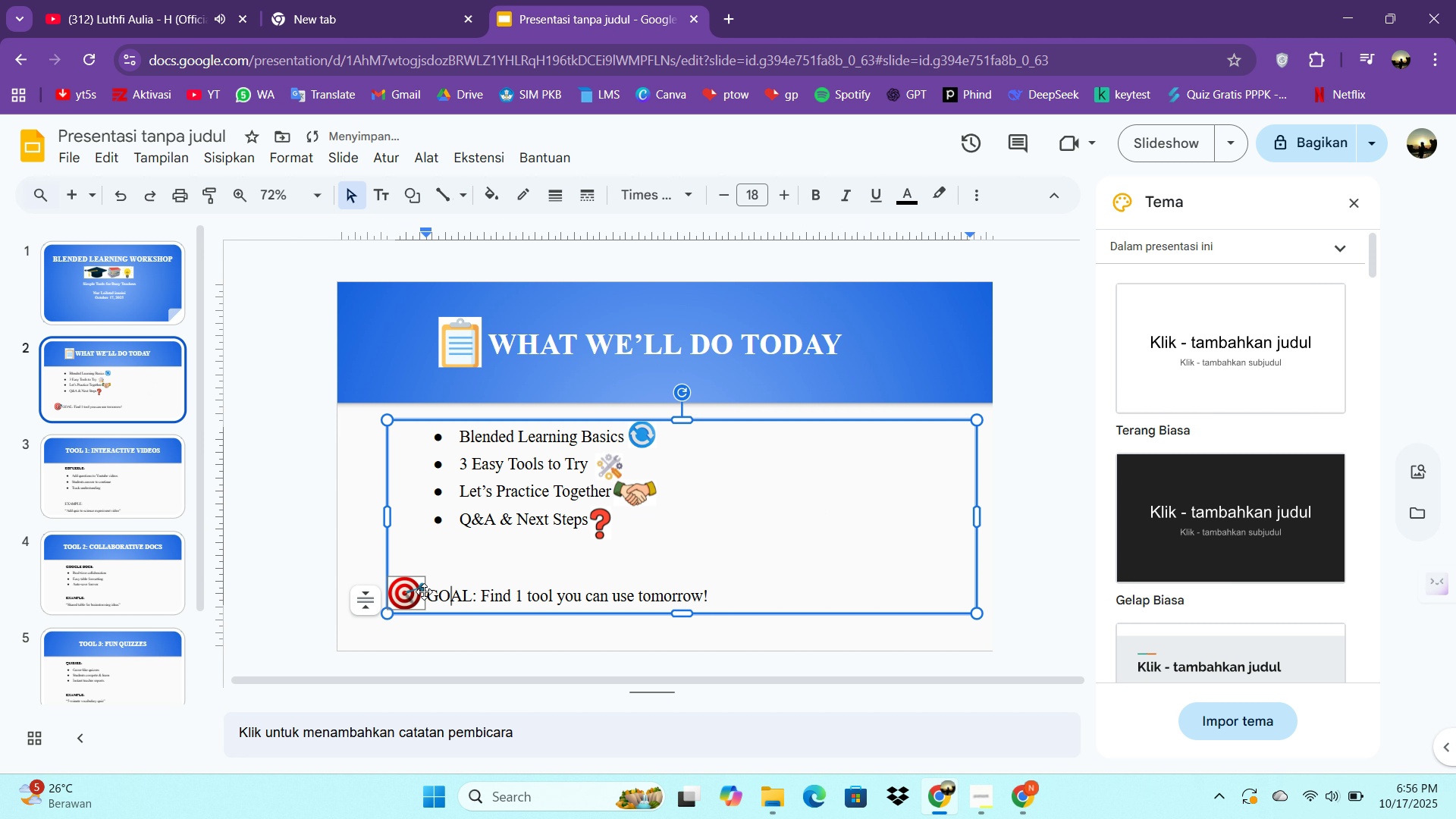 
left_click([428, 592])
 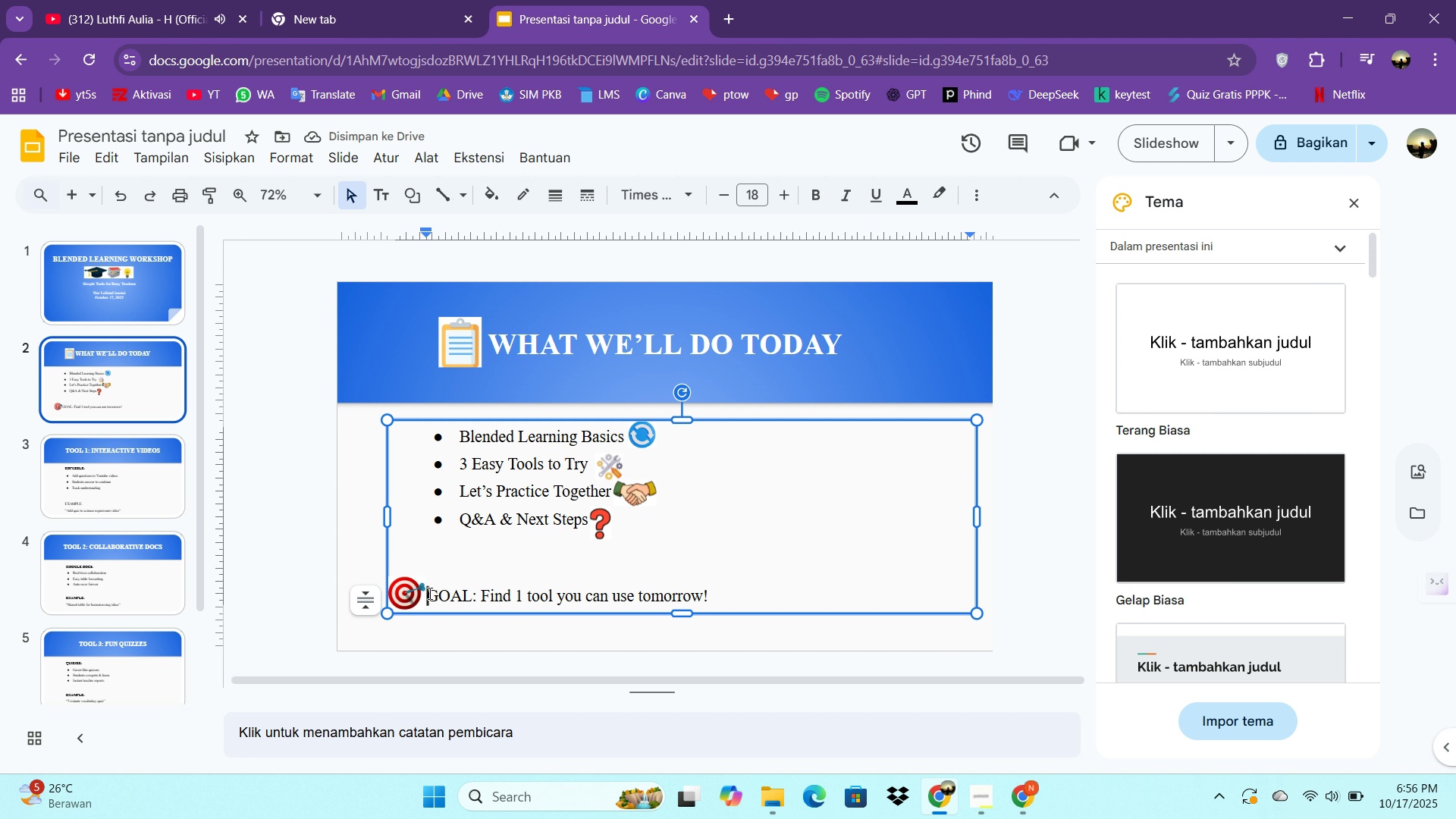 
key(Tab)
 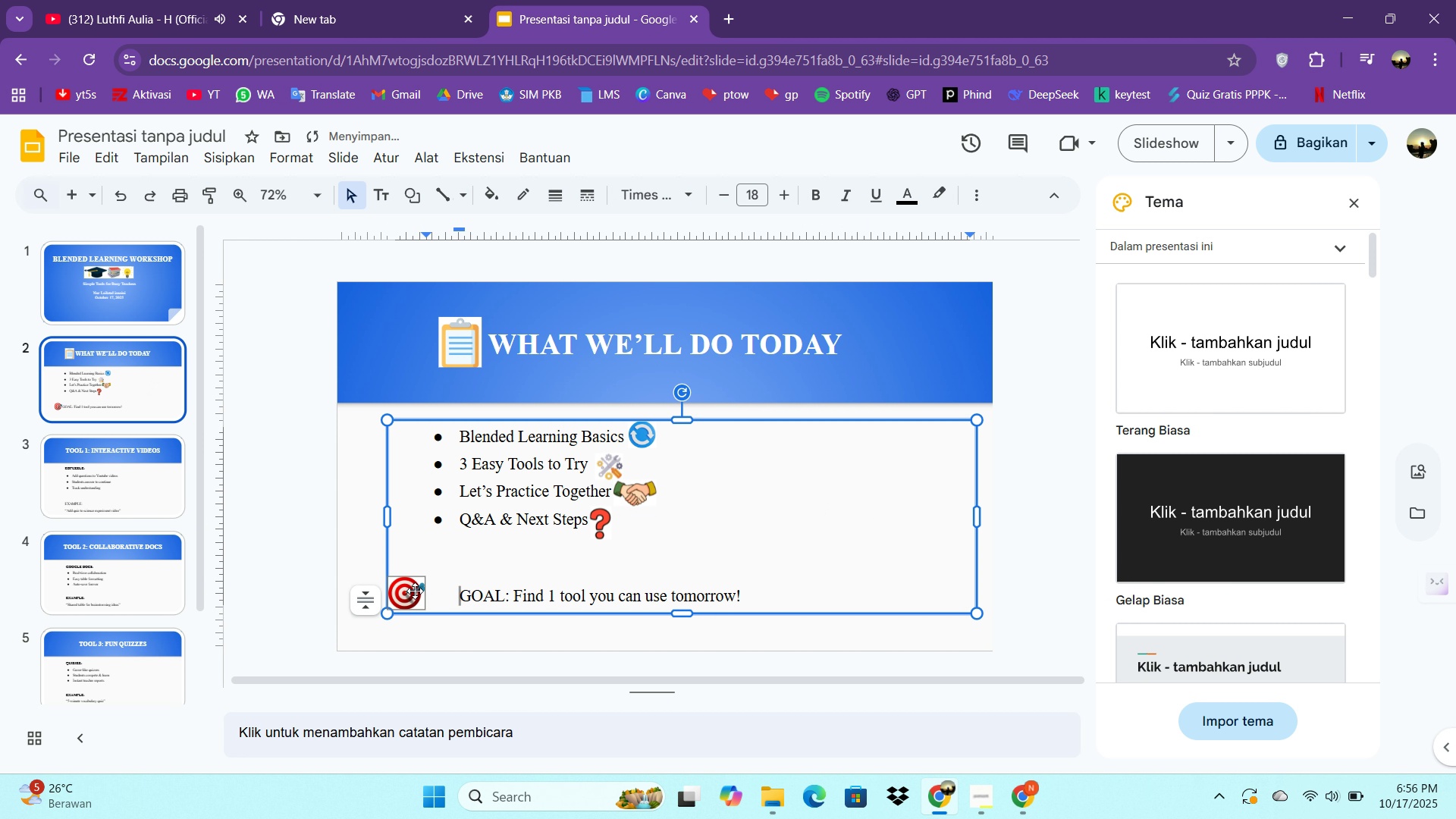 
left_click_drag(start_coordinate=[414, 591], to_coordinate=[443, 597])
 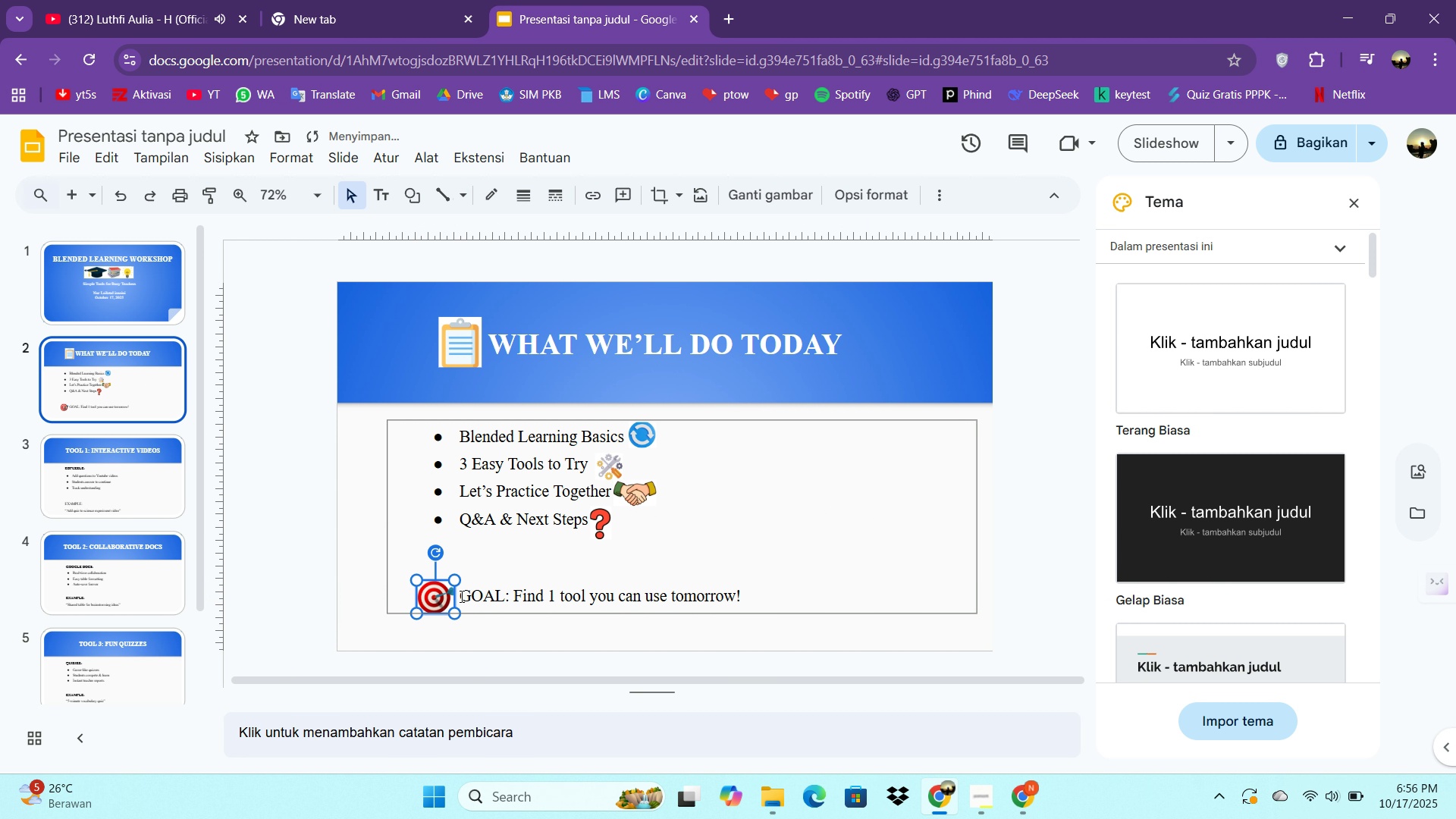 
left_click_drag(start_coordinate=[460, 596], to_coordinate=[503, 596])
 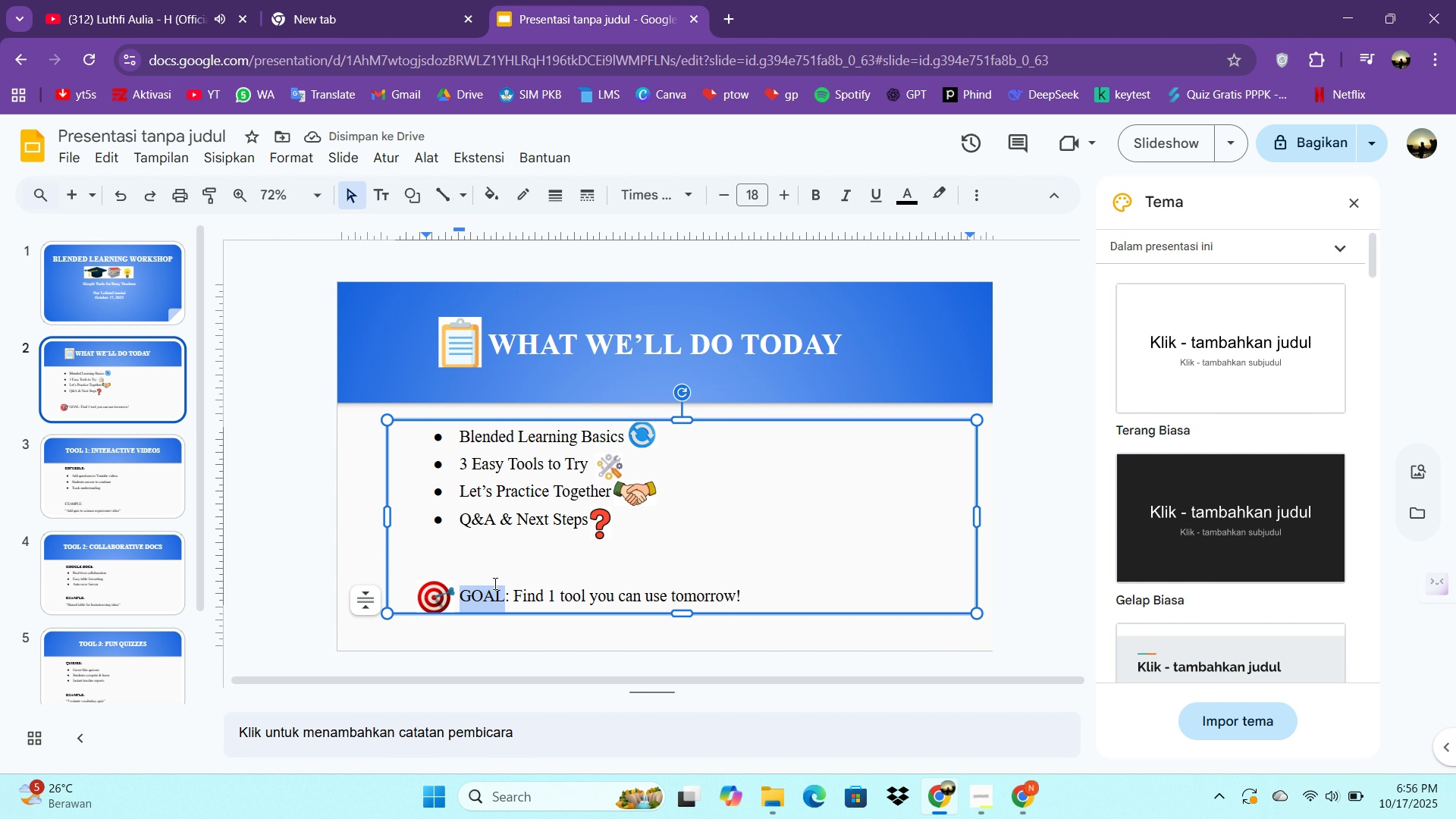 
key(Control+B)
 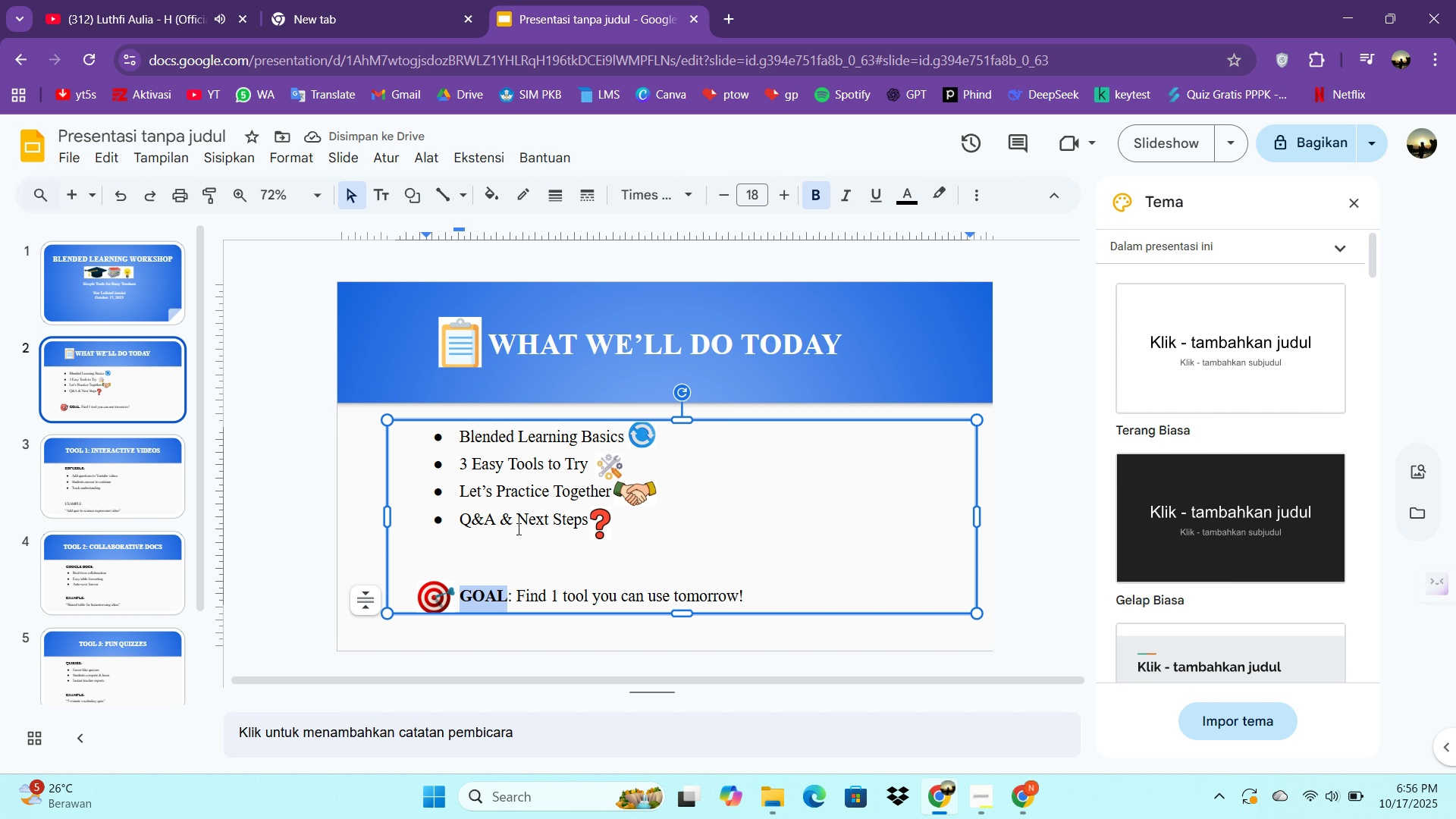 
wait(6.42)
 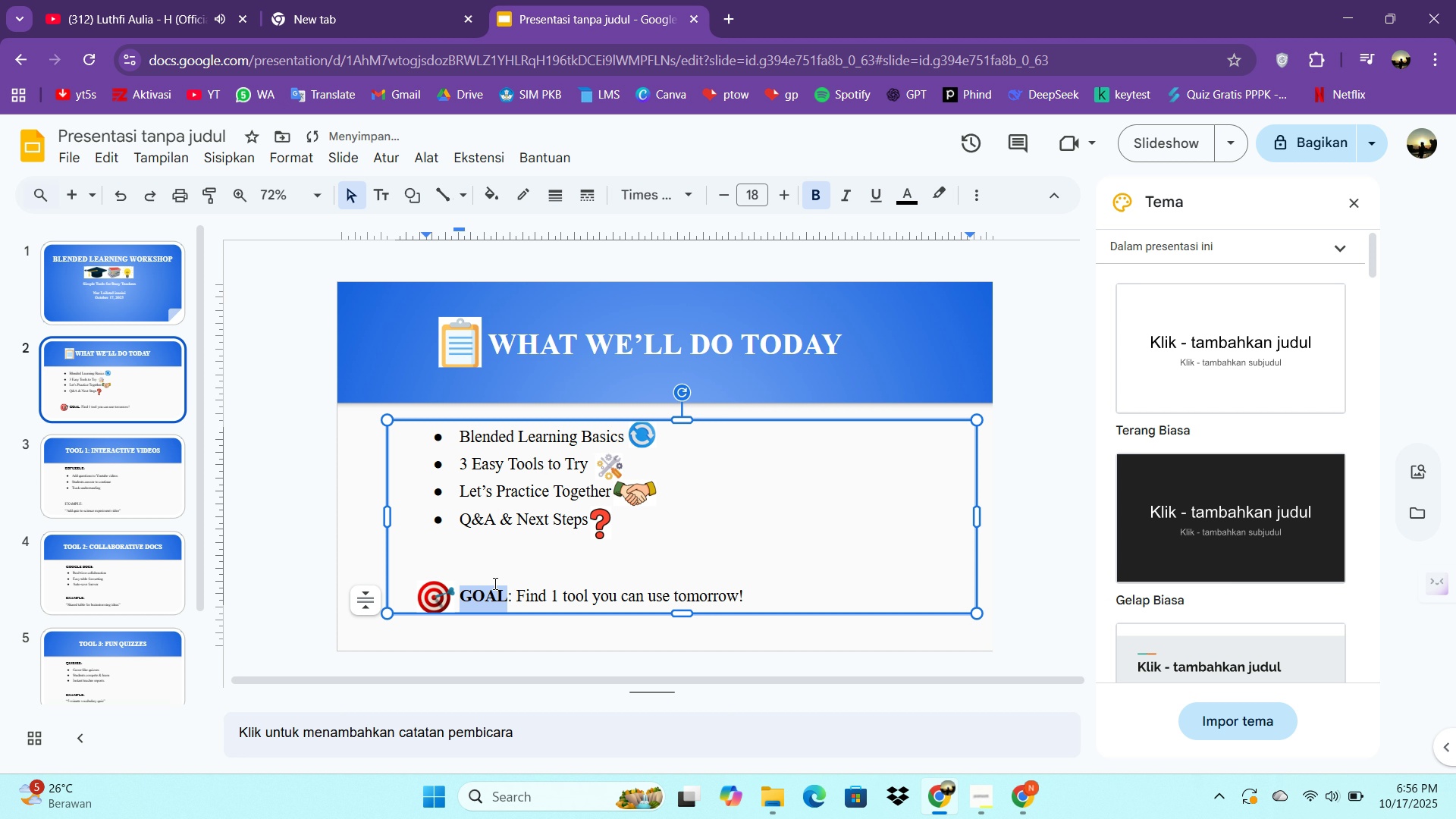 
left_click_drag(start_coordinate=[757, 598], to_coordinate=[507, 592])
 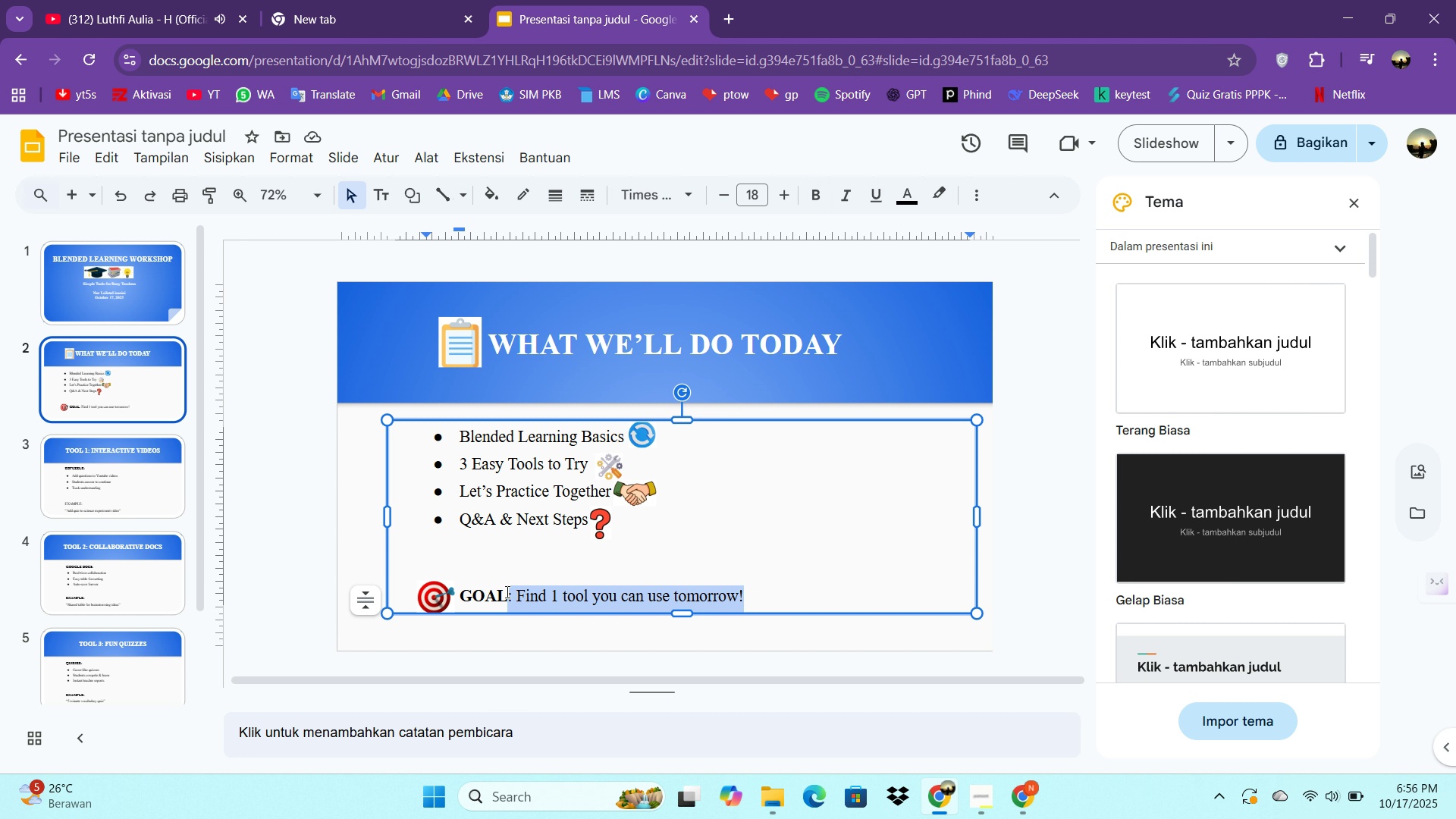 
key(Control+B)
 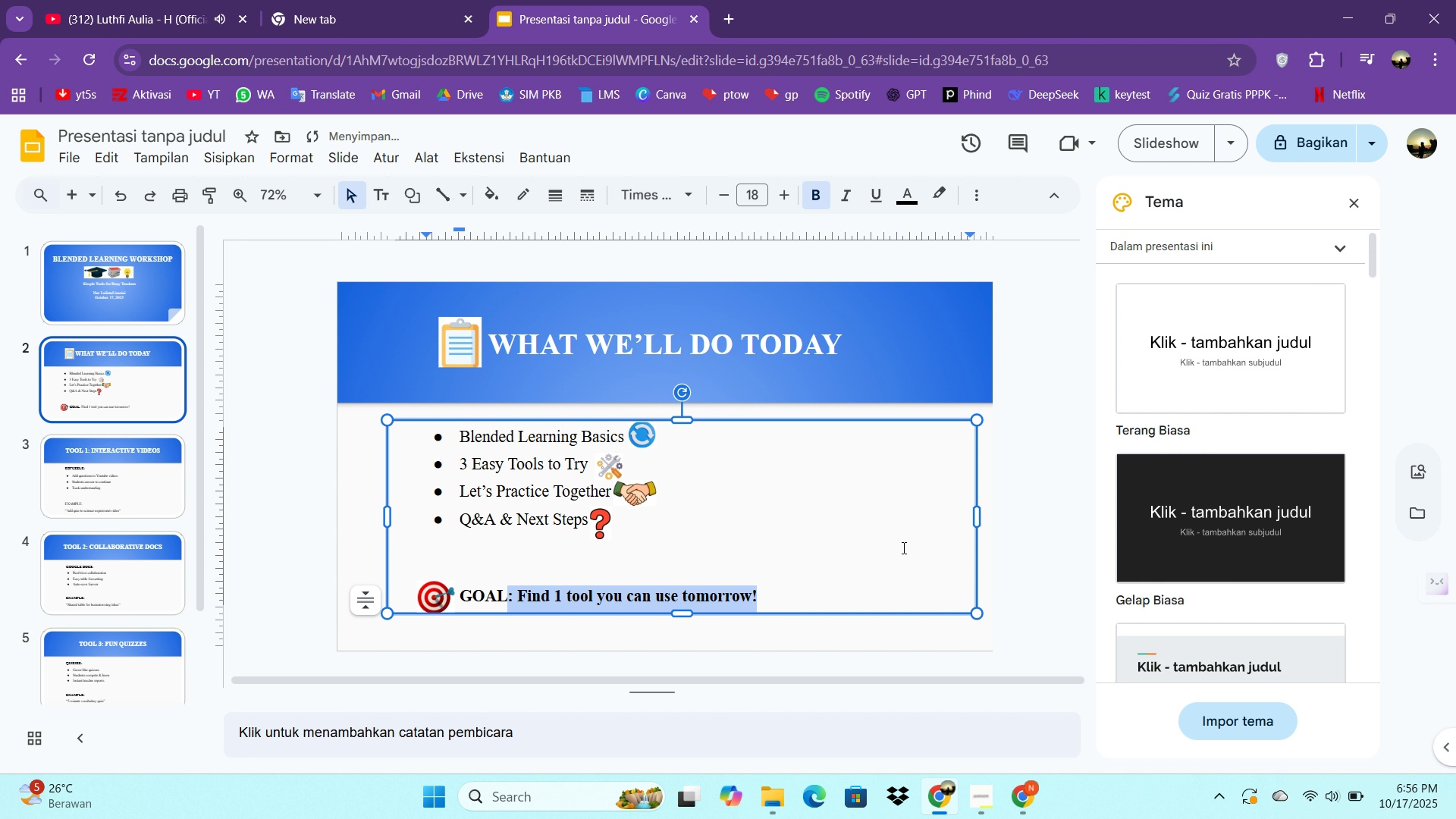 
left_click([848, 534])
 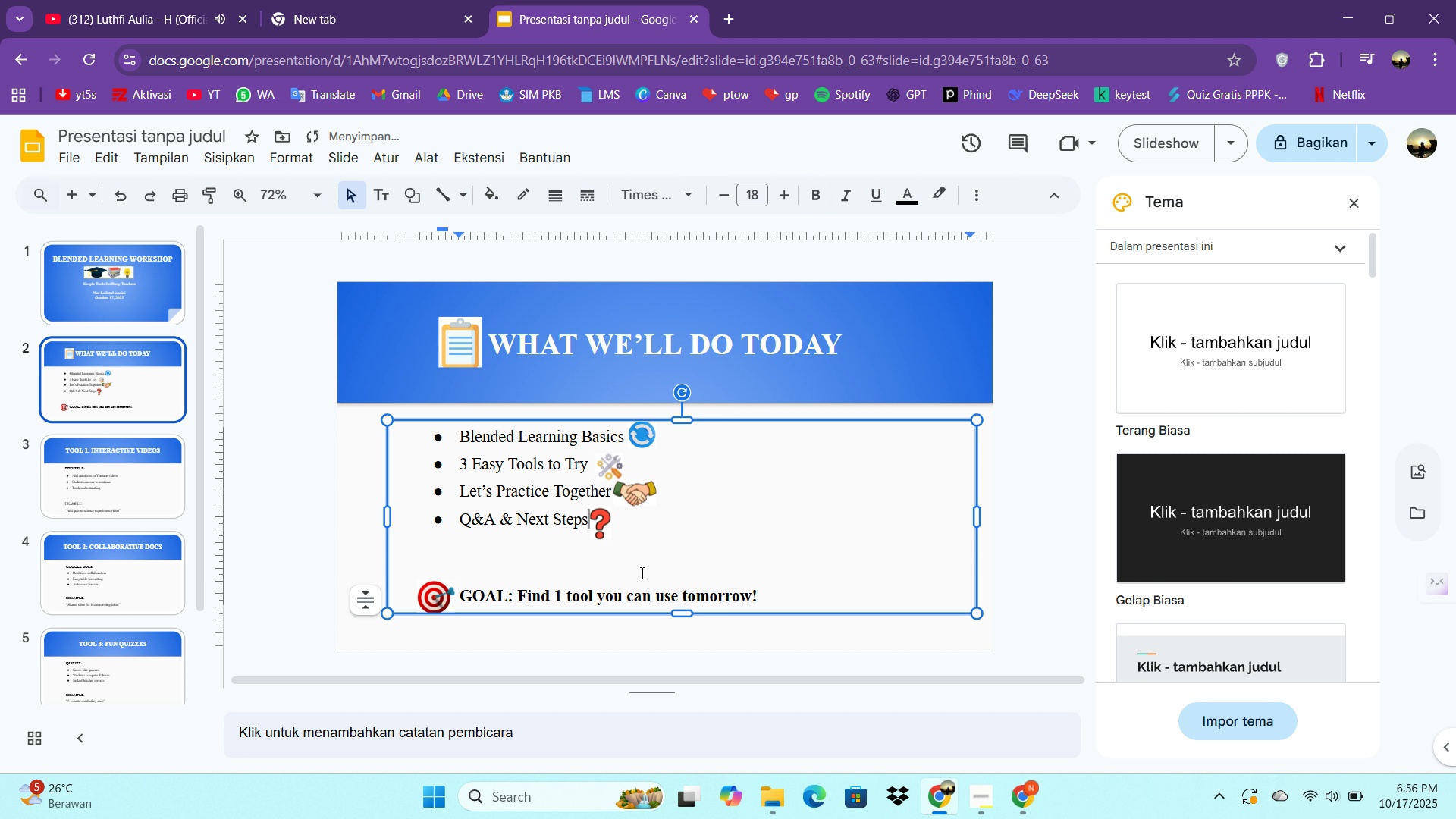 
left_click([639, 573])
 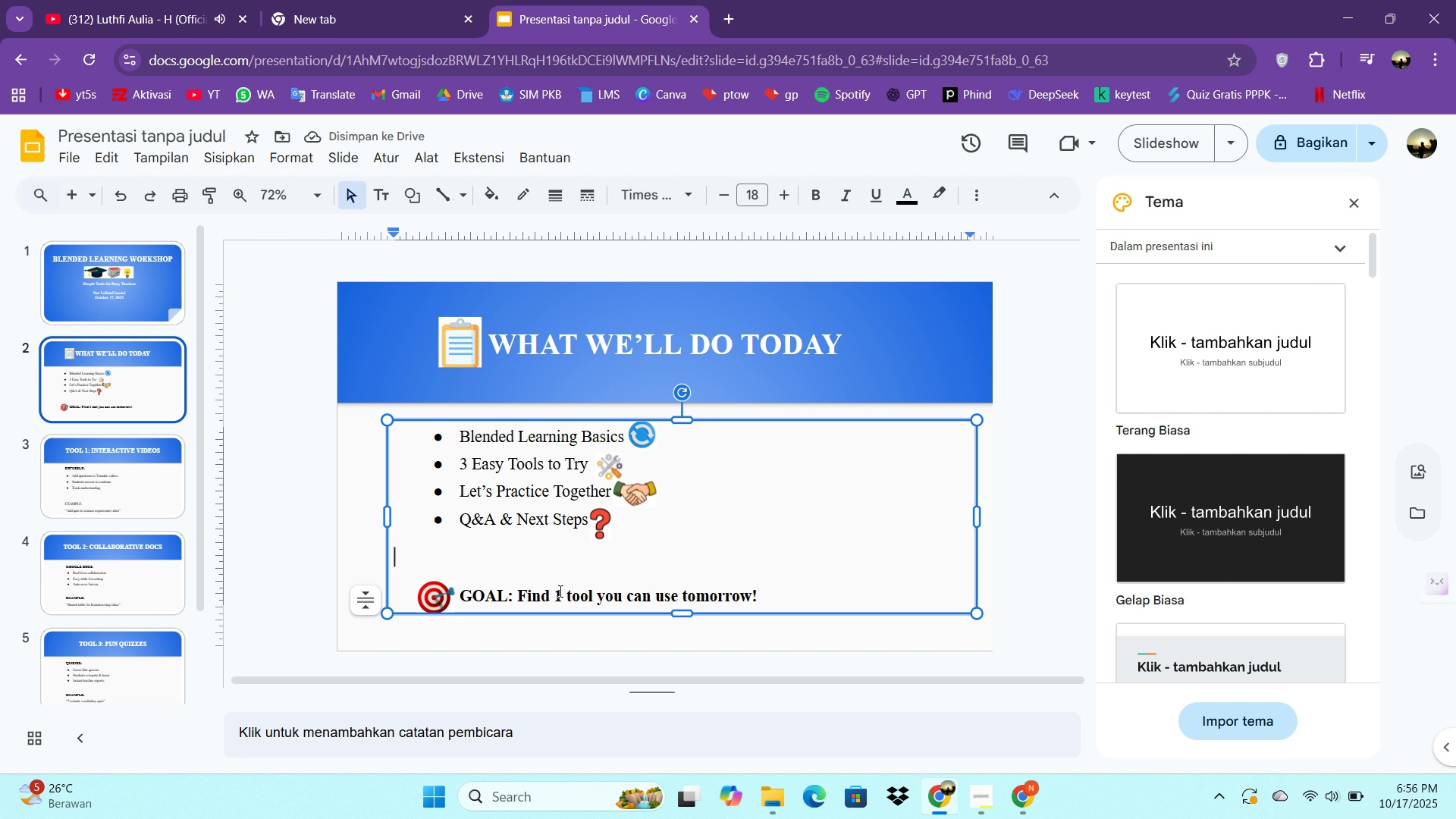 
key(Backspace)
 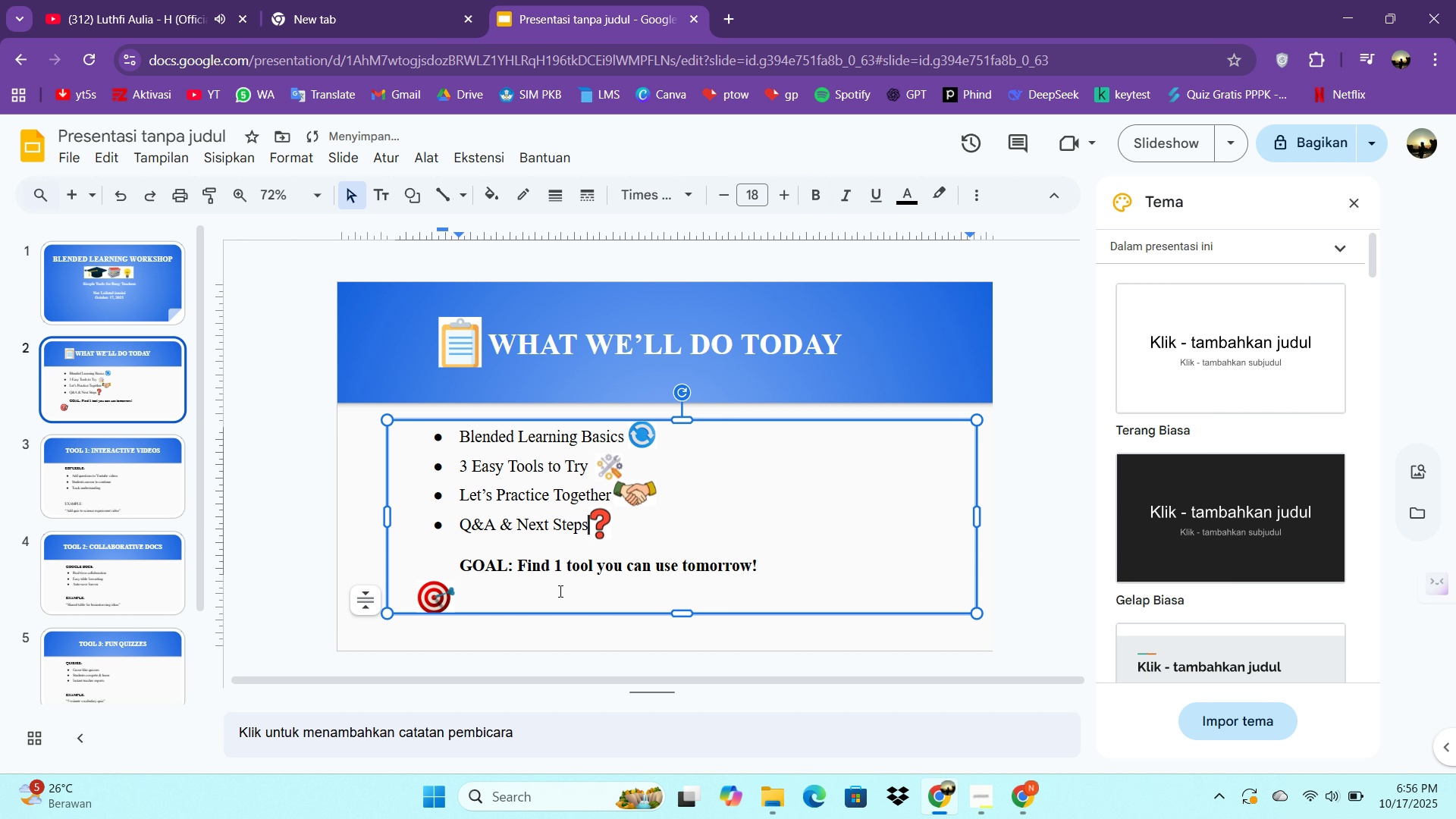 
key(Control+ControlLeft)
 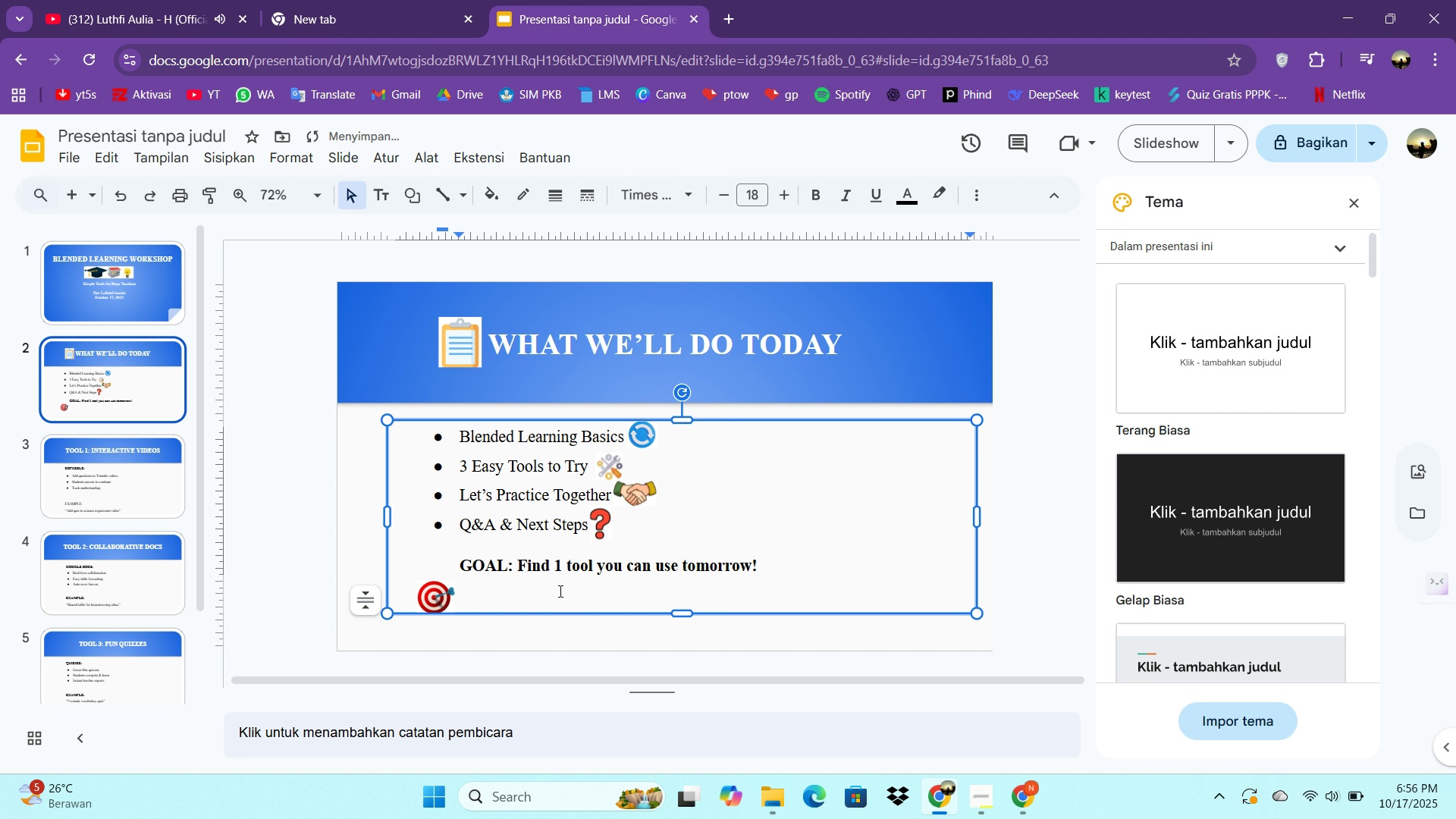 
key(Control+Z)
 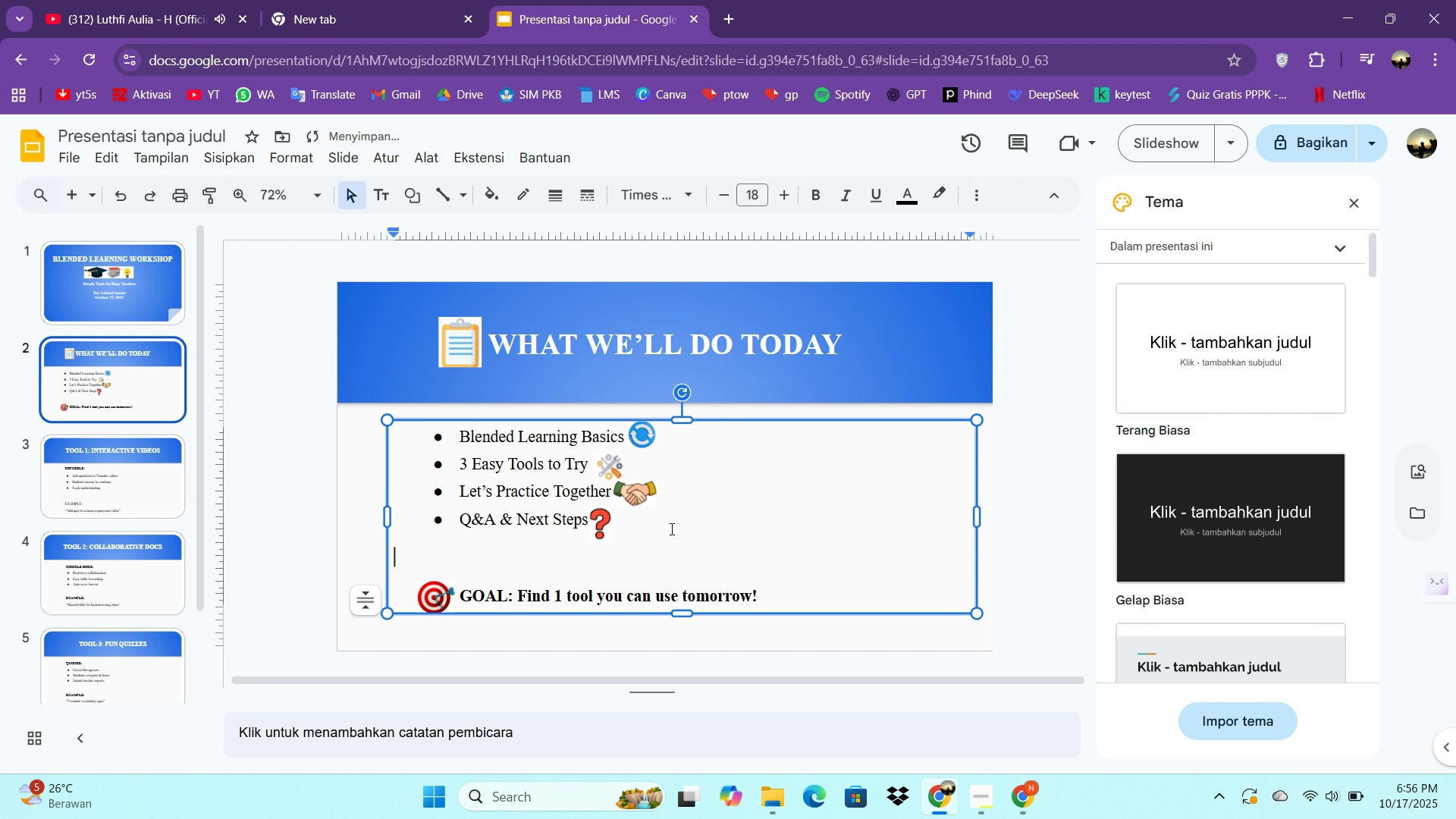 
left_click([645, 504])
 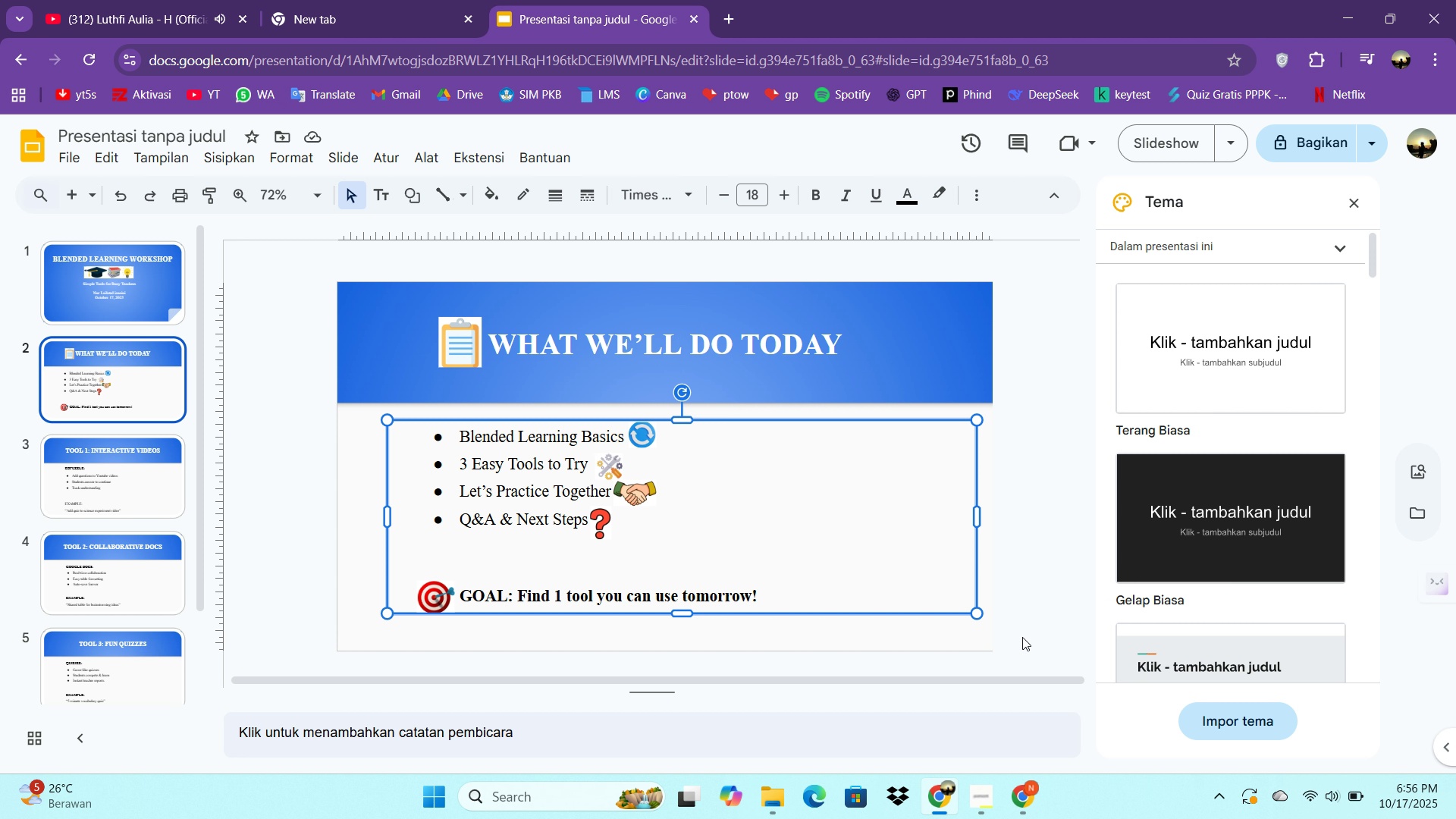 
wait(6.06)
 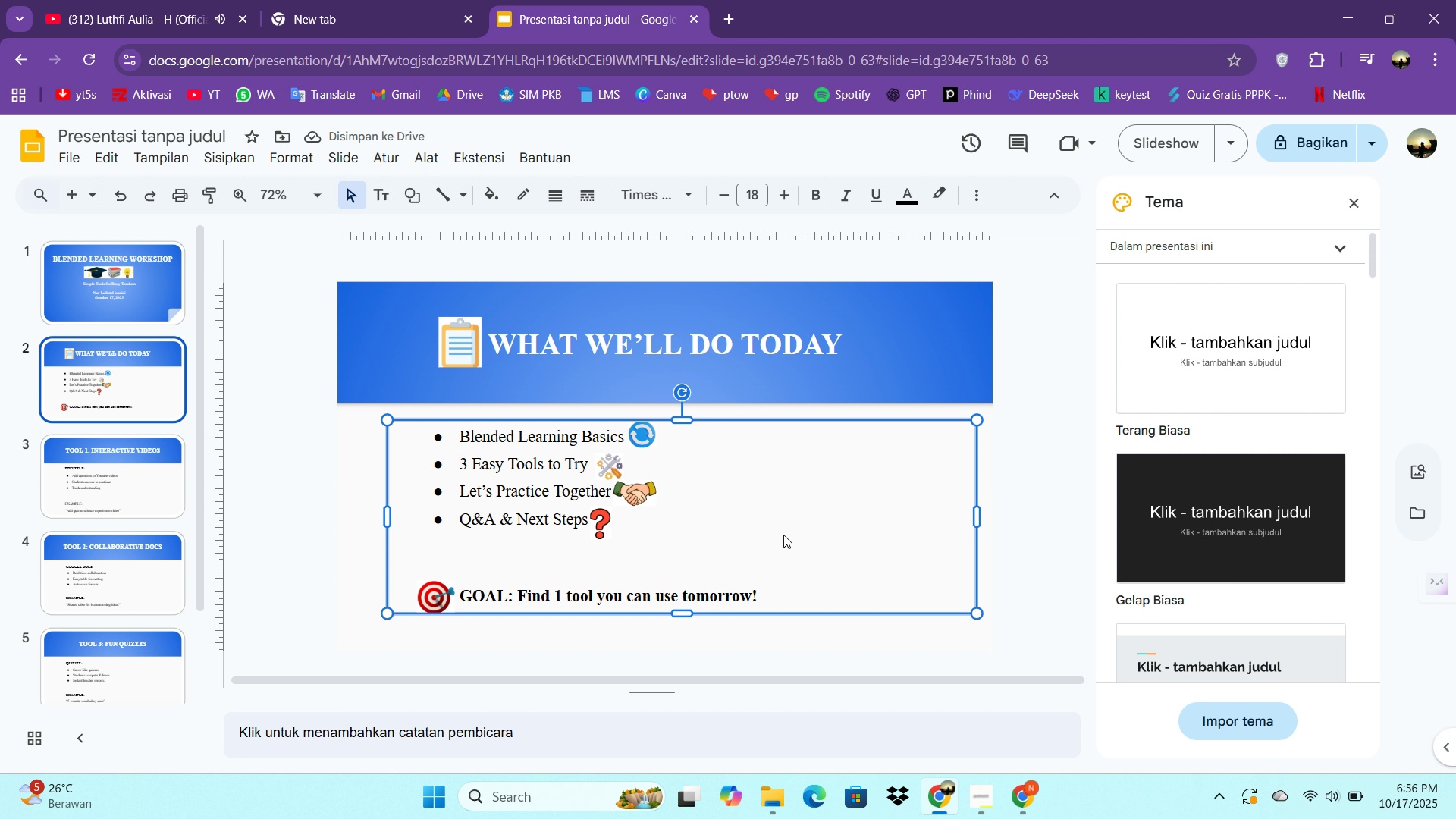 
left_click([1345, 204])
 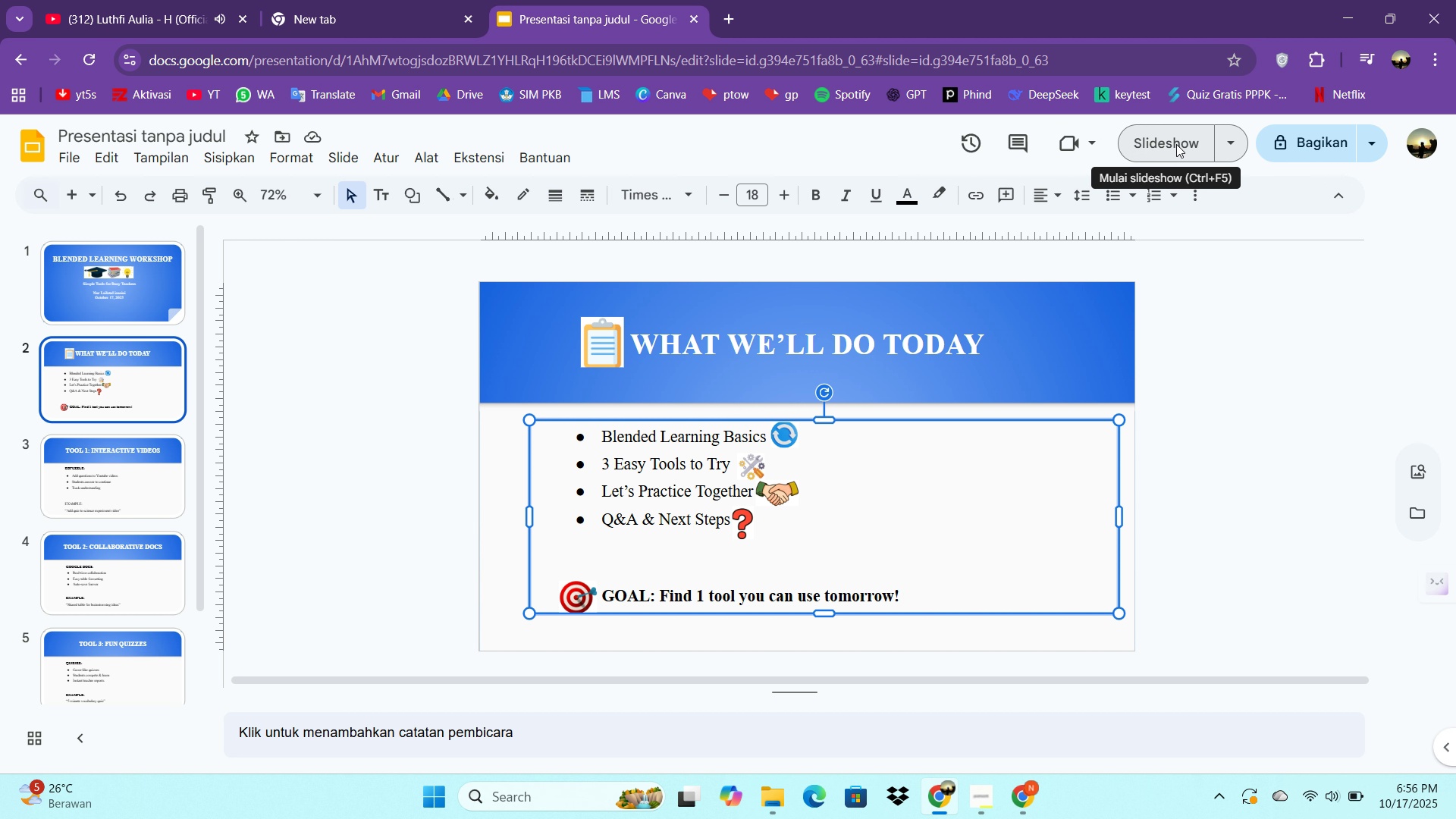 
left_click([1176, 144])
 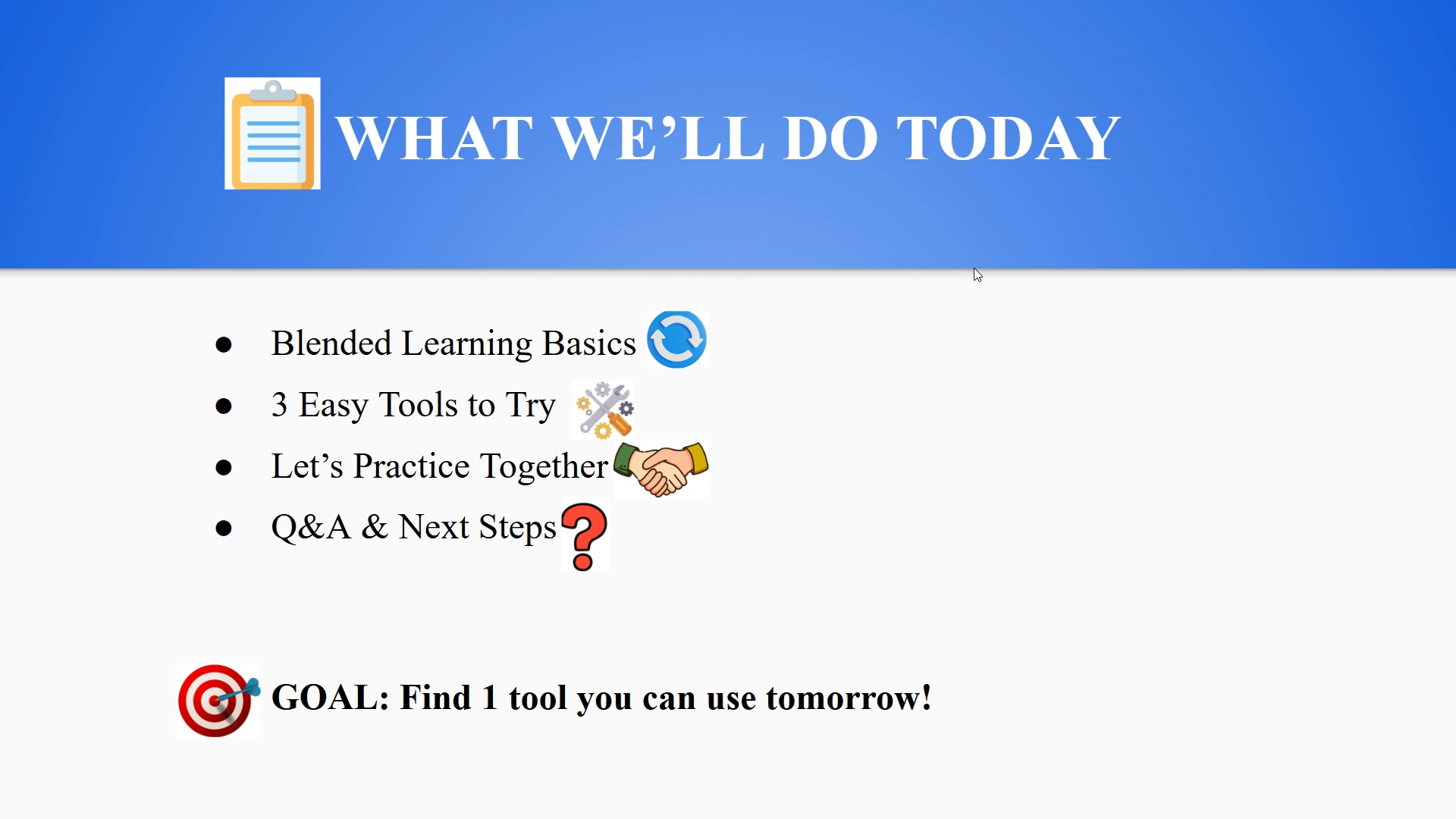 
wait(7.82)
 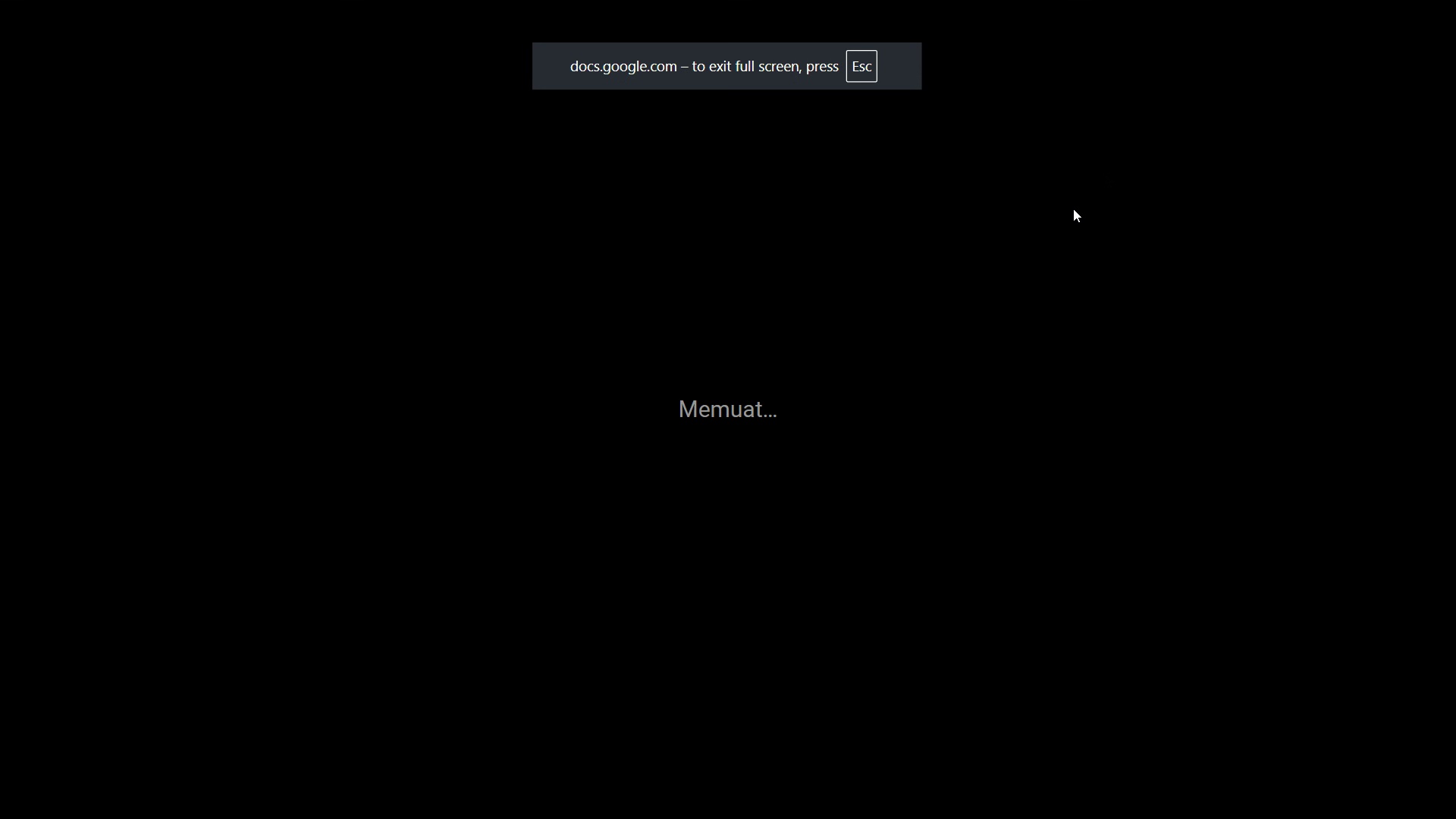 
key(Backquote)
 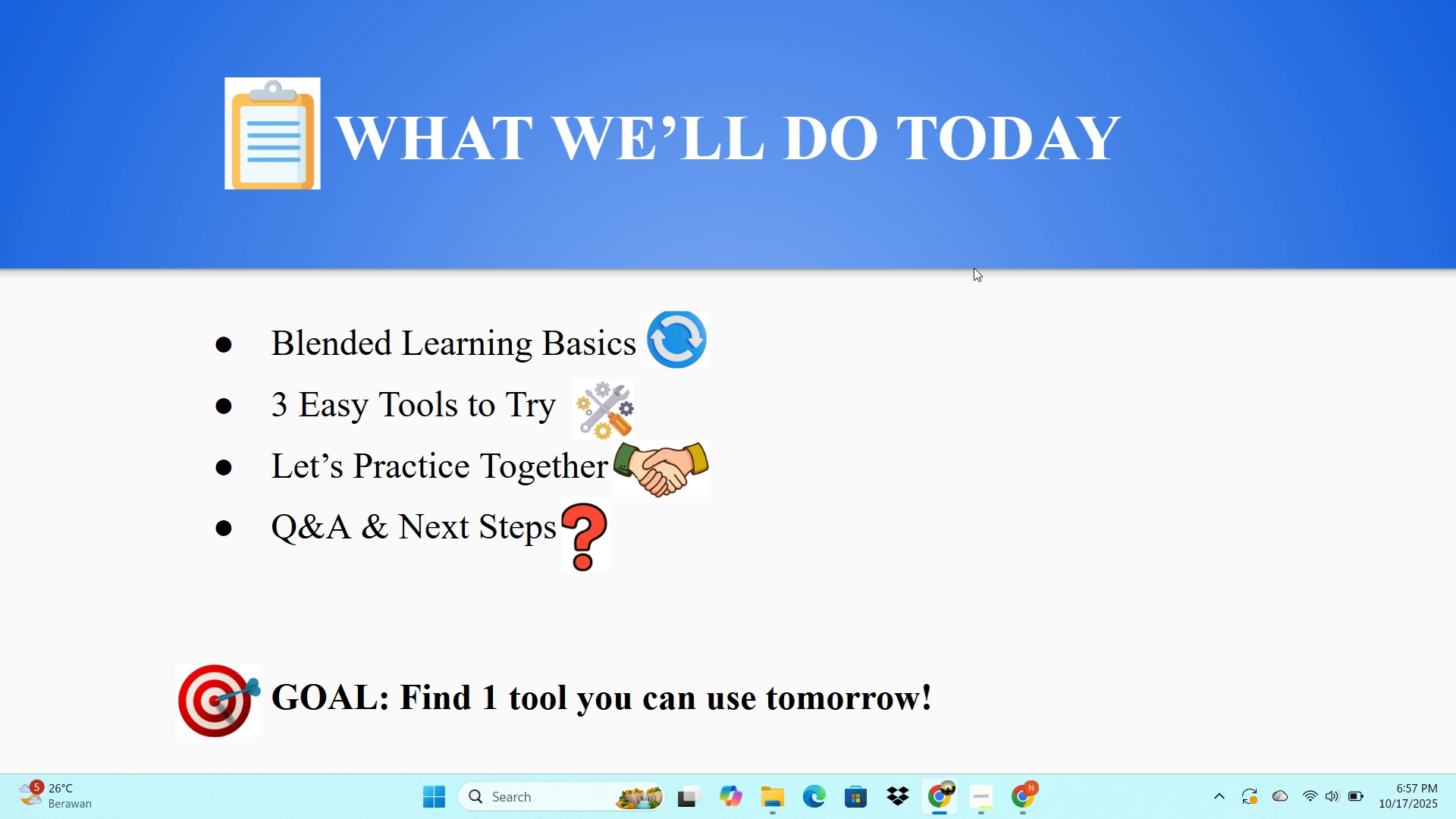 
key(Escape)
 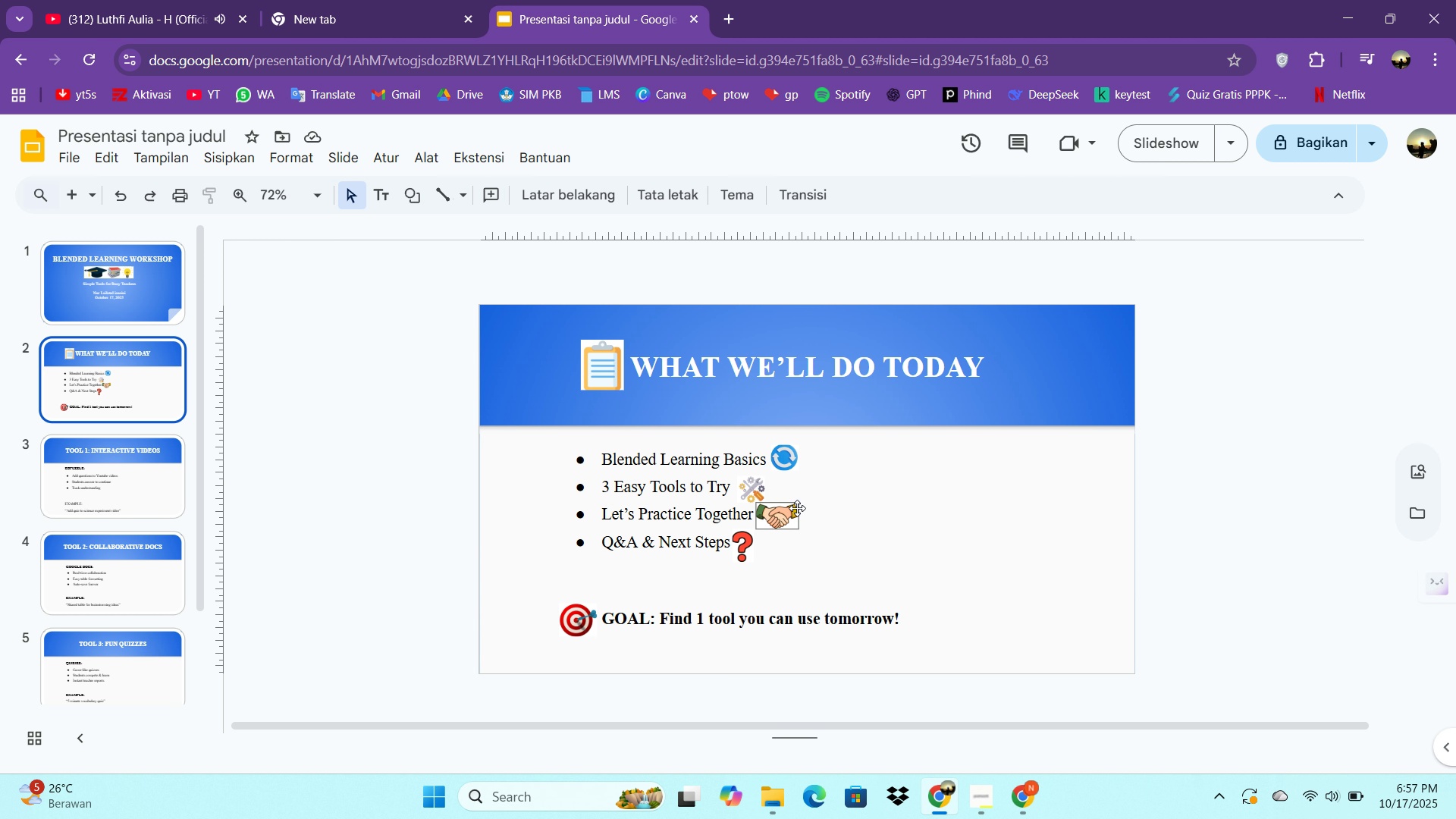 
left_click([795, 516])
 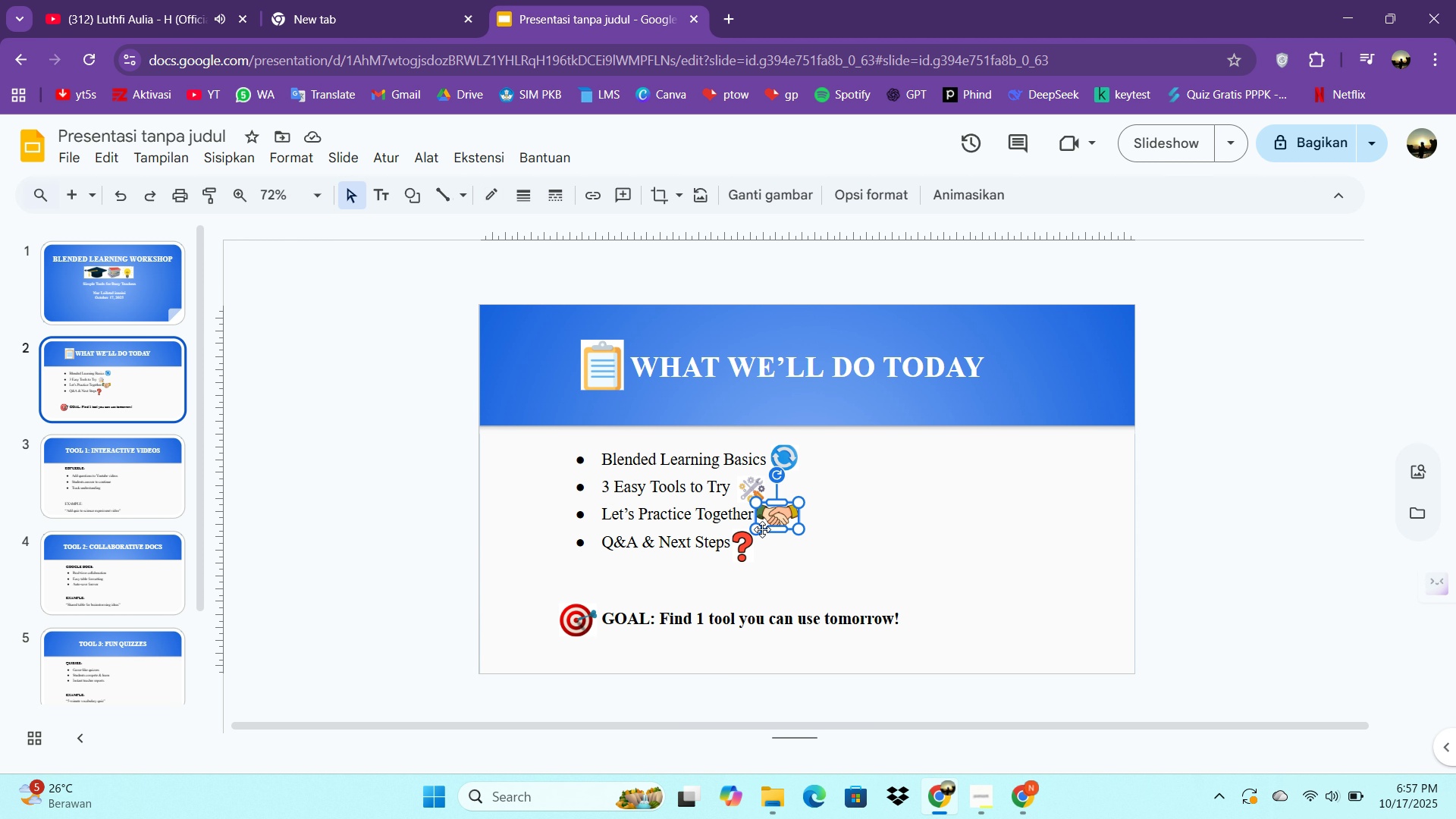 
left_click_drag(start_coordinate=[758, 529], to_coordinate=[774, 522])
 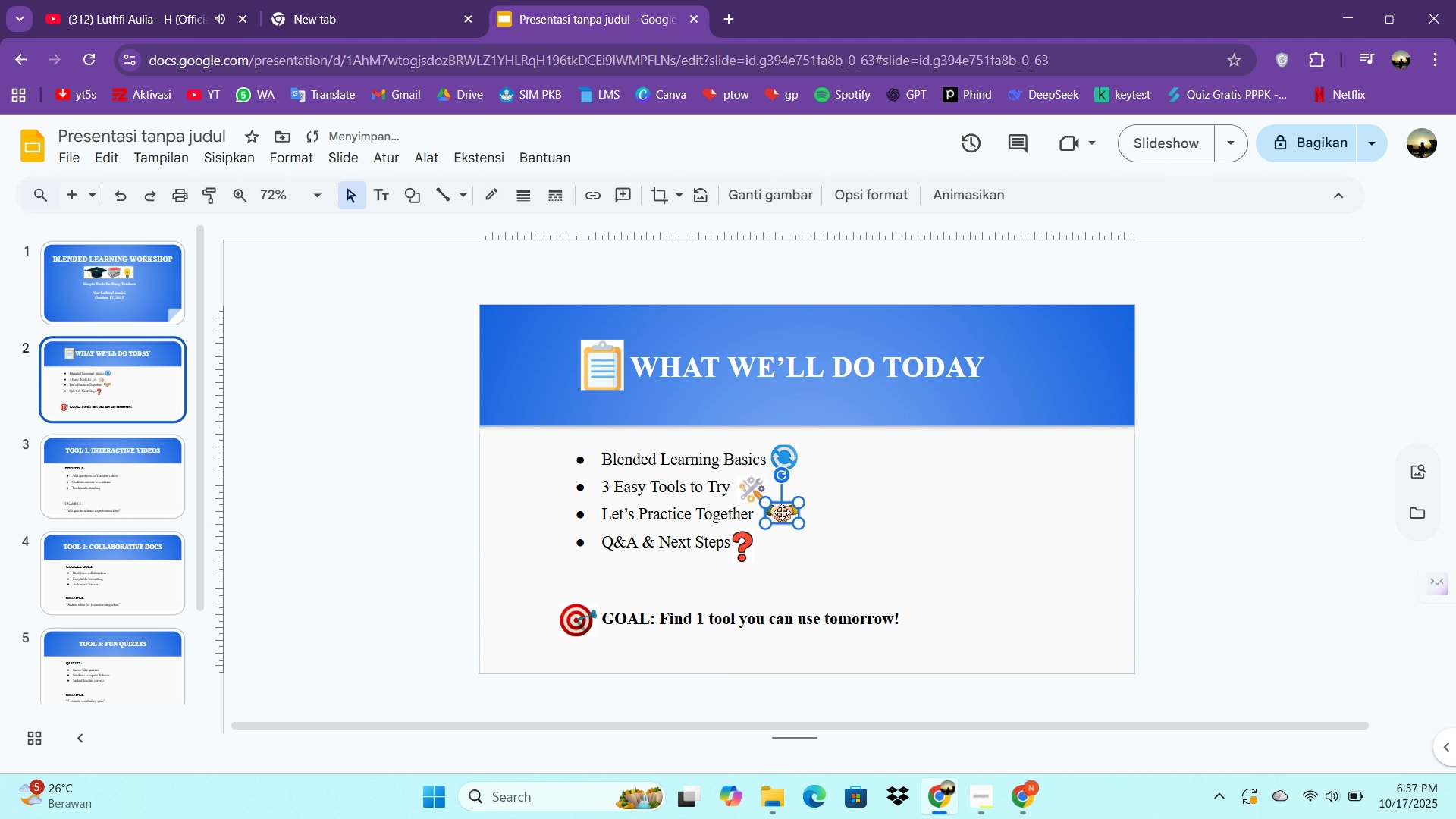 
left_click_drag(start_coordinate=[785, 510], to_coordinate=[776, 516])
 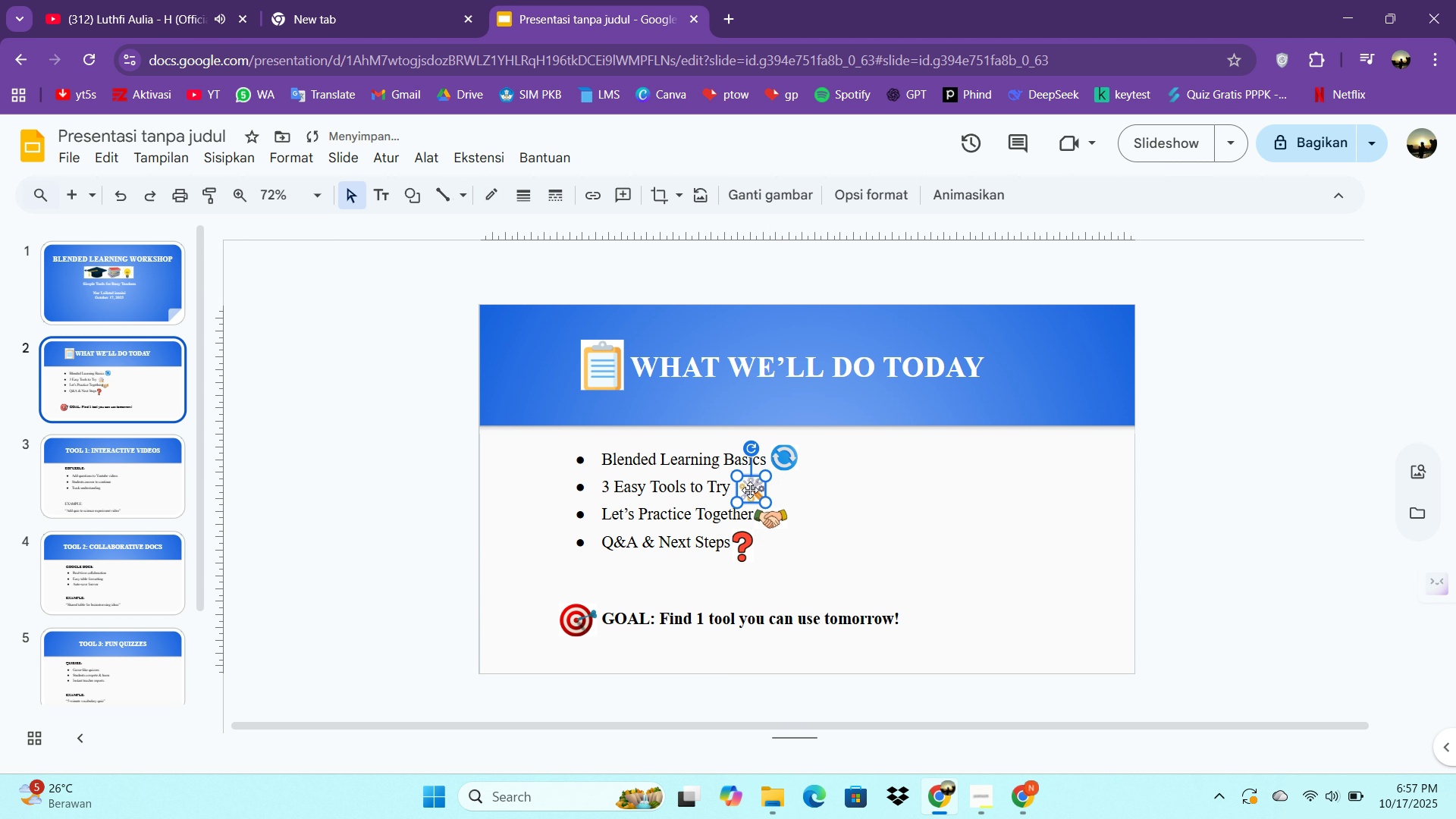 
left_click([750, 490])
 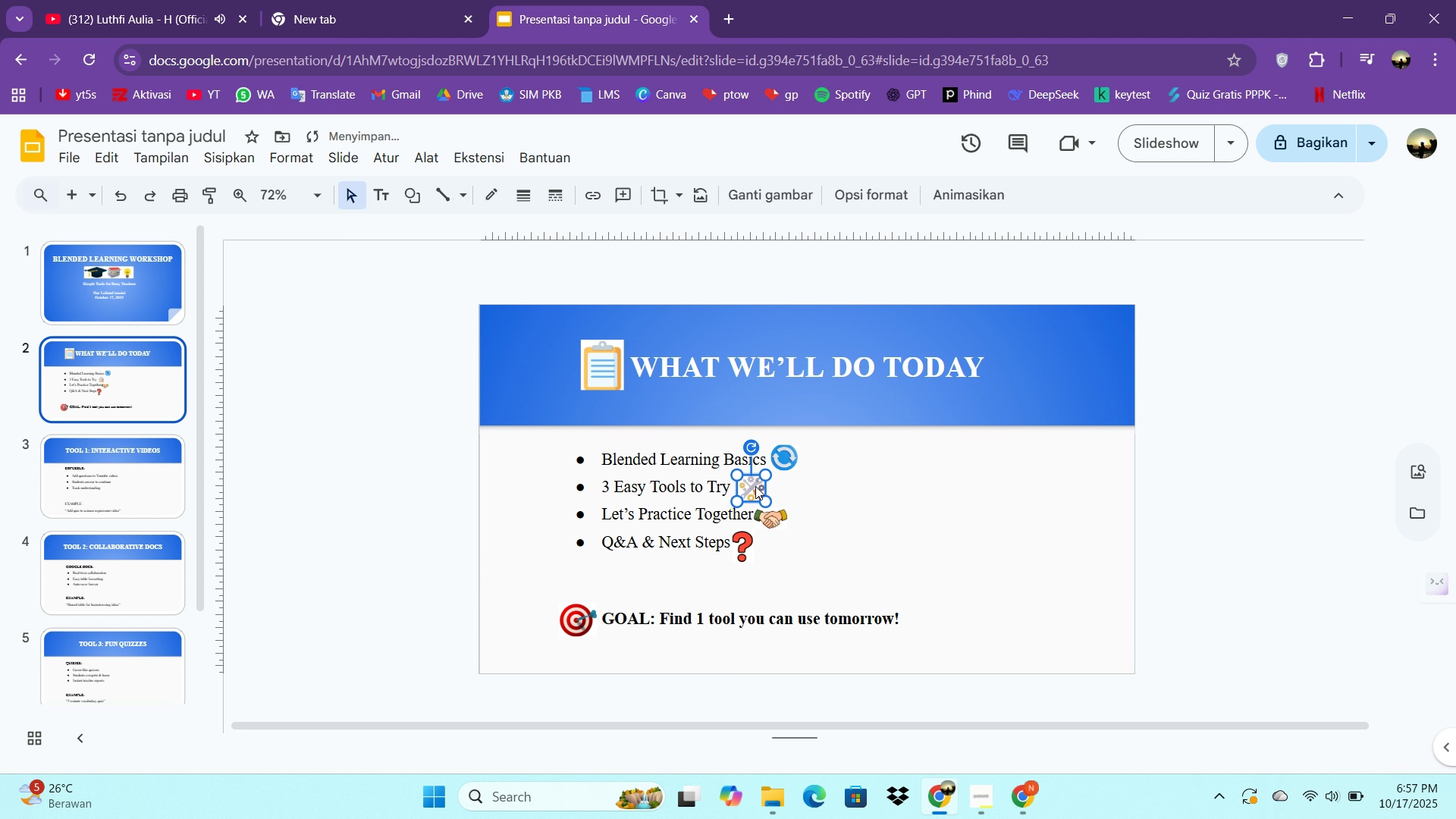 
key(ArrowUp)
 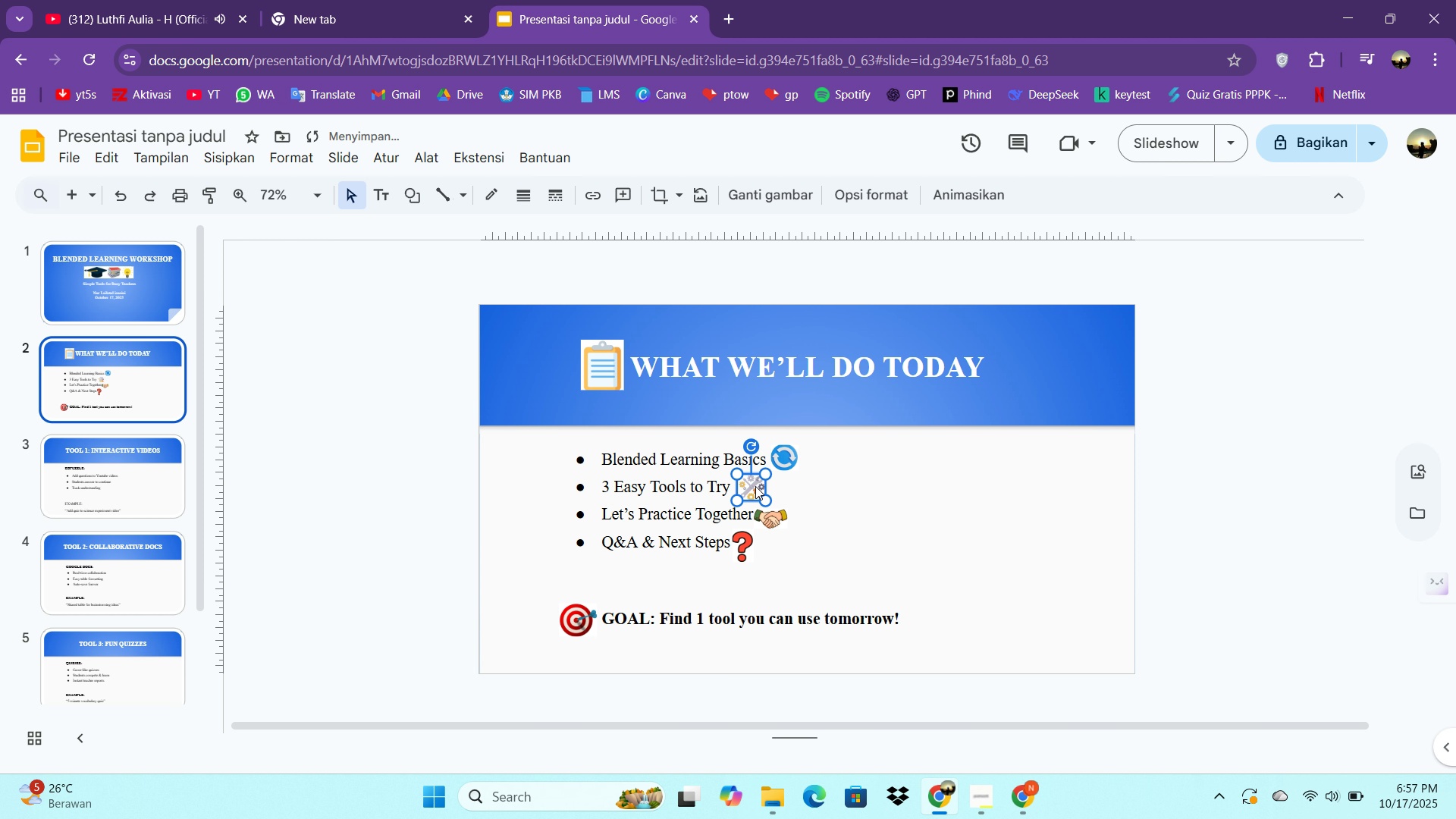 
key(ArrowUp)
 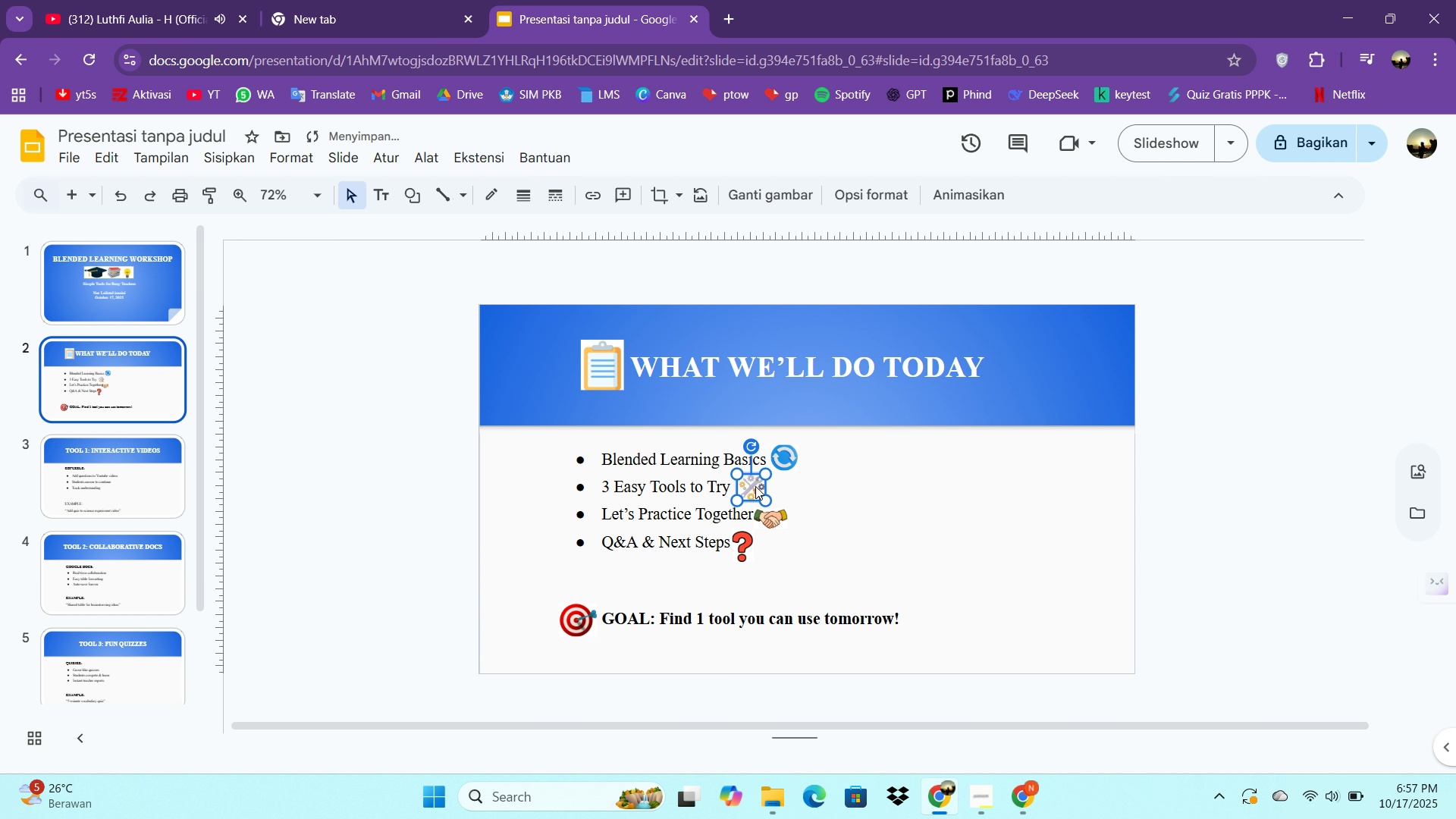 
key(ArrowUp)
 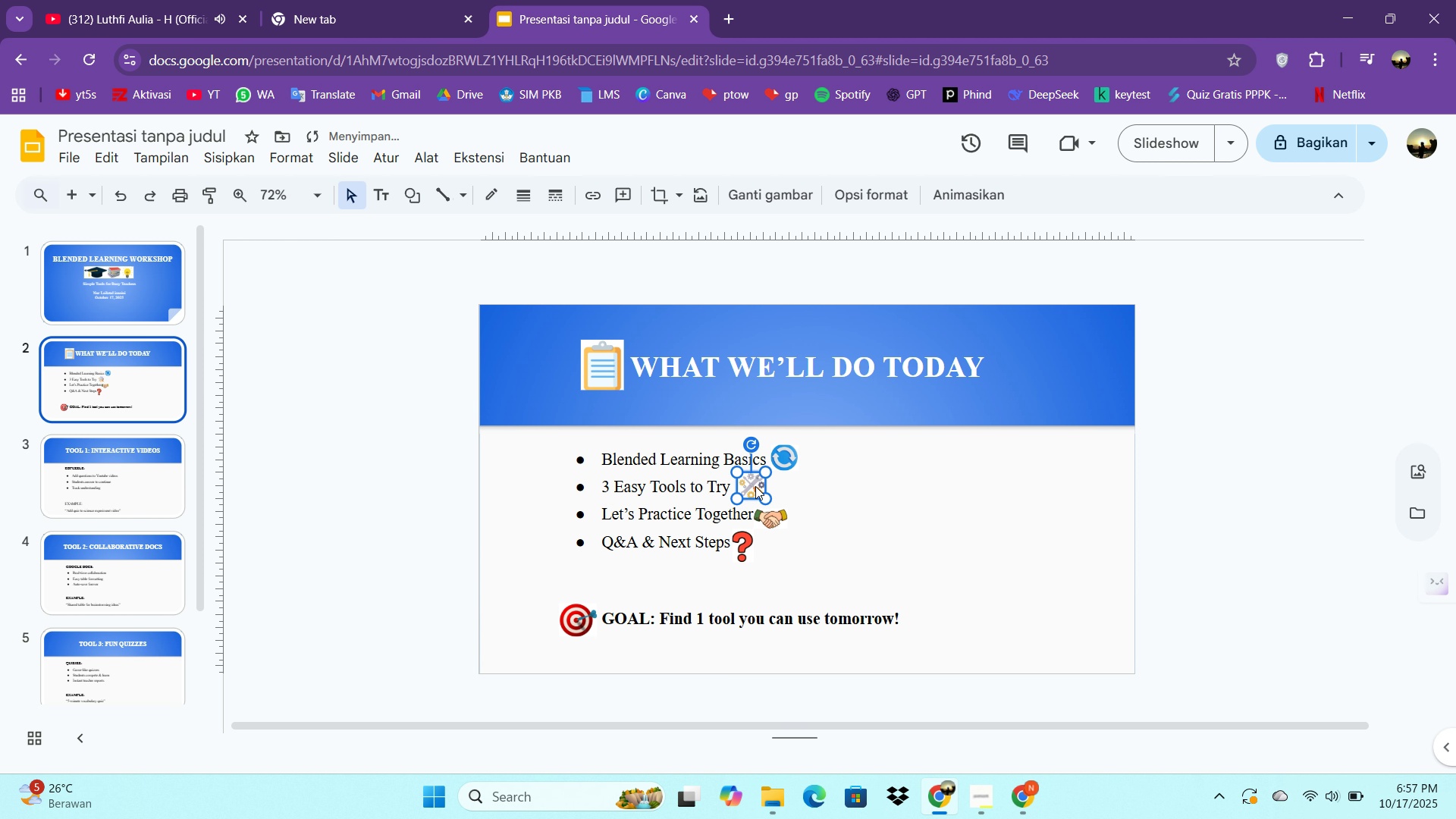 
key(ArrowUp)
 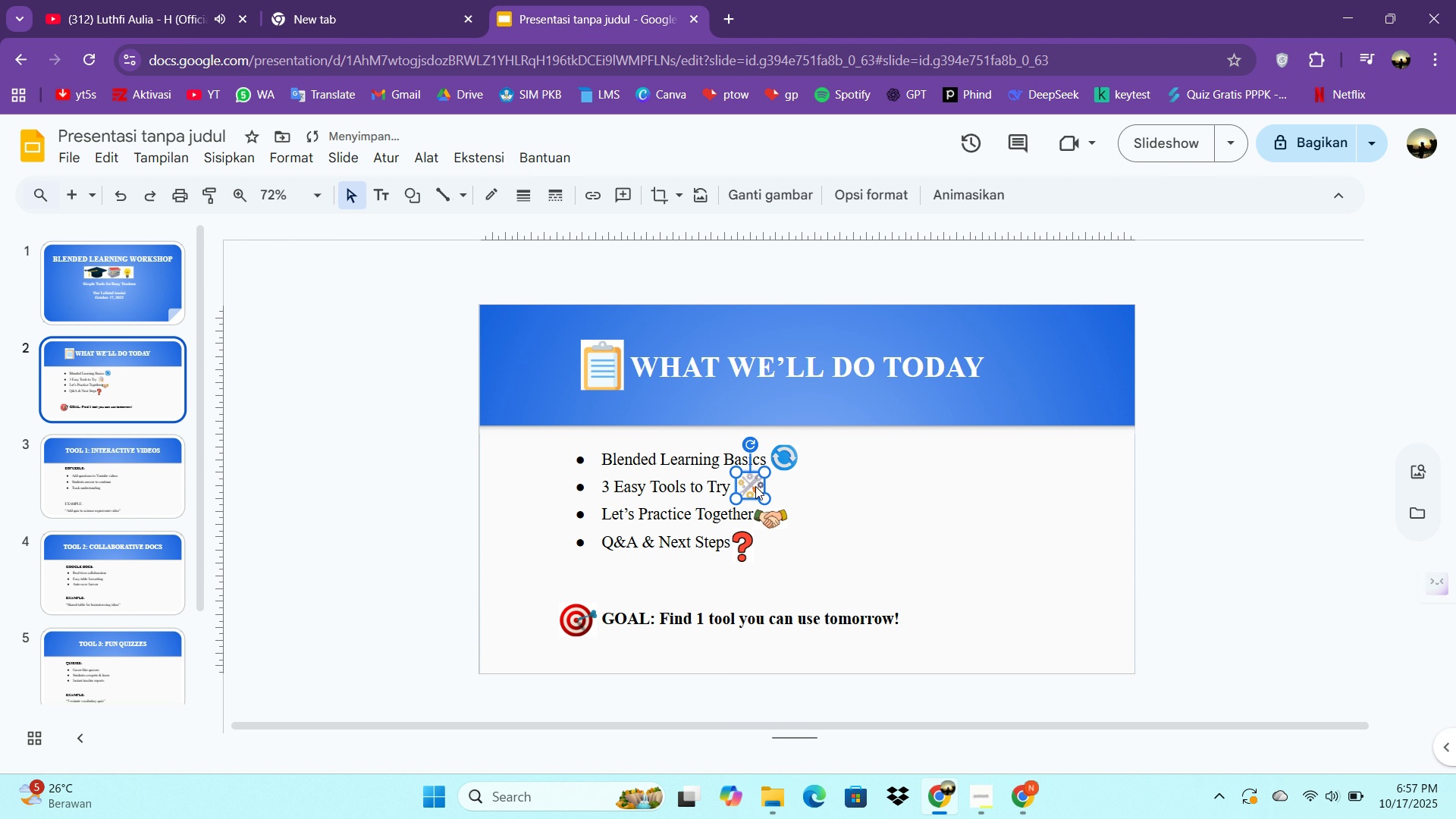 
key(ArrowLeft)
 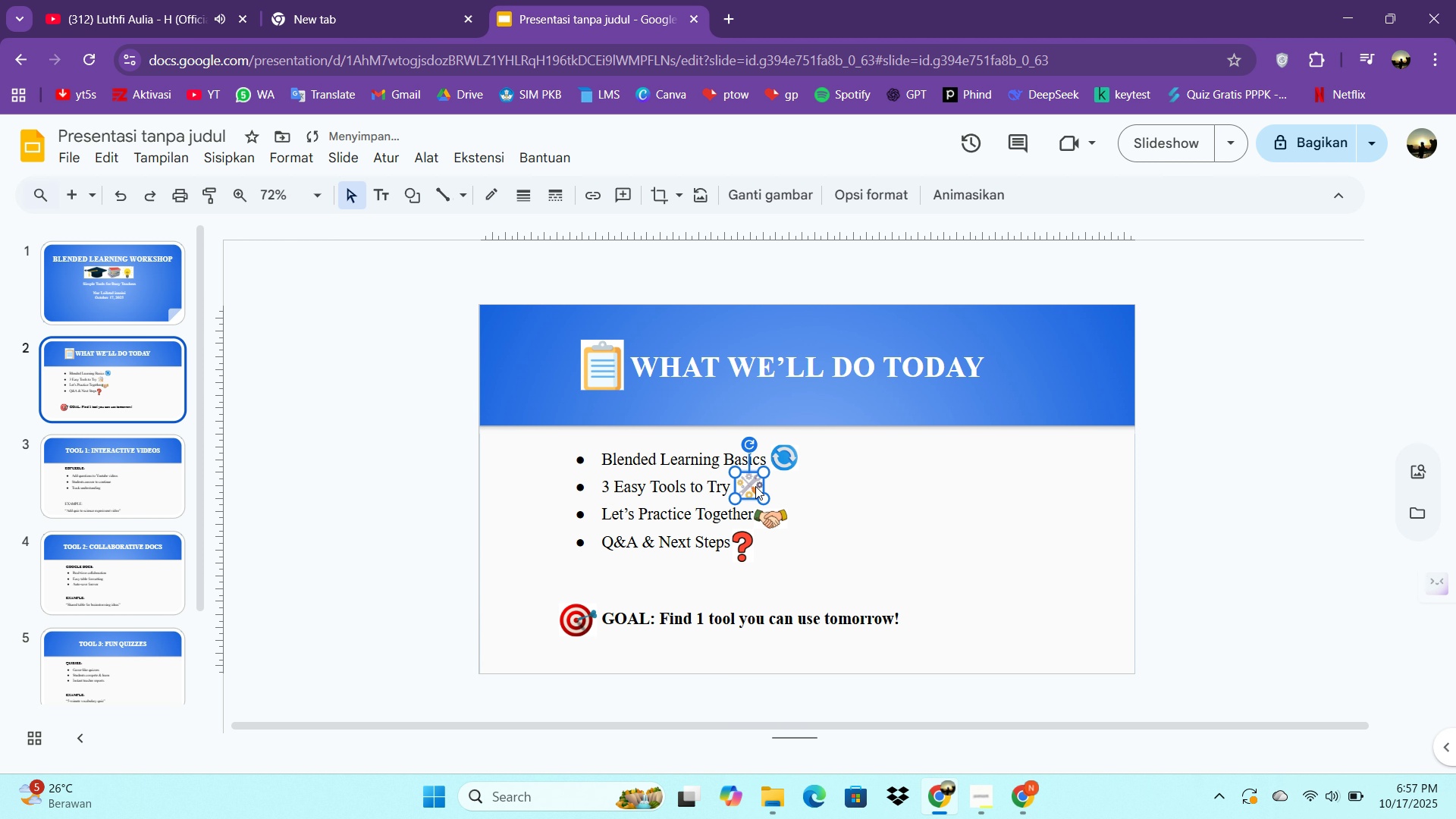 
key(ArrowLeft)
 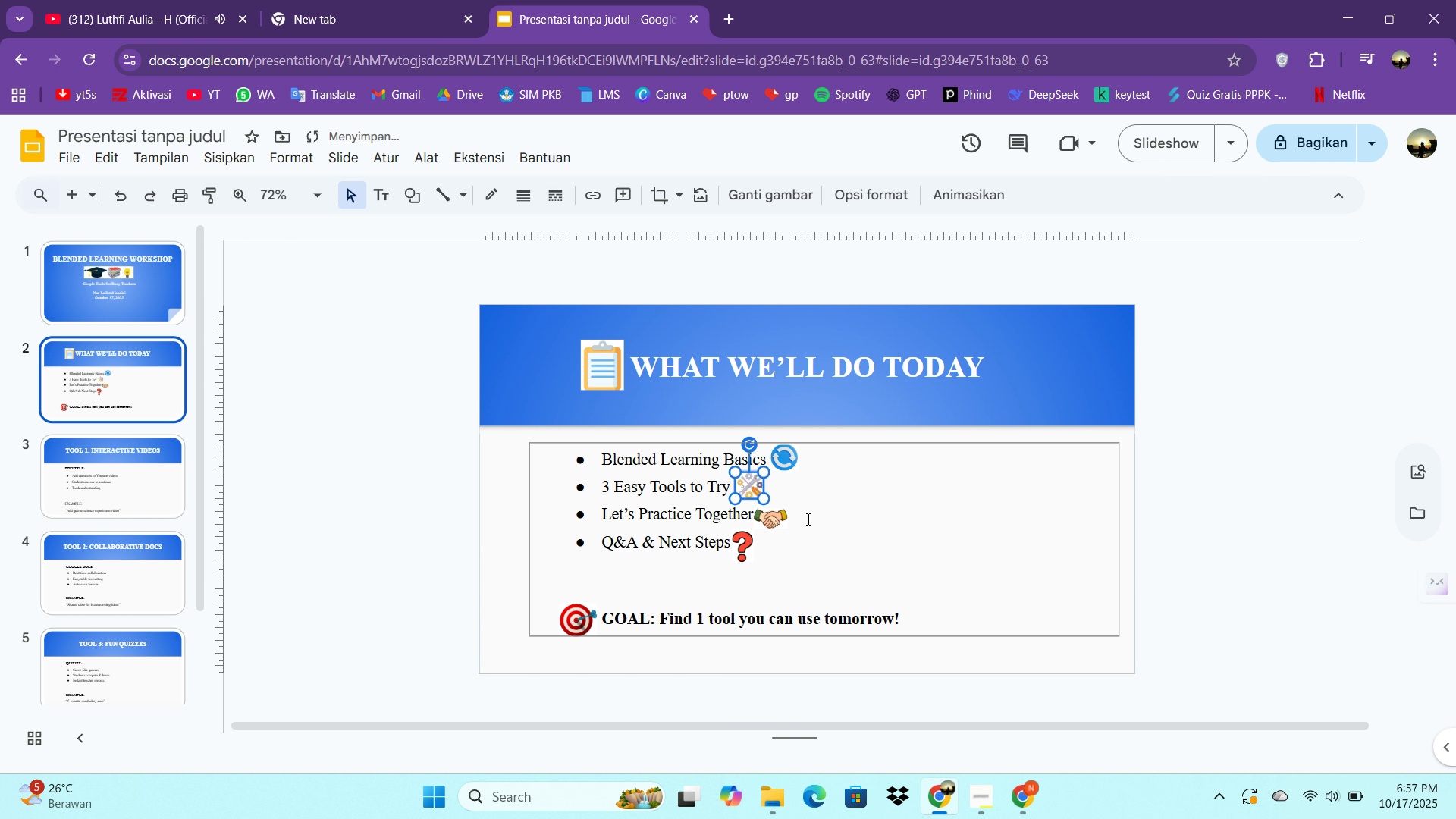 
left_click([807, 519])
 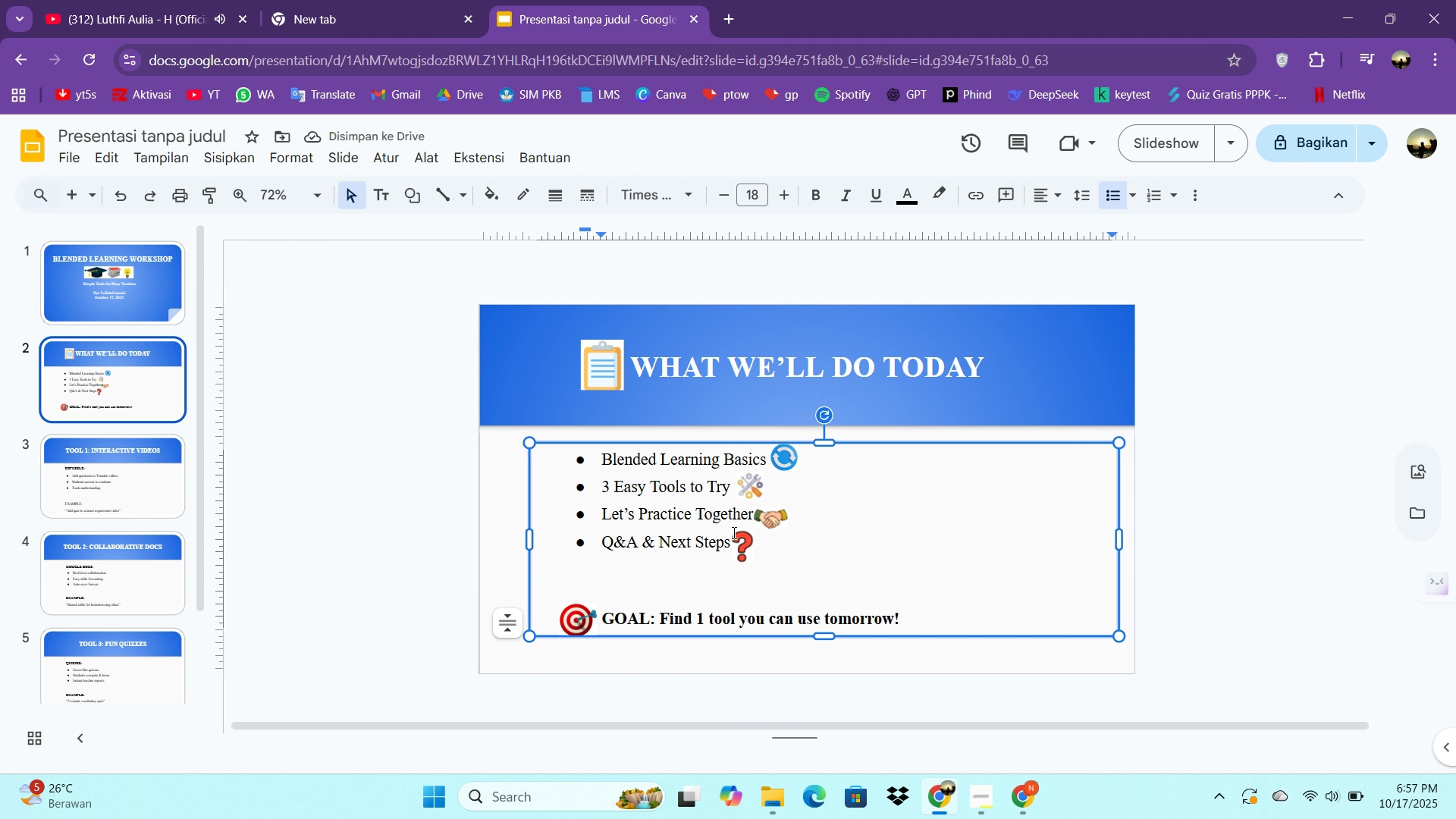 
left_click([762, 524])
 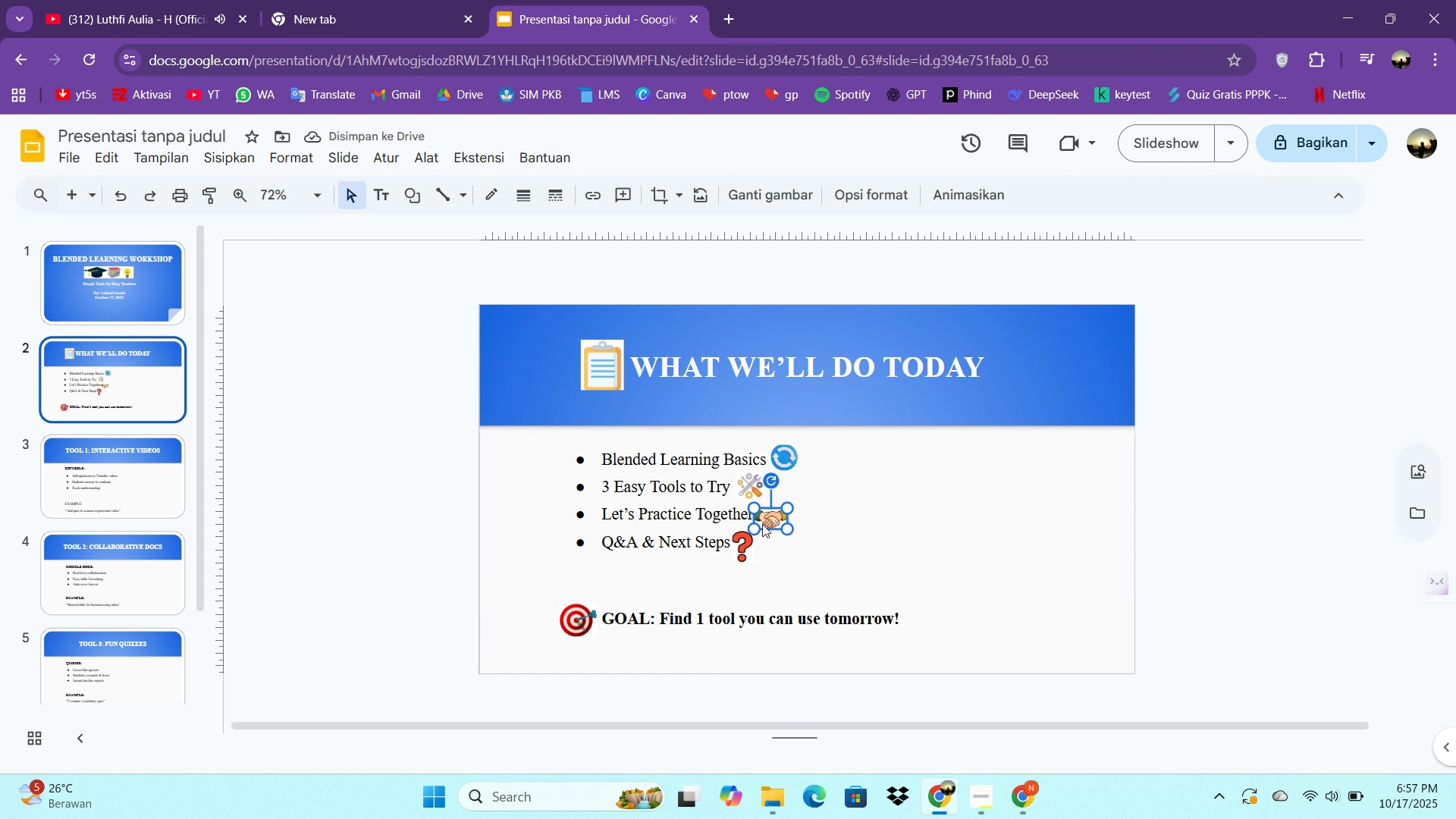 
key(ArrowRight)
 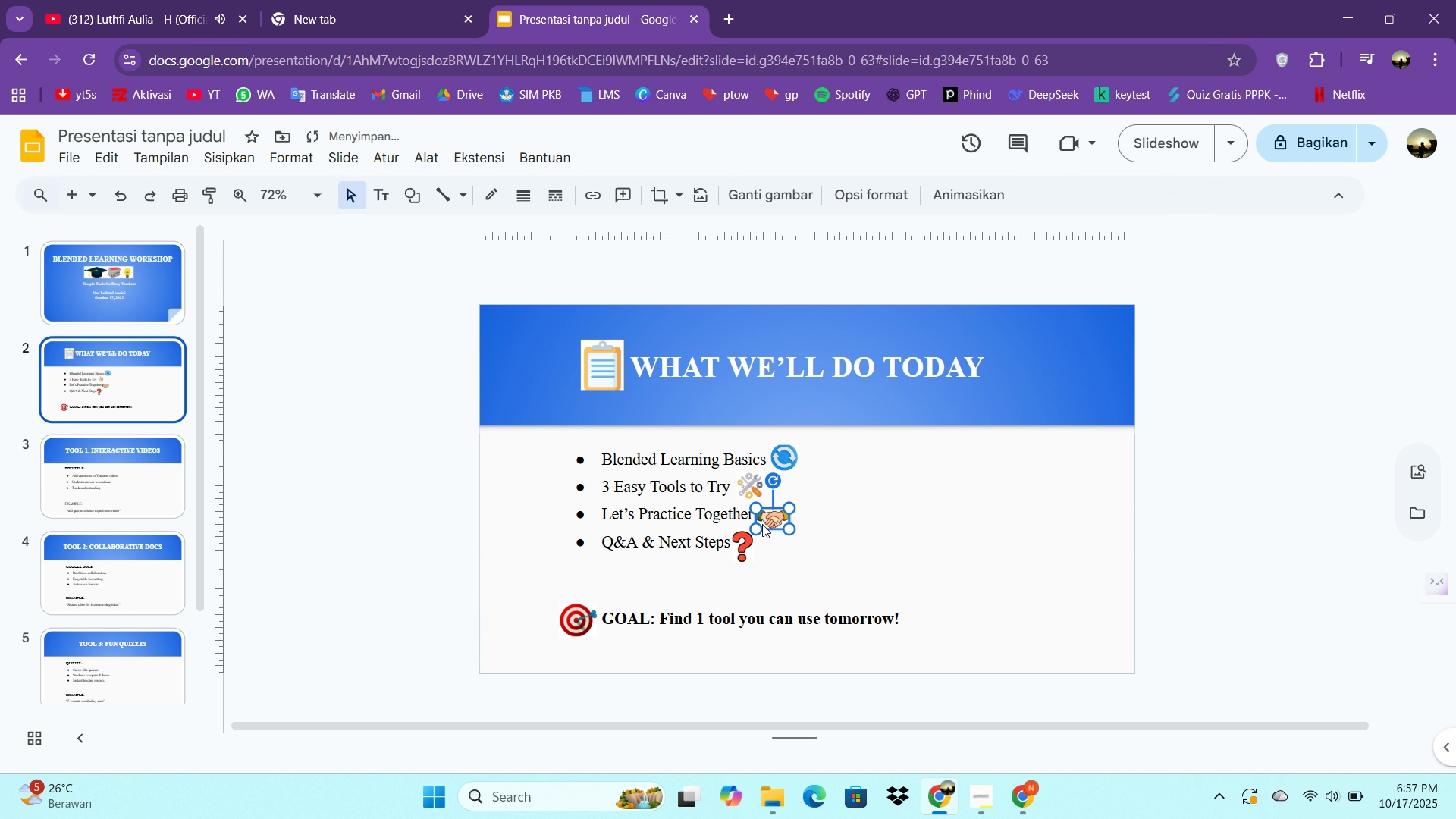 
key(ArrowRight)
 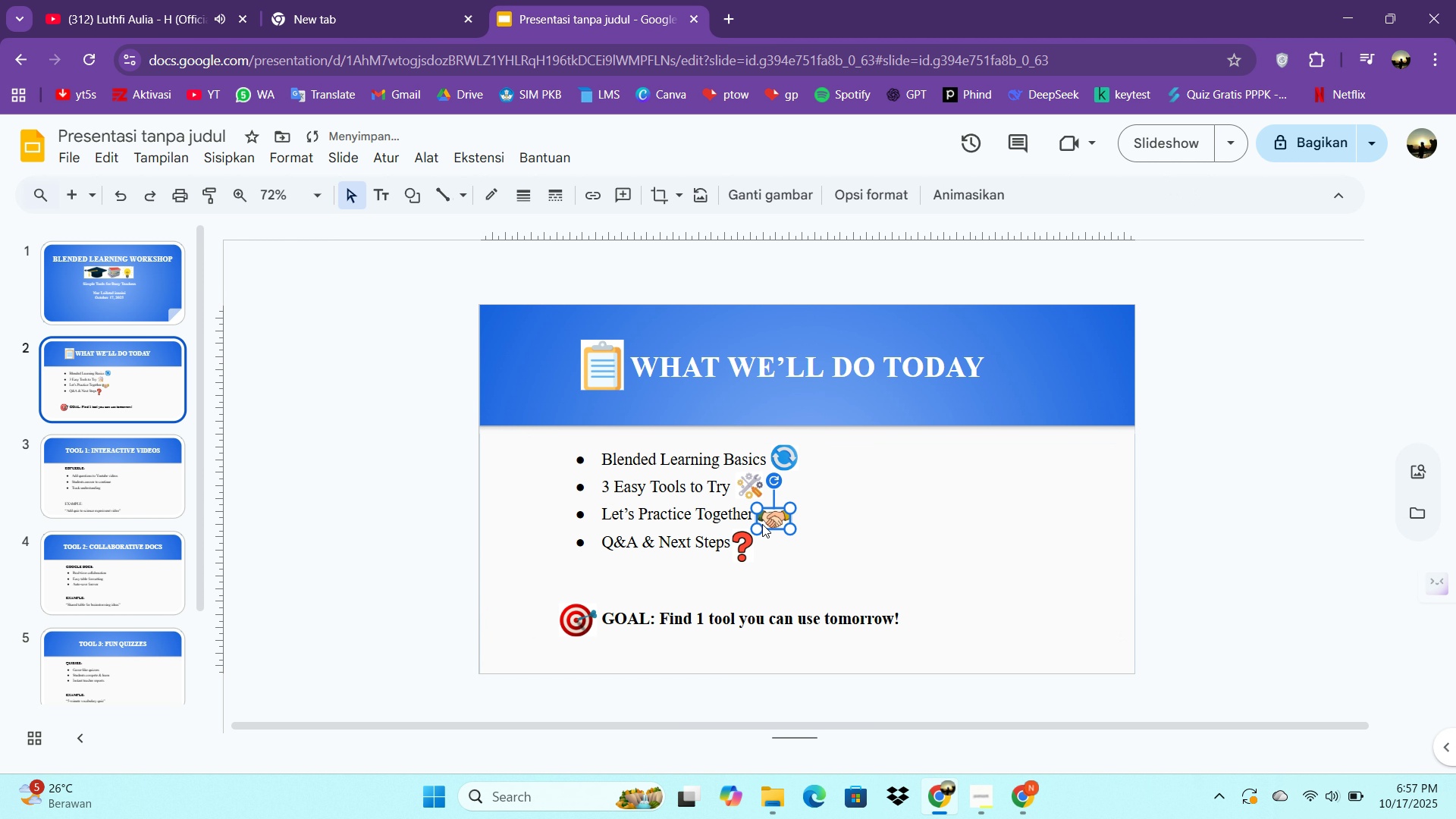 
key(ArrowRight)
 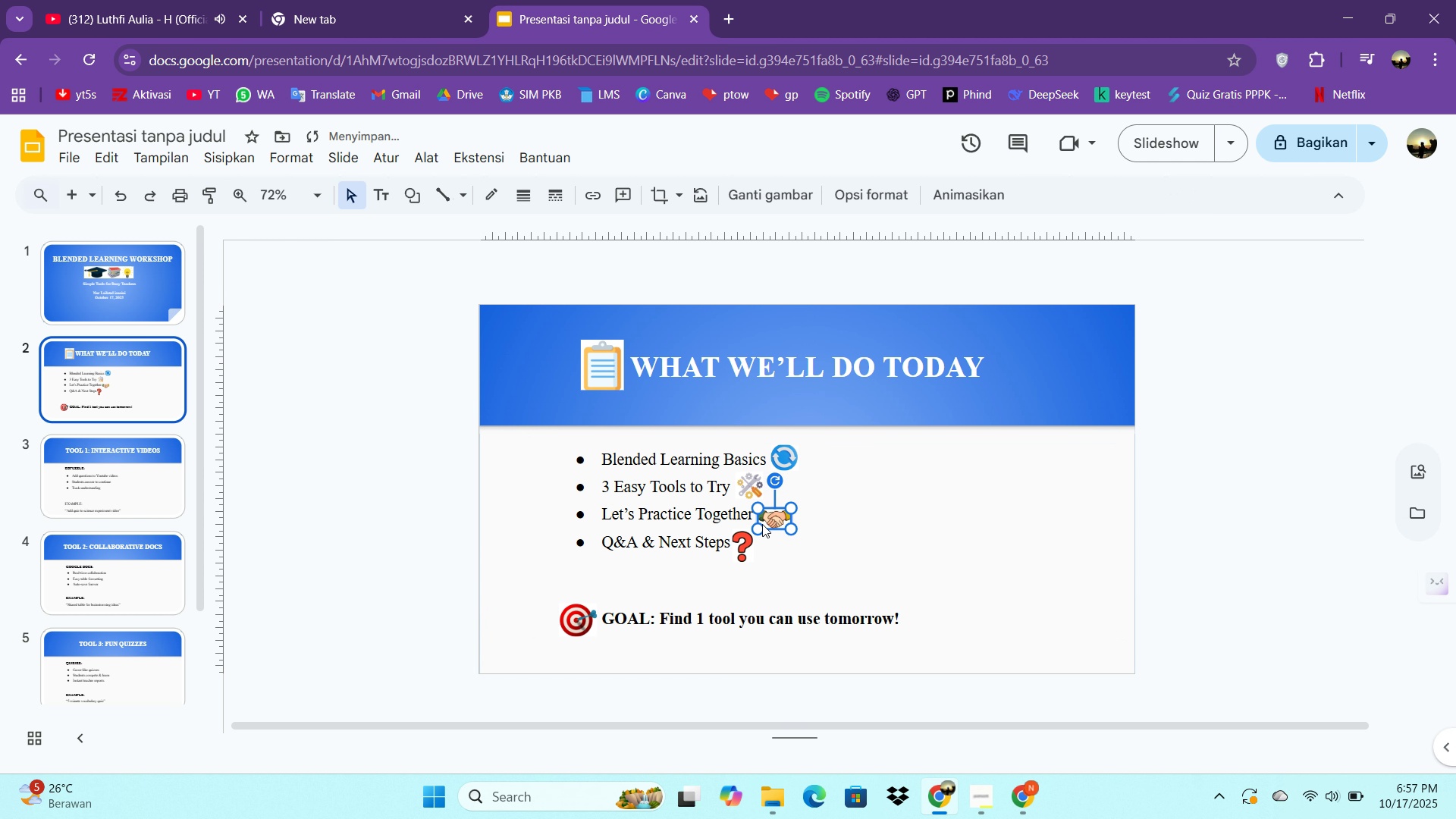 
key(ArrowRight)
 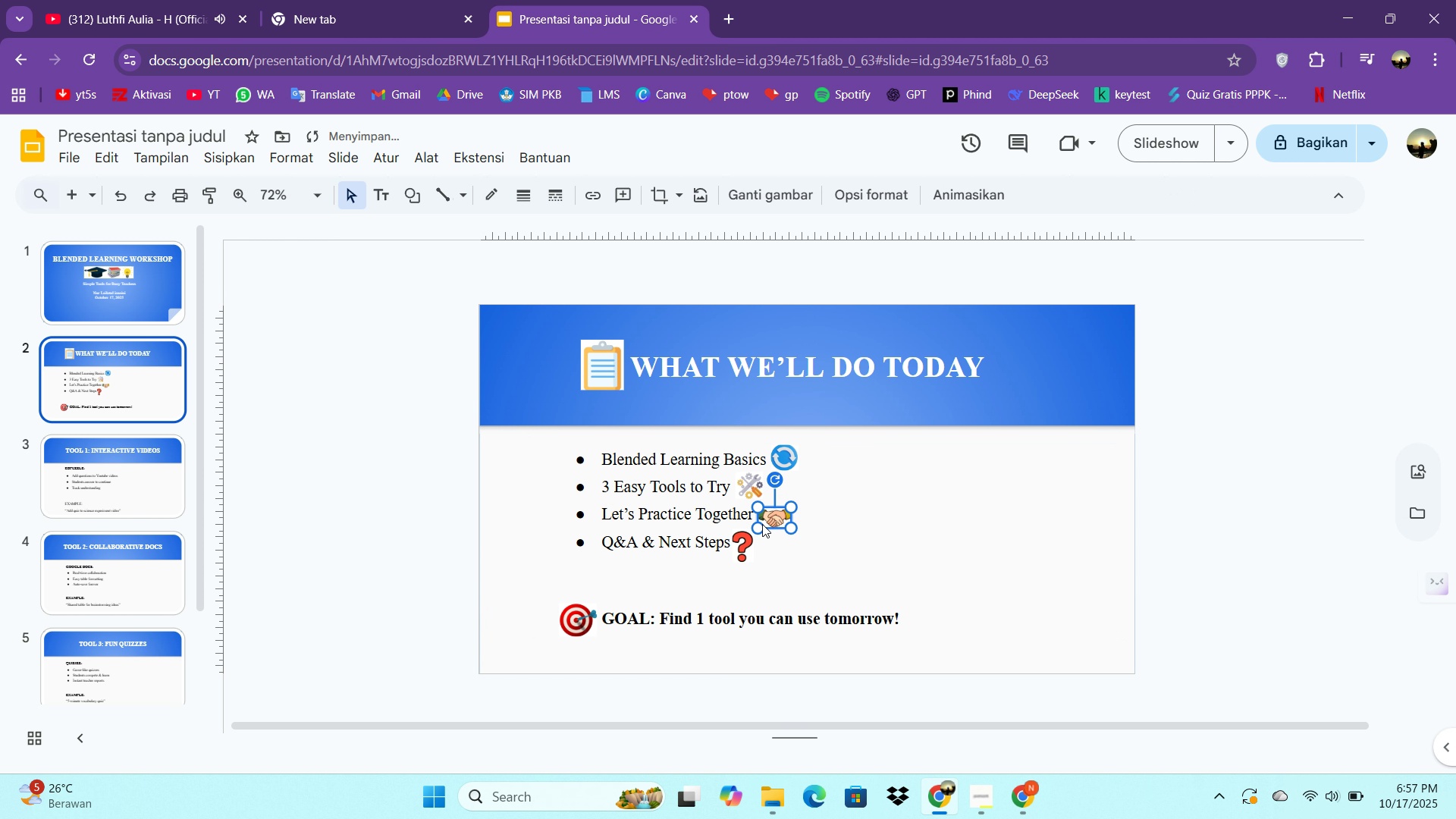 
key(ArrowUp)
 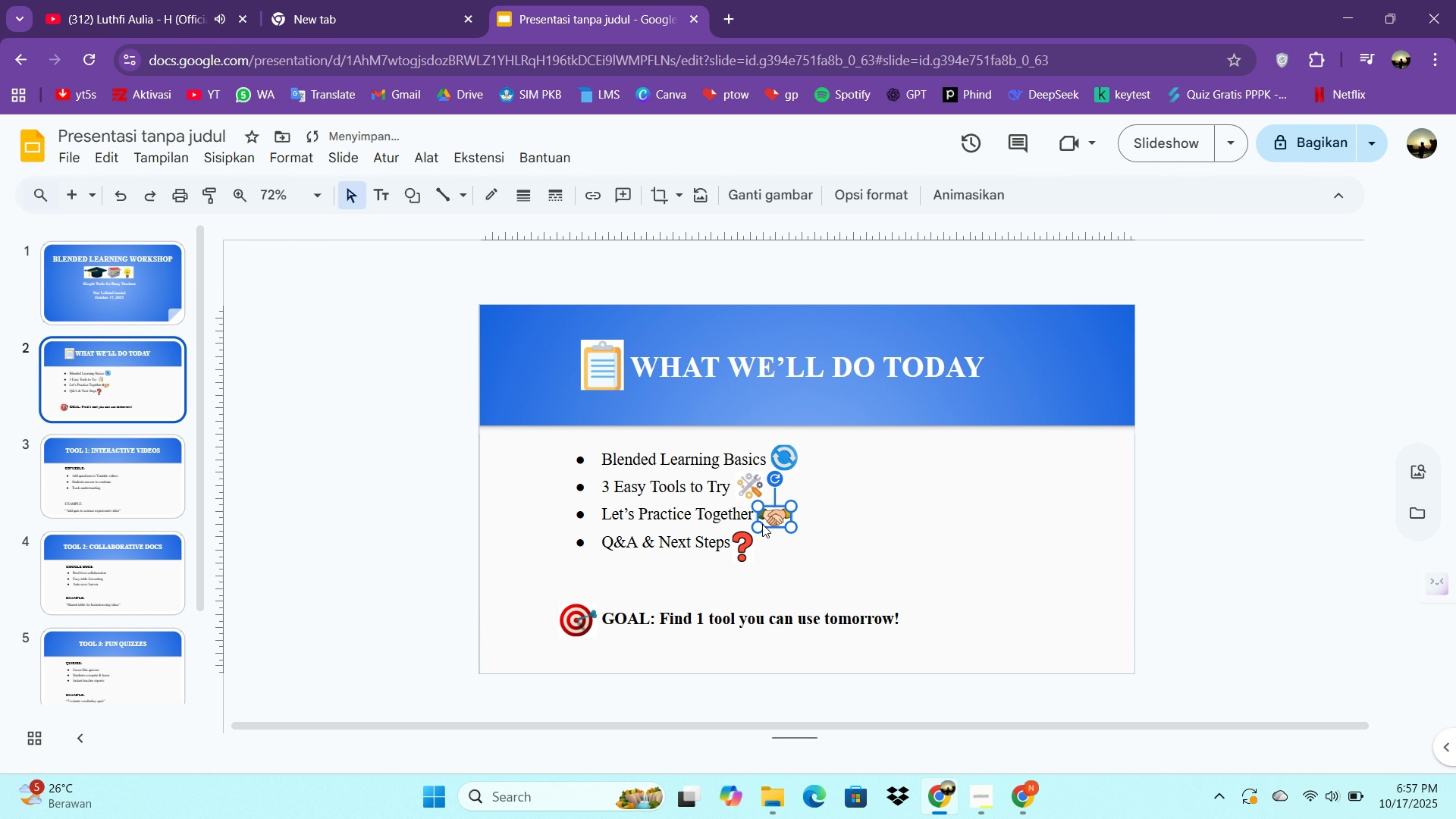 
key(ArrowUp)
 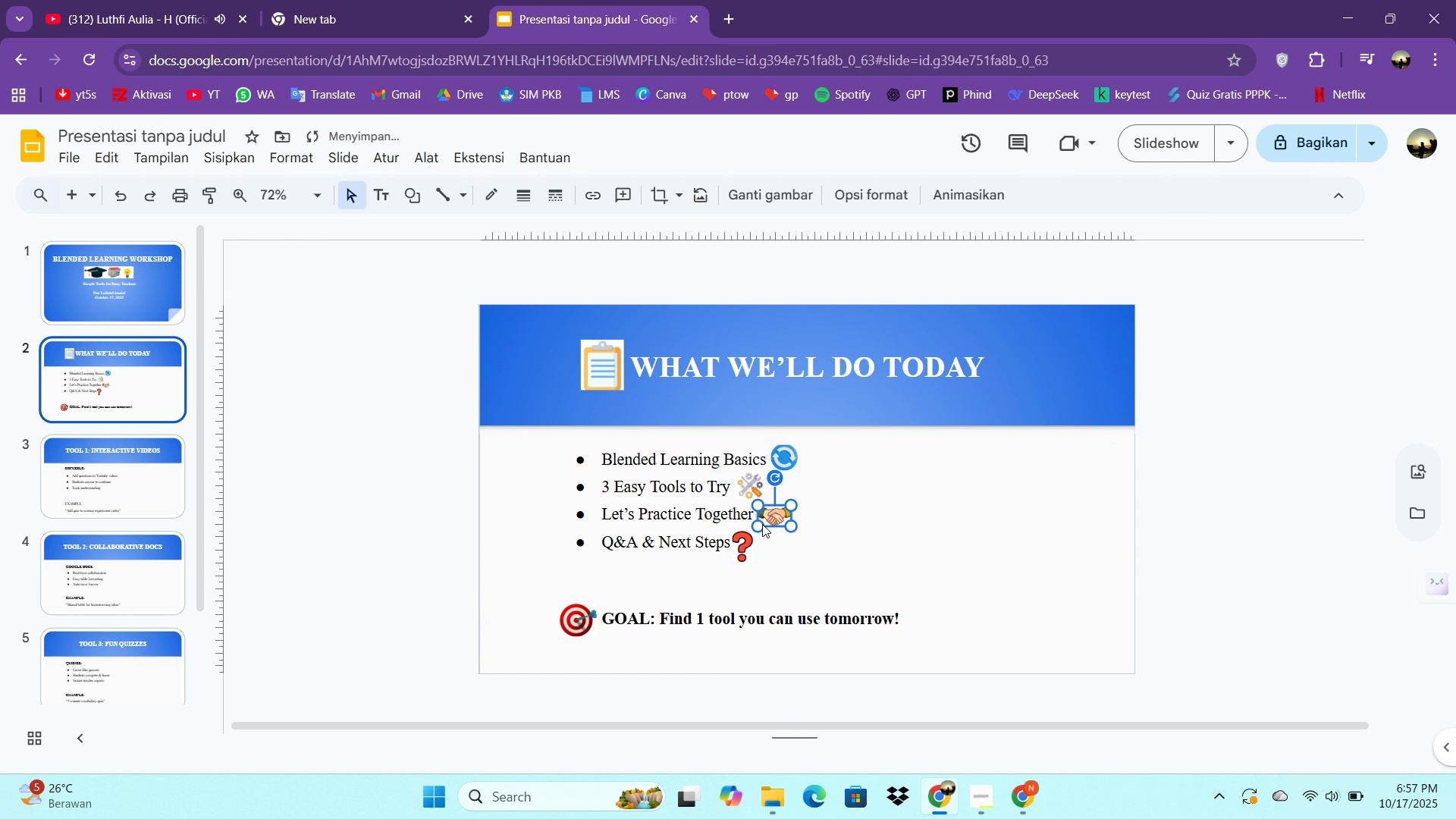 
key(ArrowUp)
 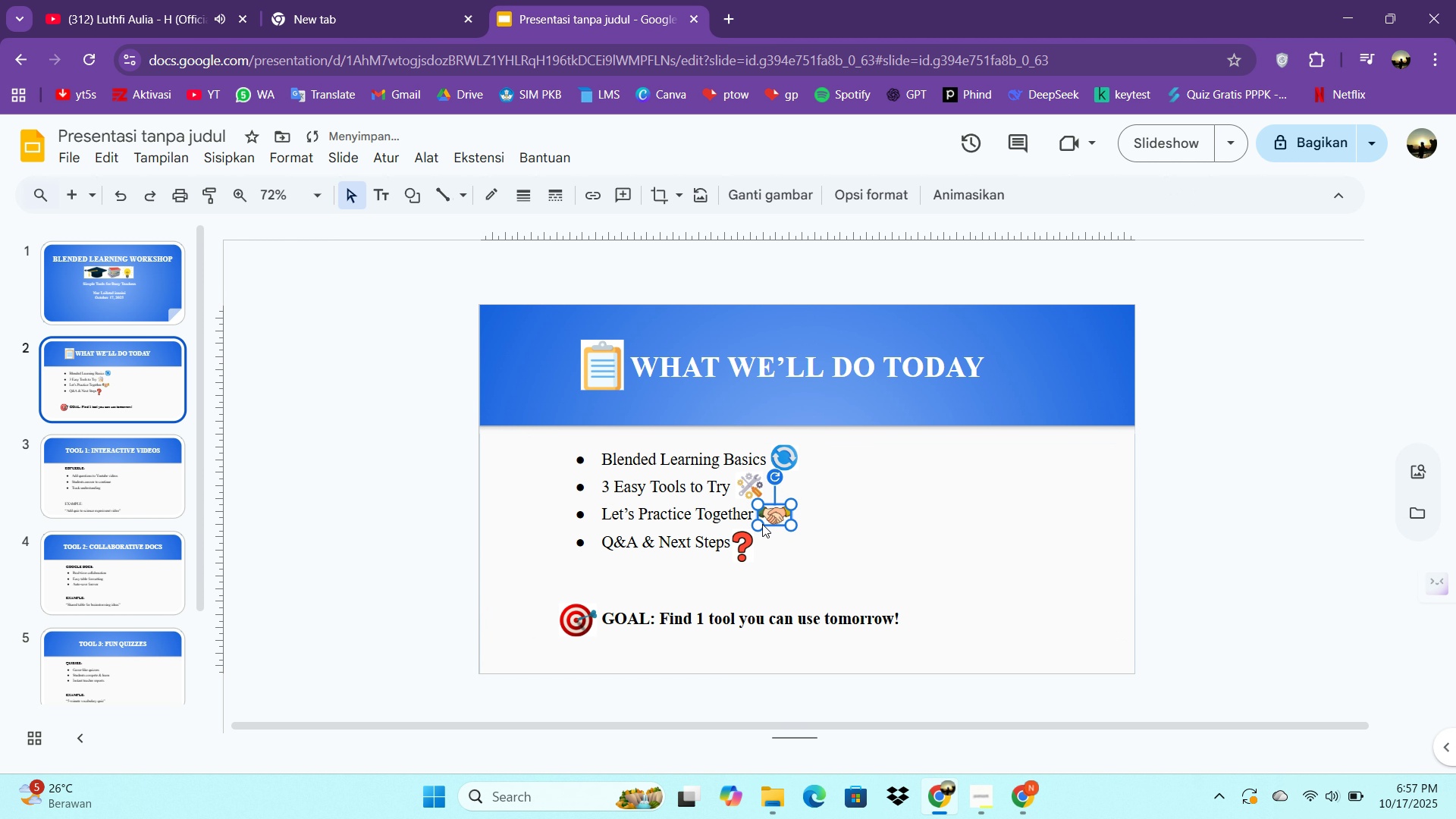 
key(ArrowUp)
 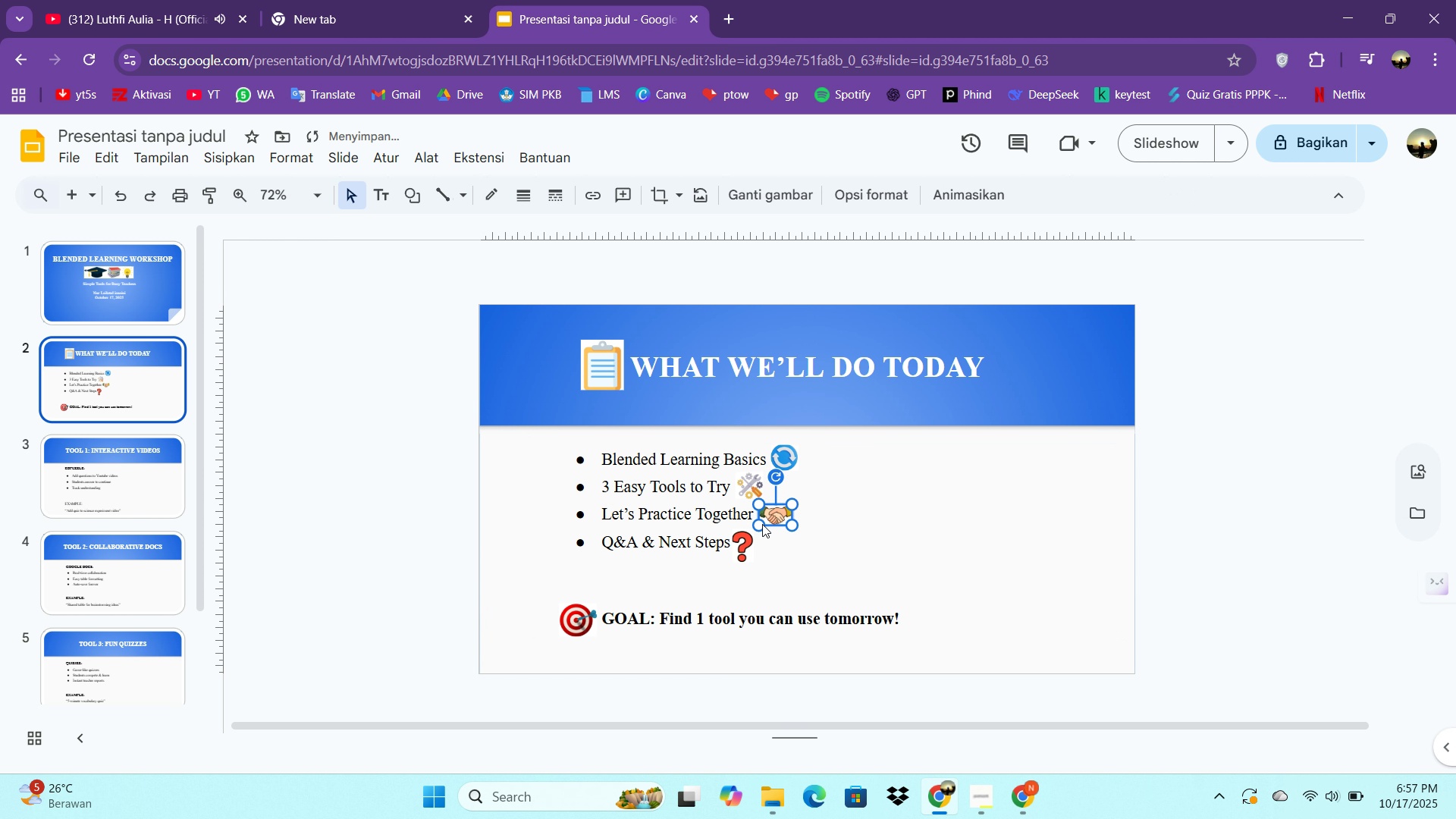 
key(ArrowRight)
 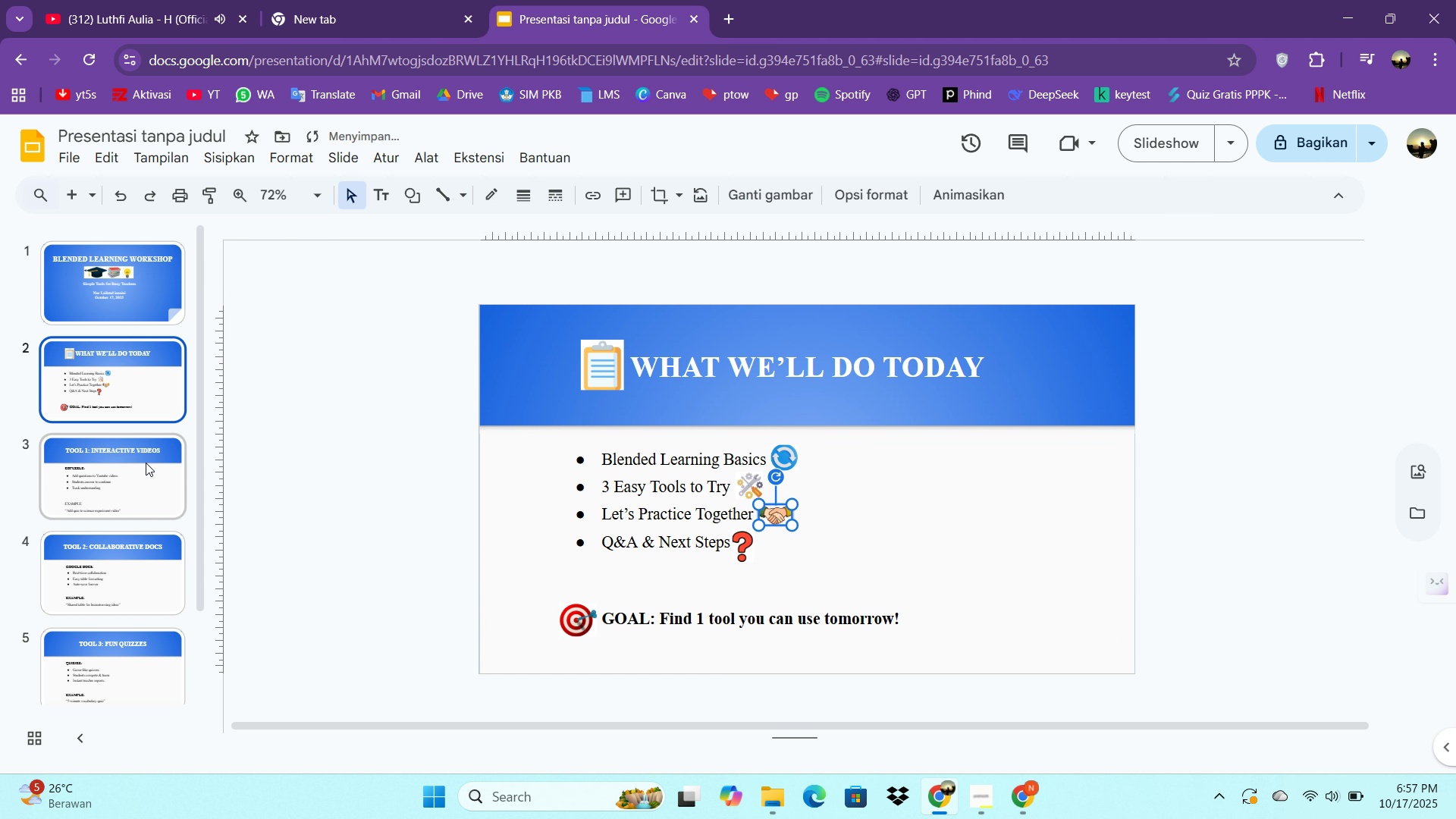 
left_click([144, 462])
 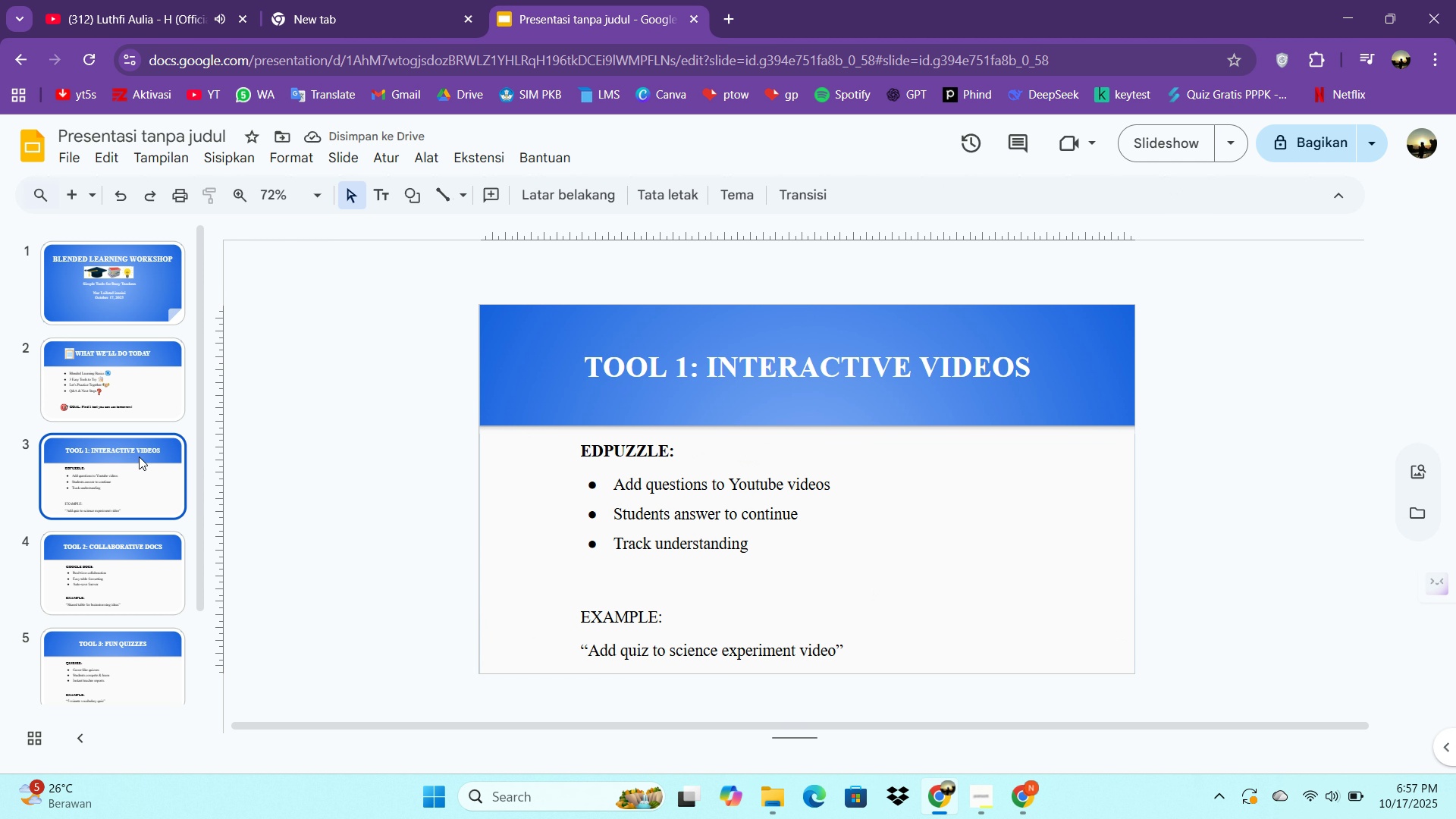 
mouse_move([146, 453])
 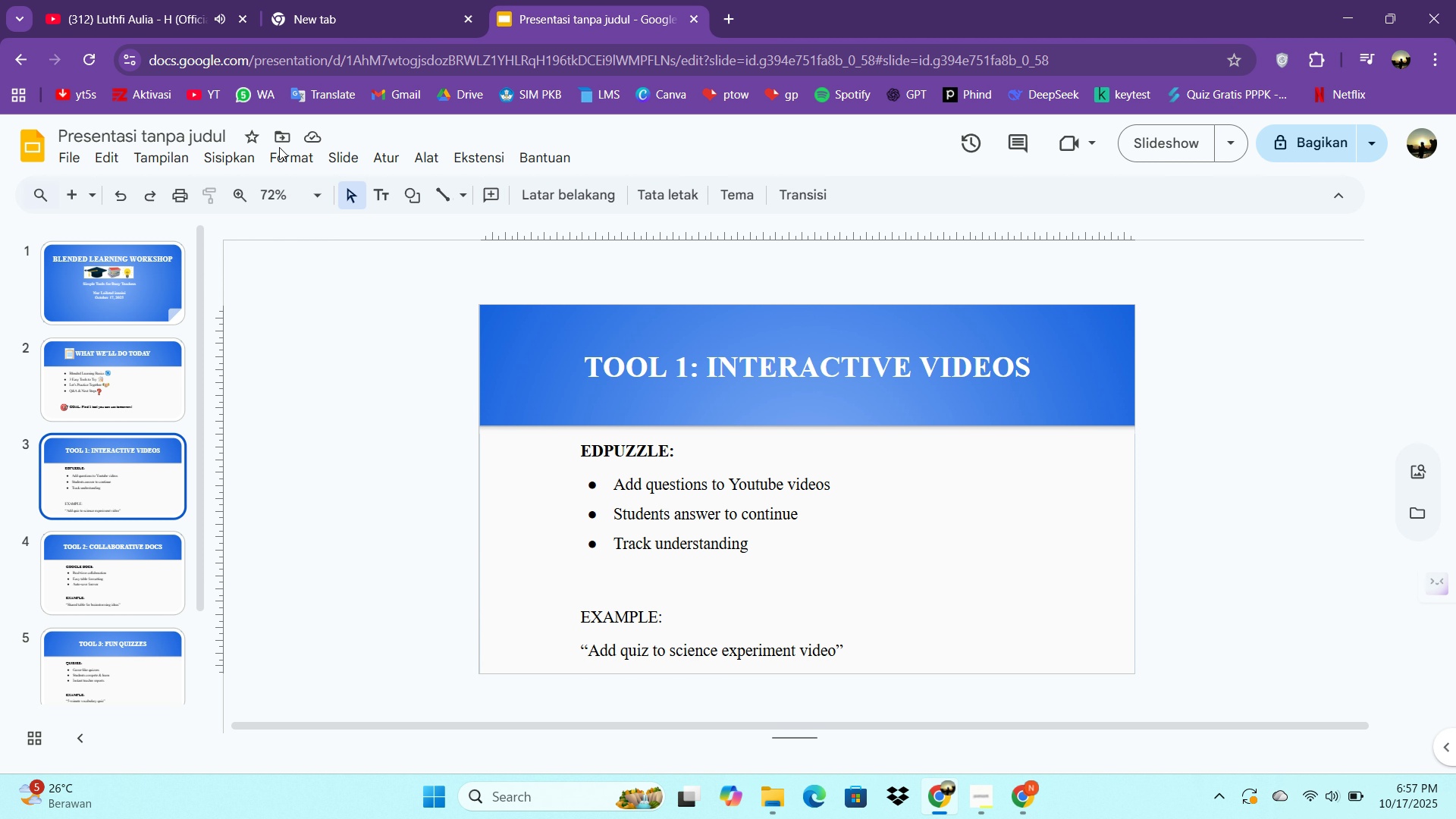 
left_click([242, 165])
 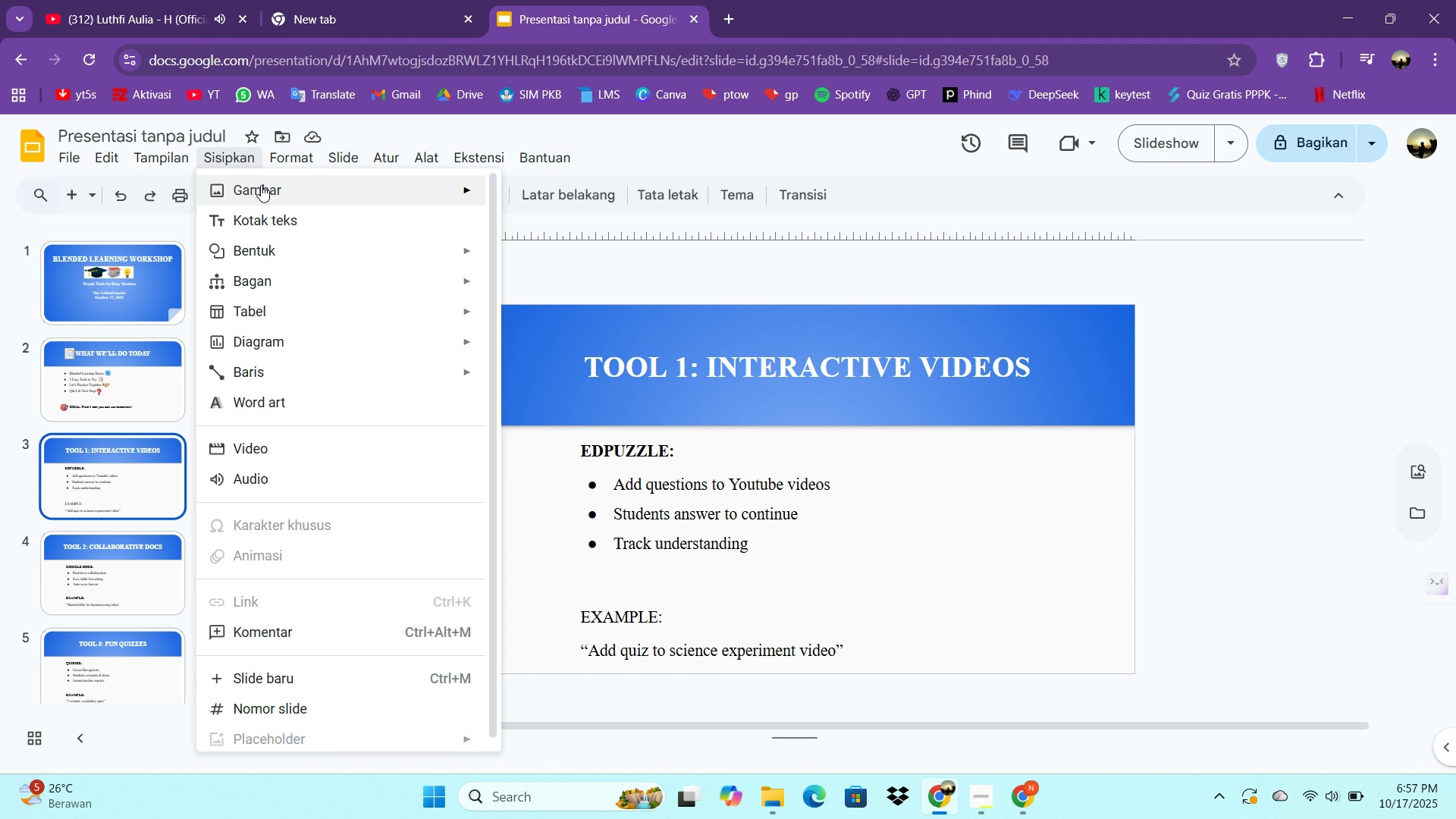 
left_click([261, 185])
 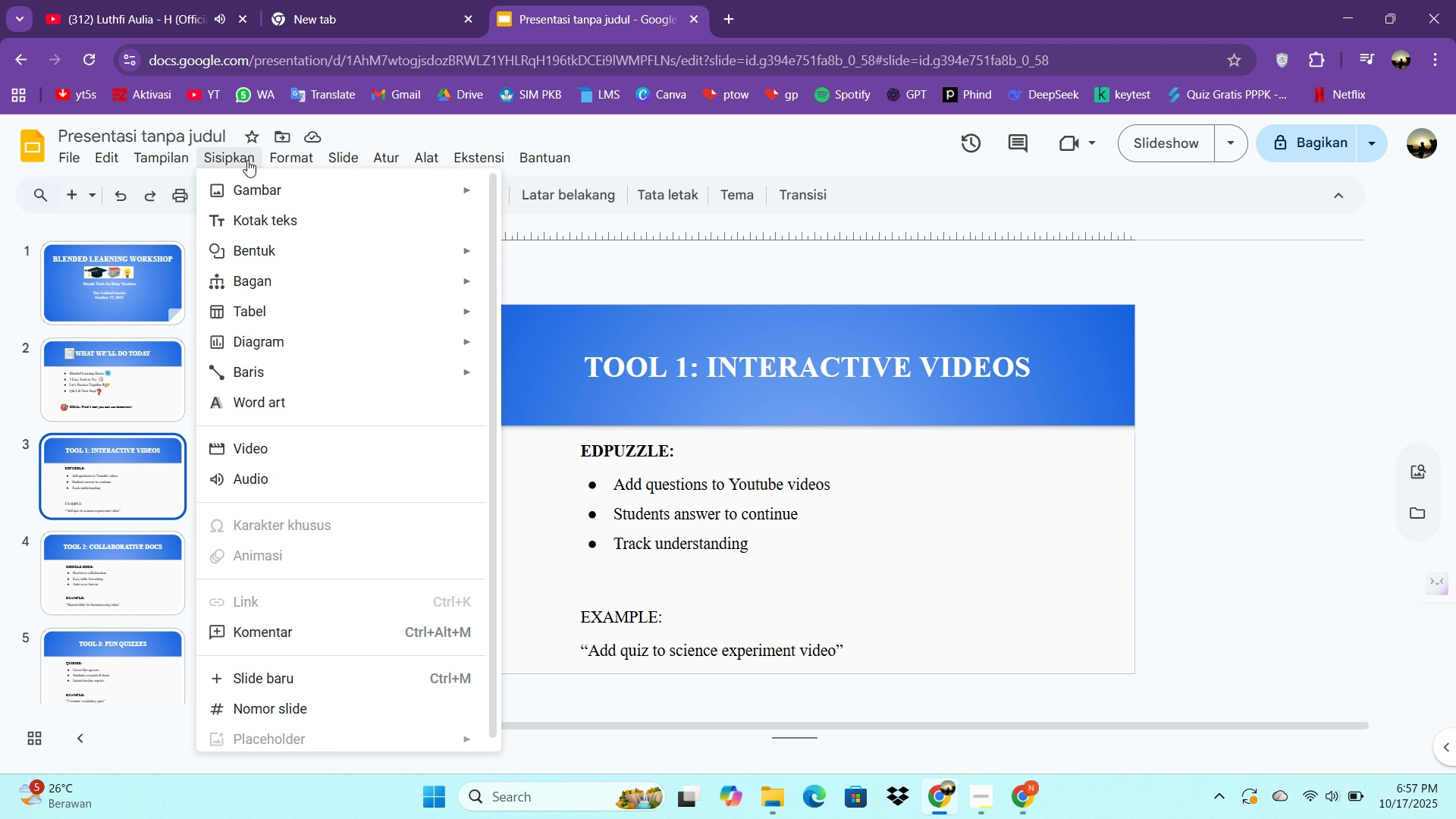 
double_click([247, 160])
 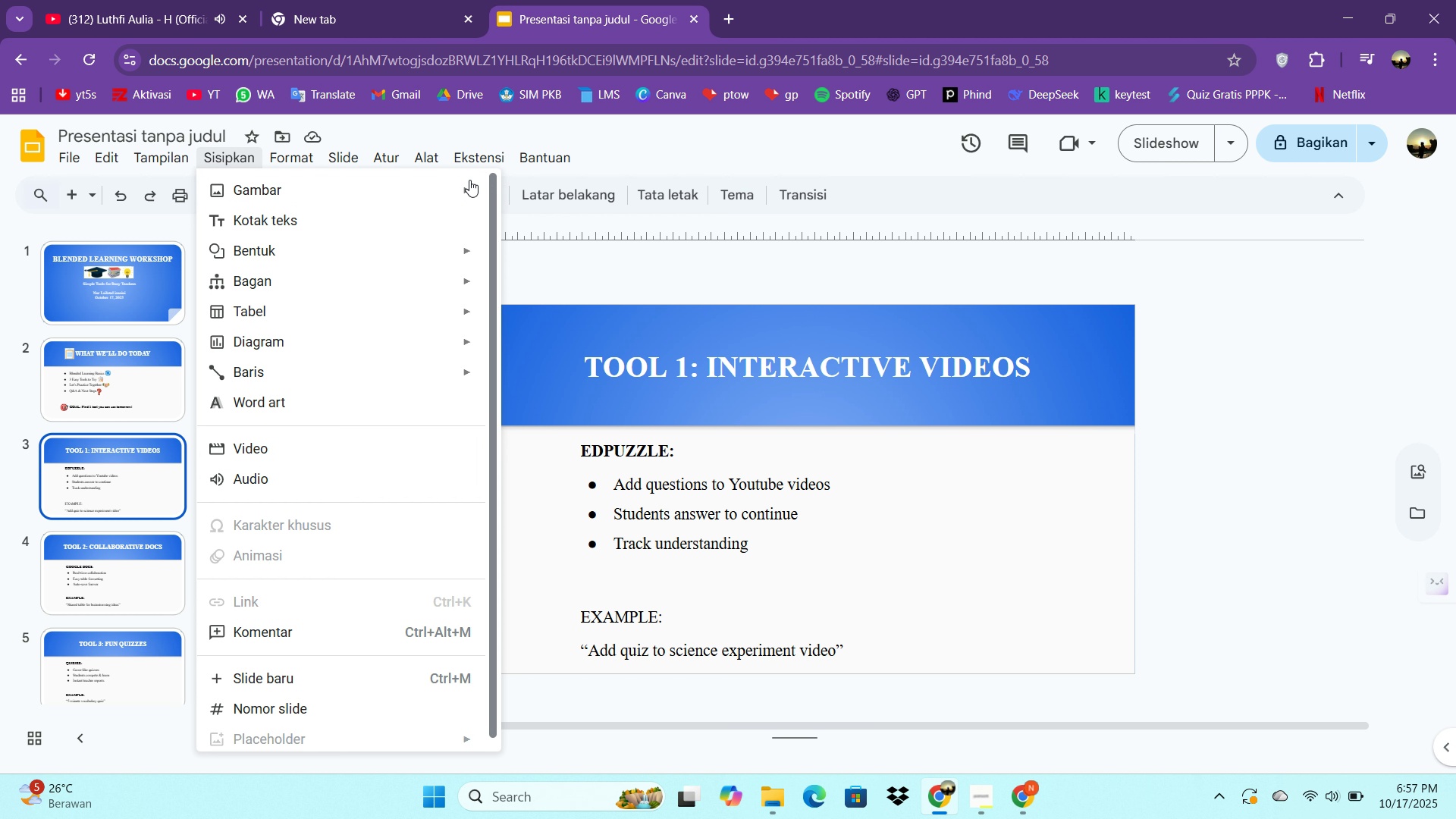 
left_click([462, 178])
 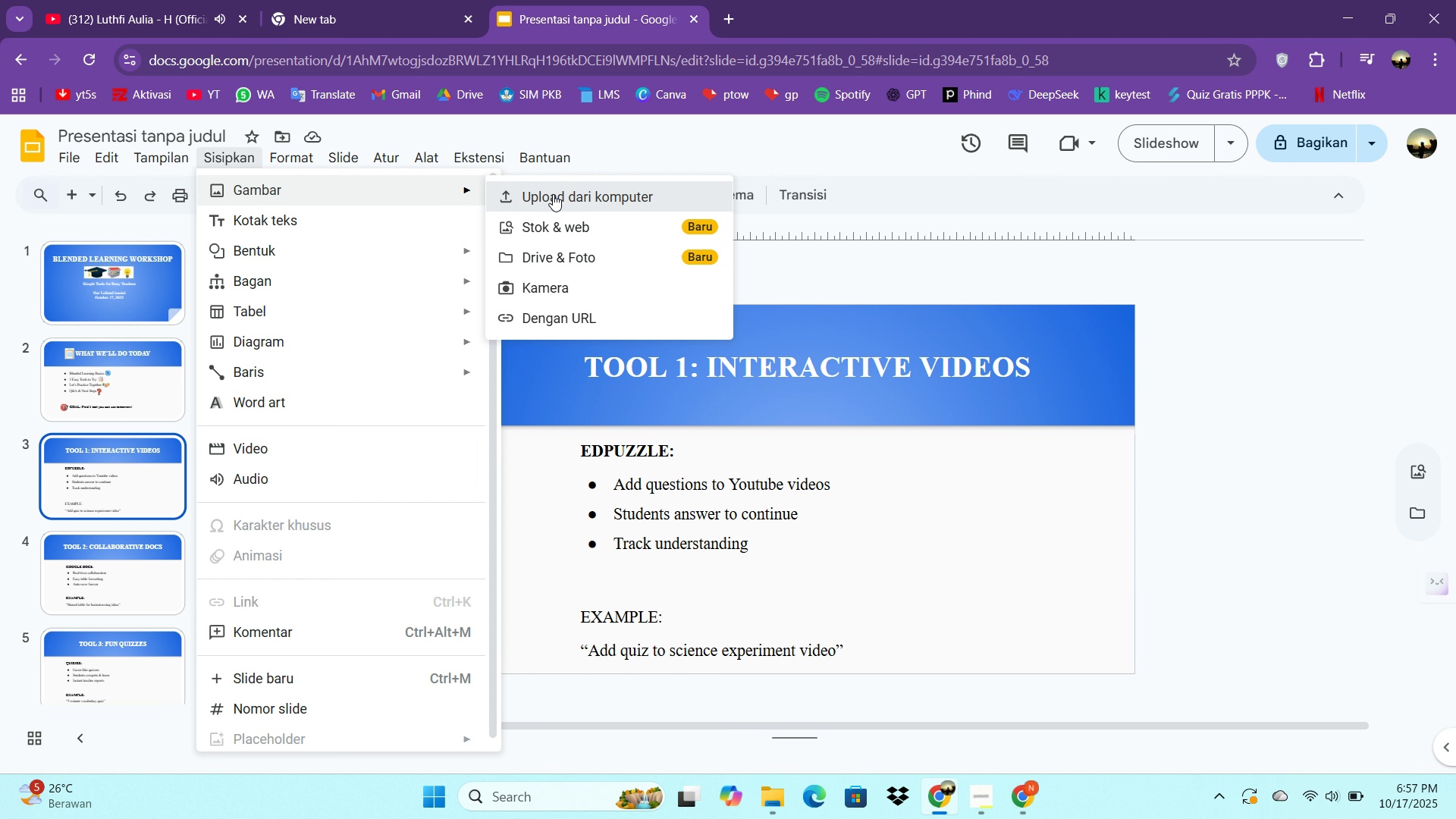 
left_click([553, 194])
 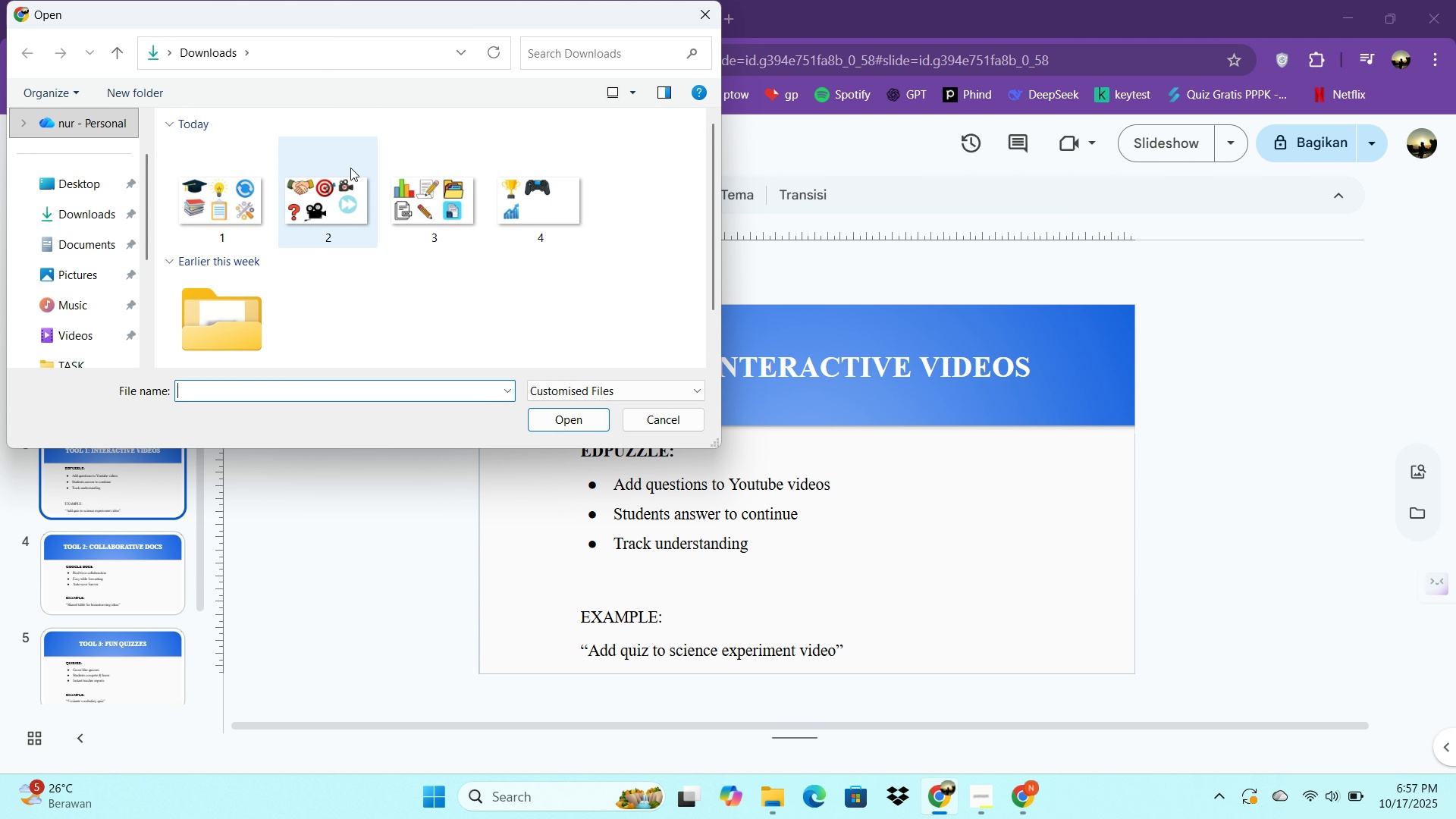 
double_click([358, 206])
 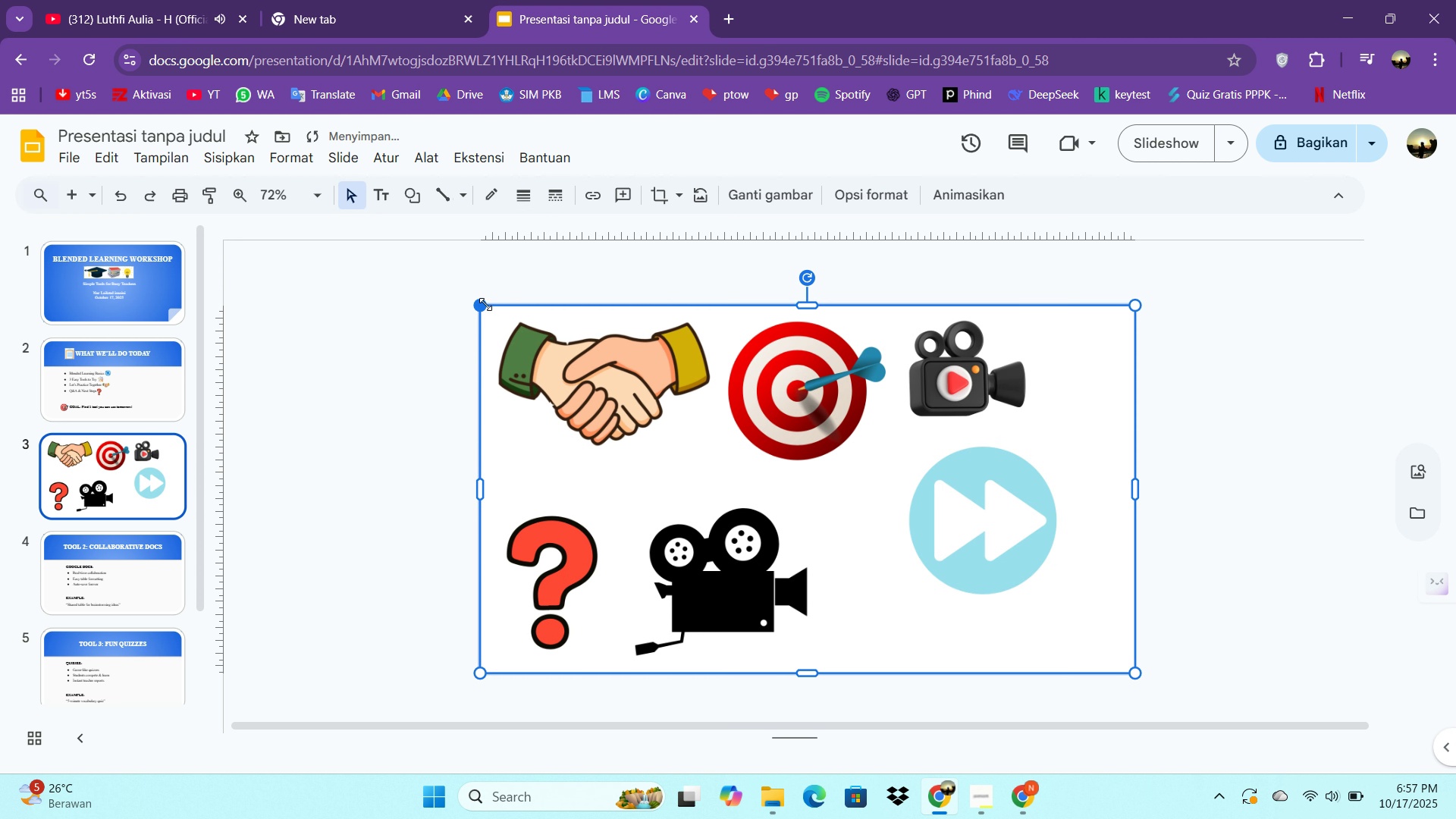 
left_click_drag(start_coordinate=[483, 304], to_coordinate=[833, 494])
 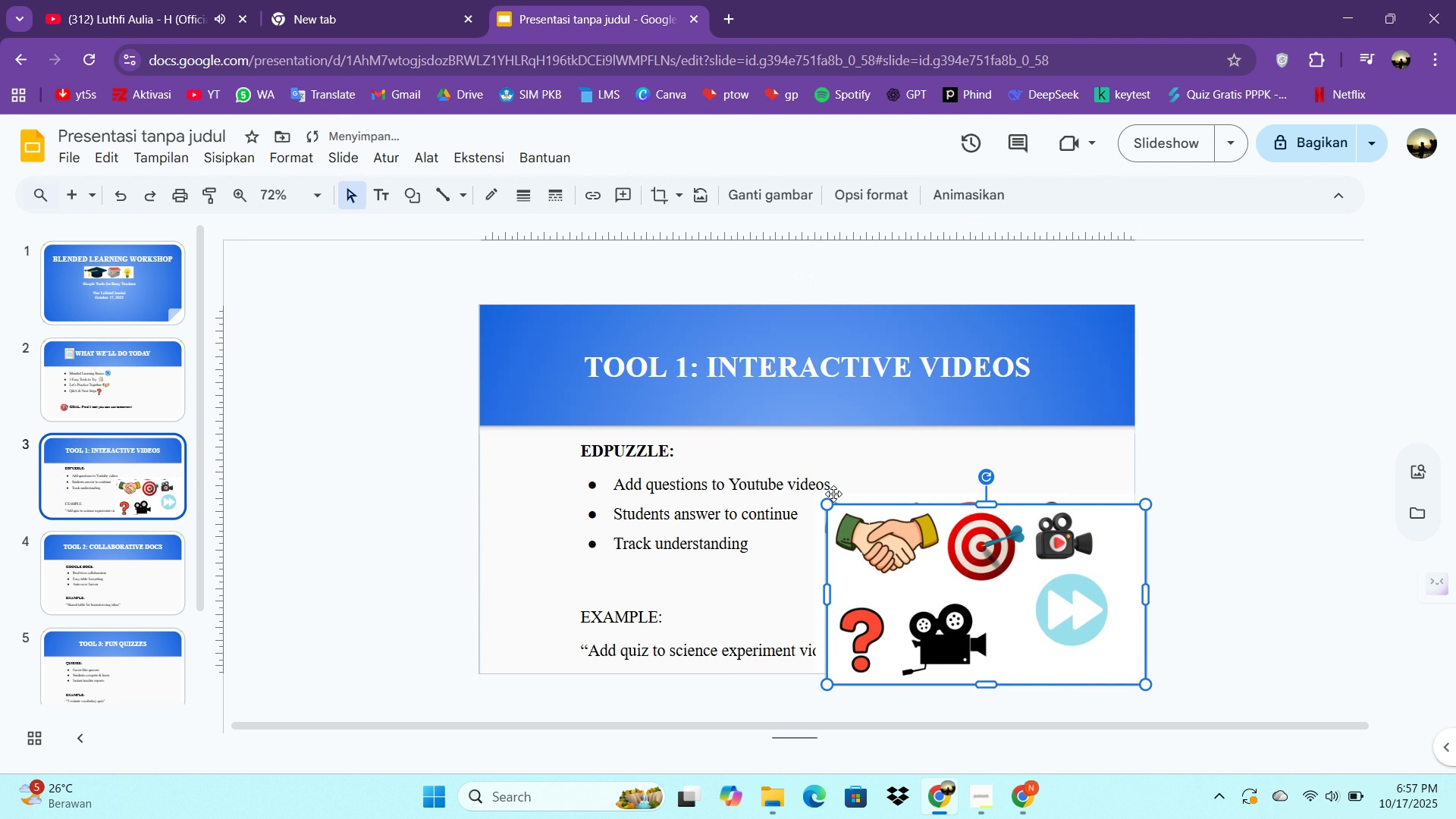 
key(Control+C)
 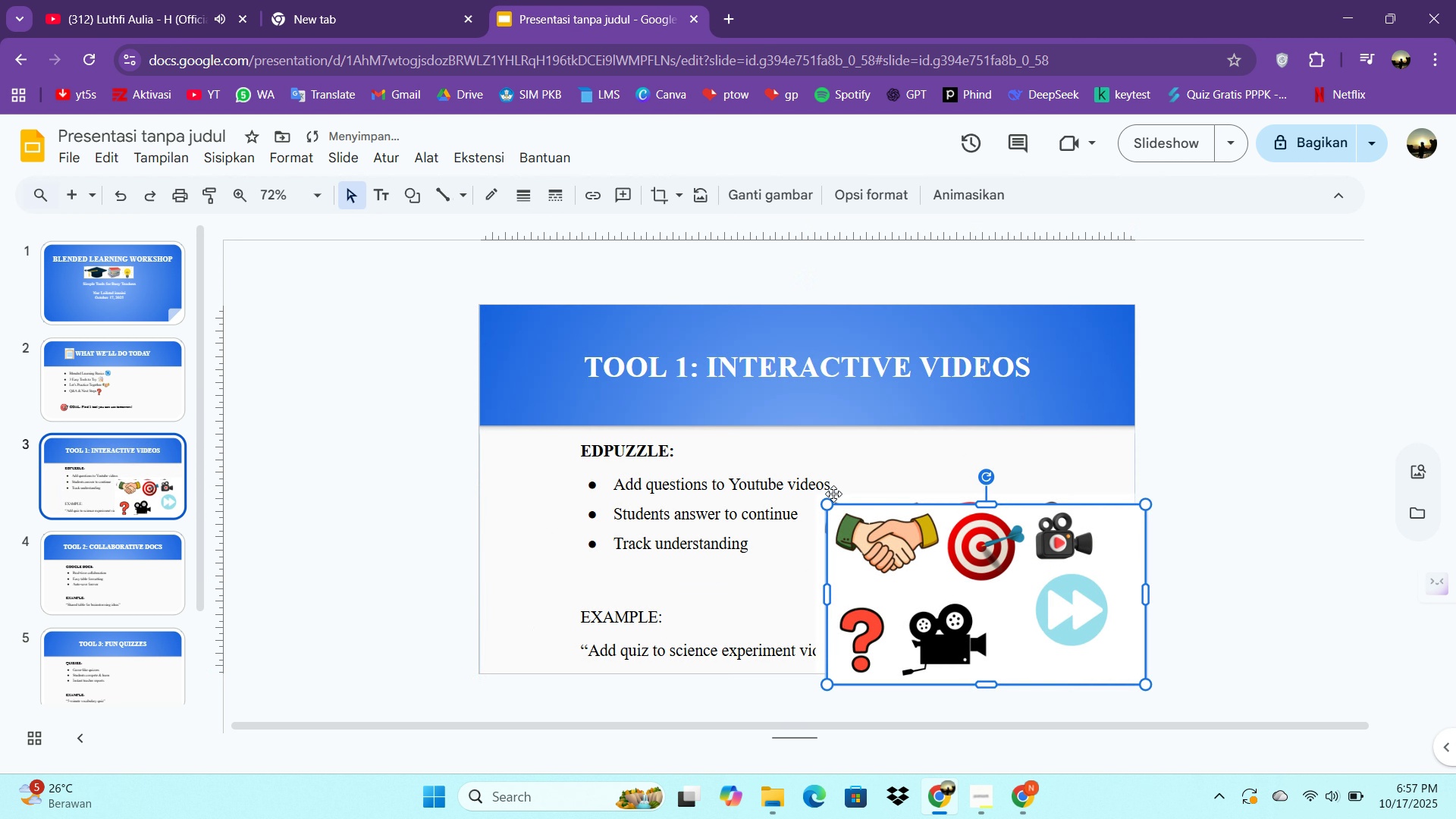 
key(Control+V)
 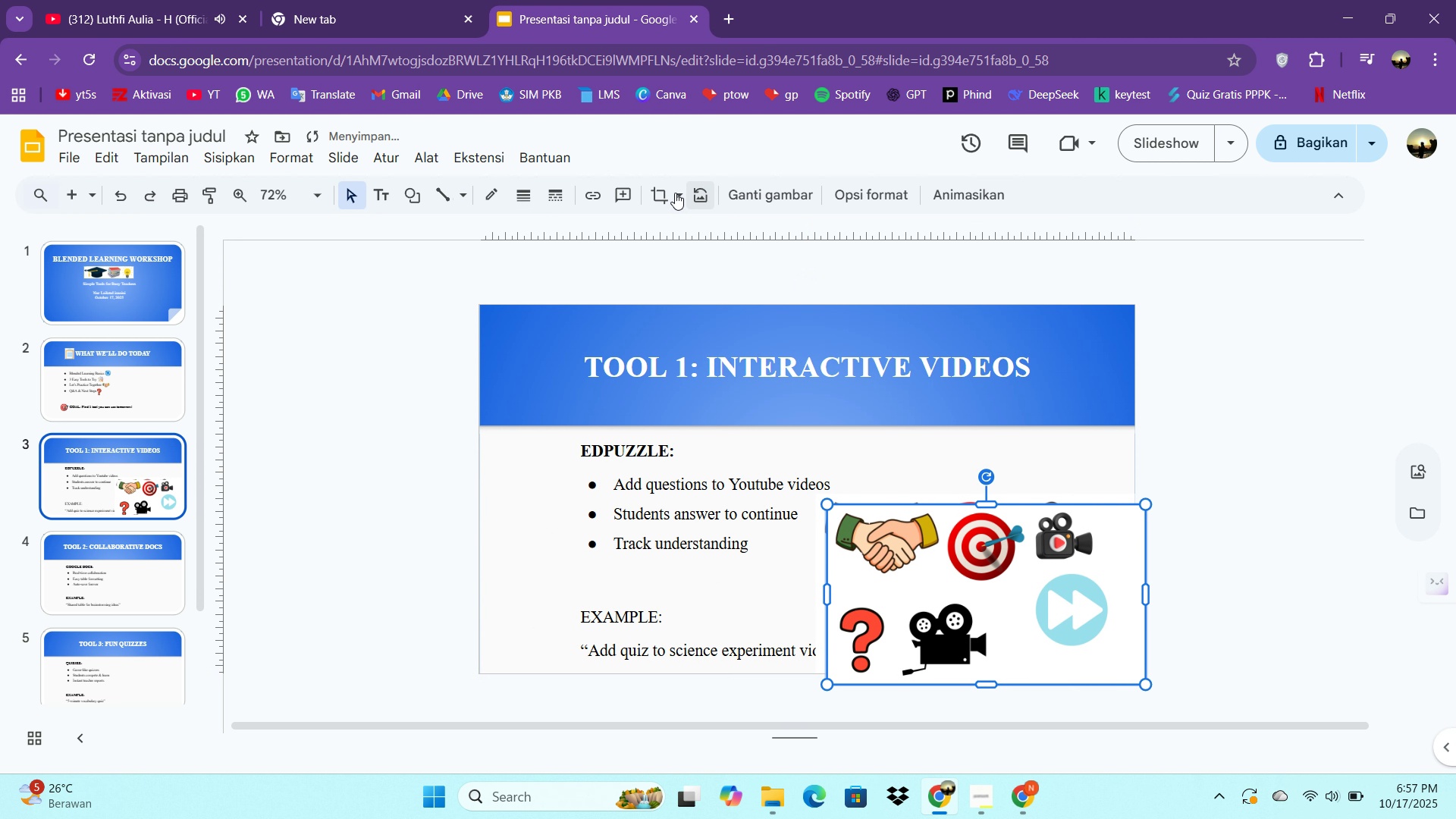 
left_click([662, 193])
 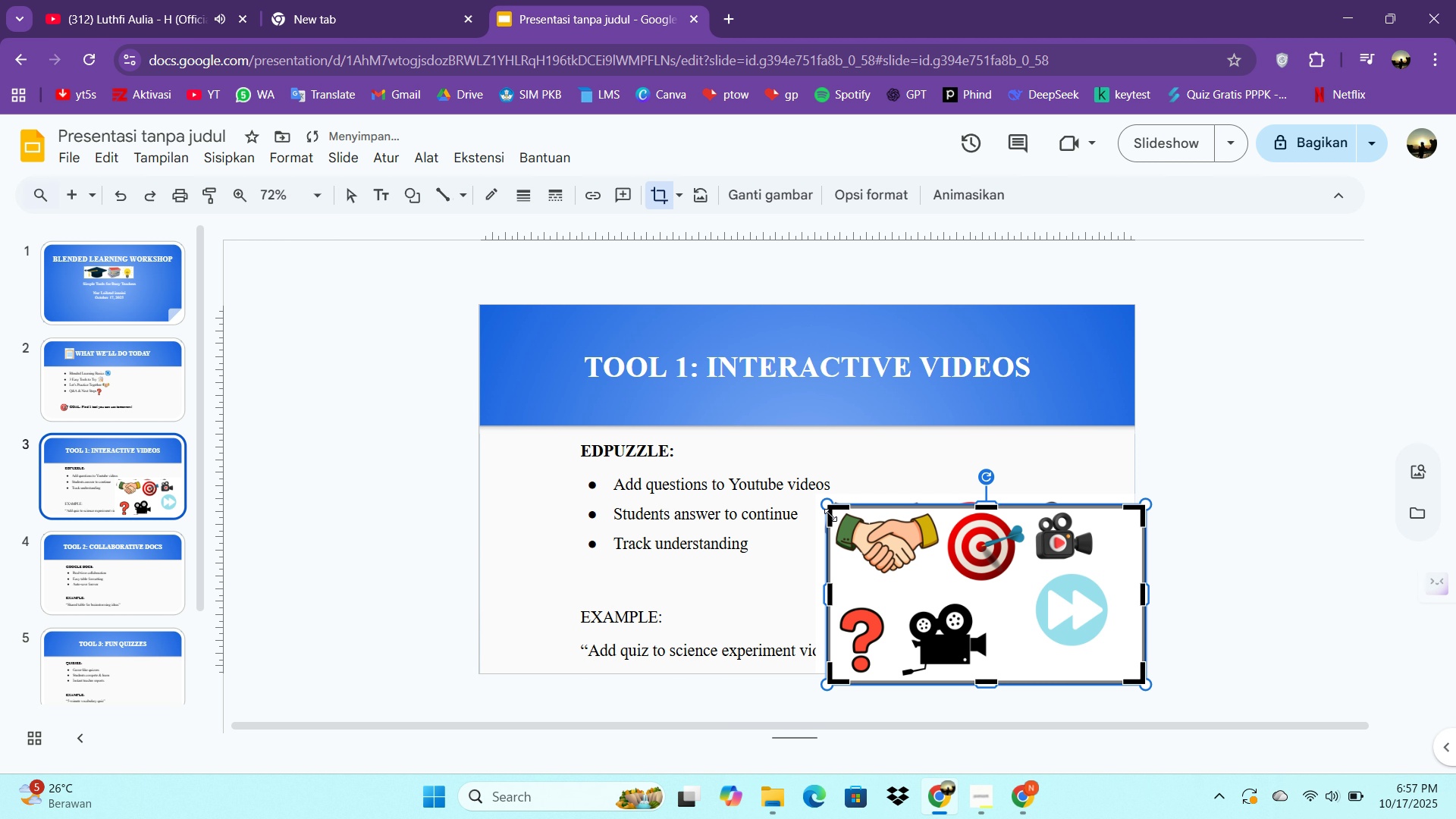 
left_click_drag(start_coordinate=[836, 512], to_coordinate=[859, 541])
 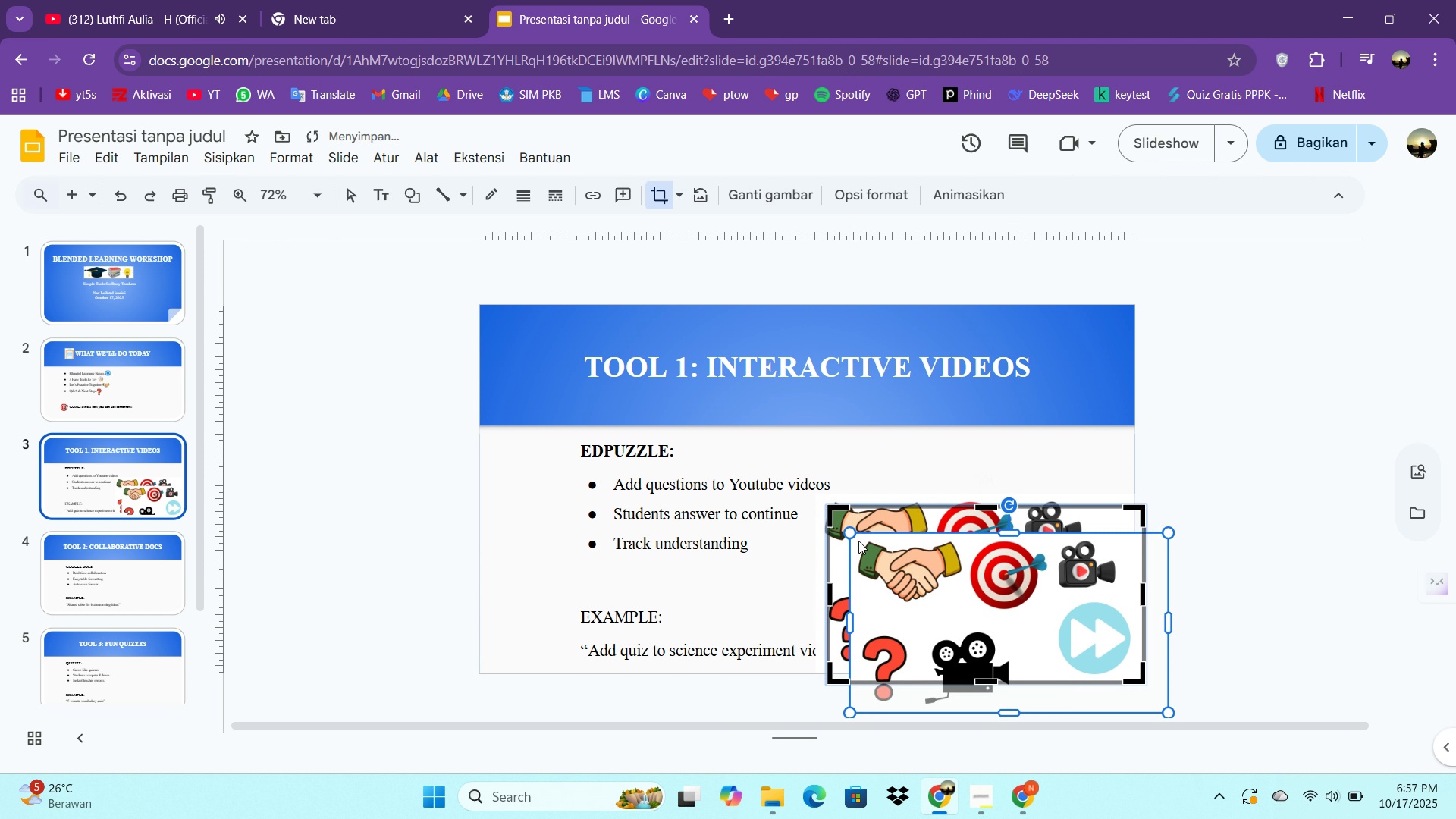 
key(Control+ControlLeft)
 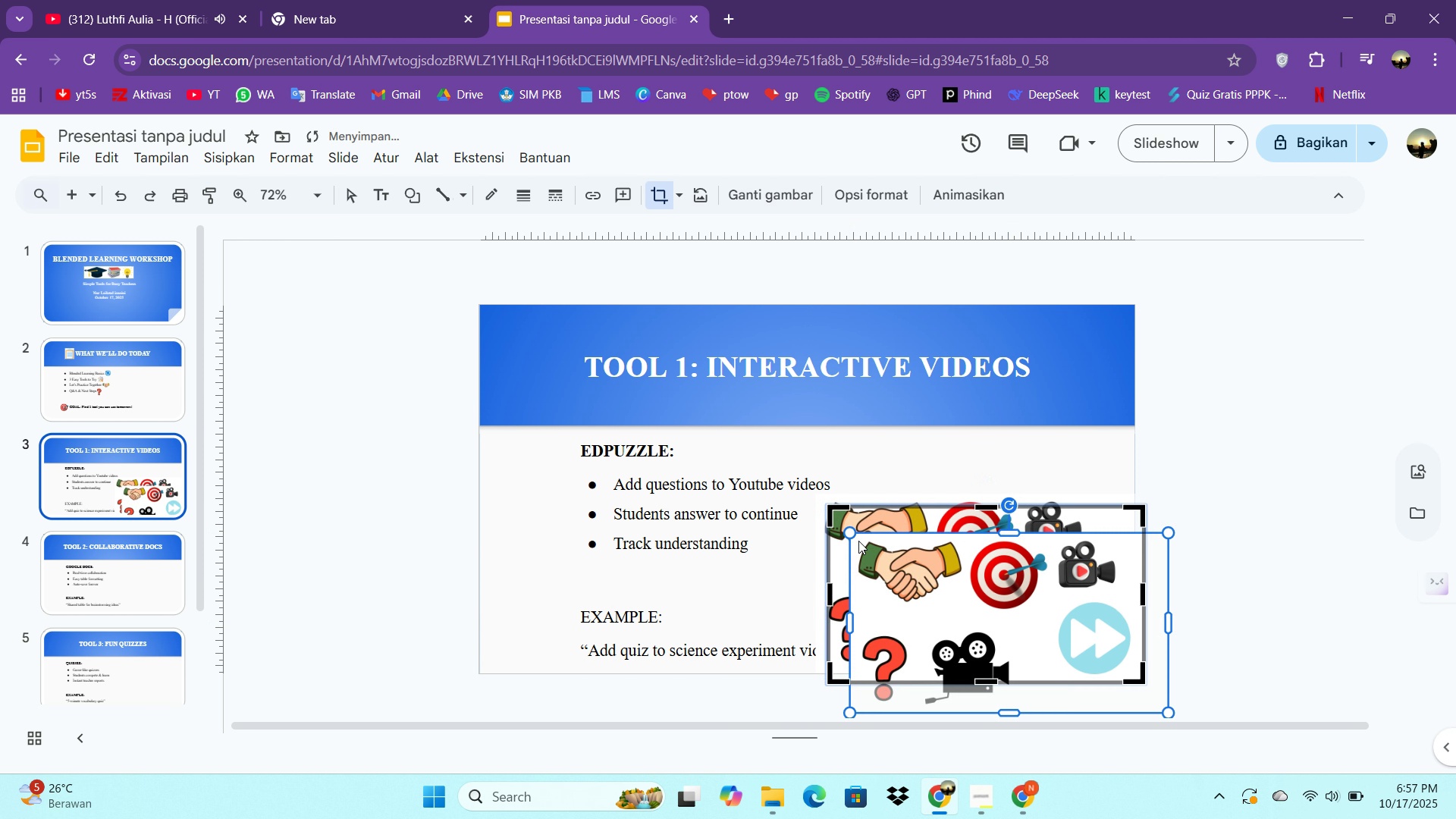 
key(Control+Z)
 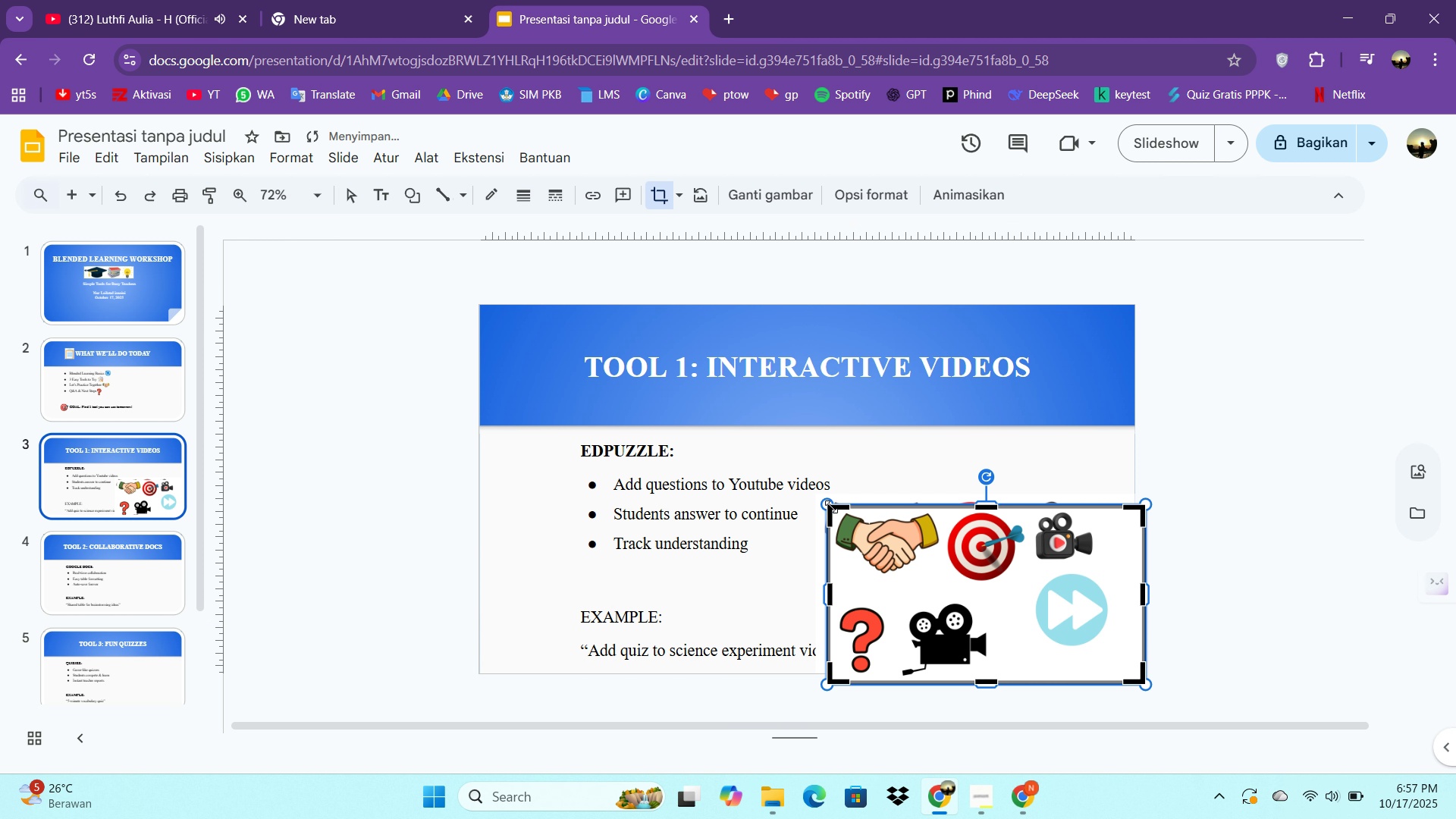 
left_click_drag(start_coordinate=[830, 508], to_coordinate=[900, 601])
 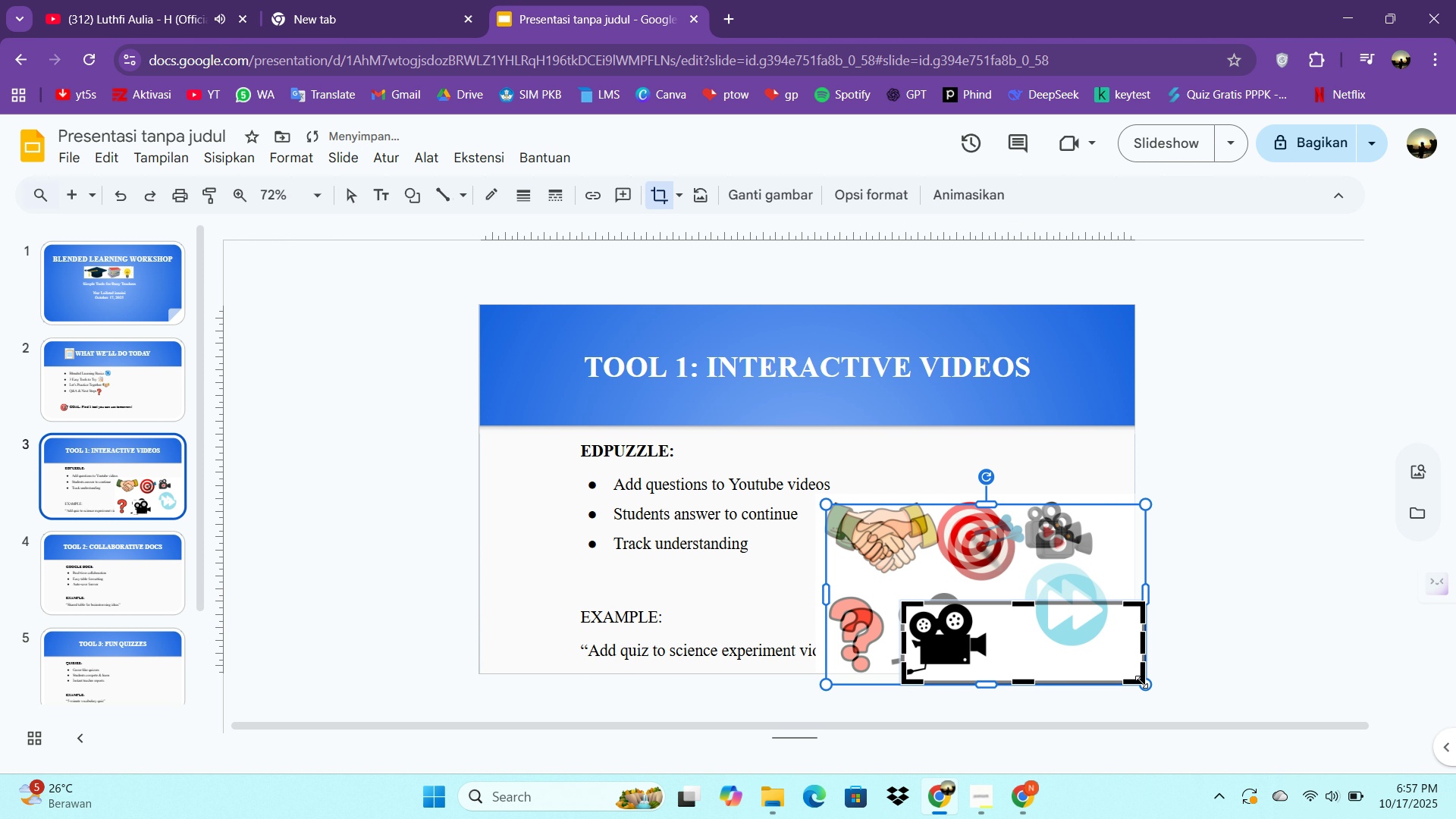 
left_click_drag(start_coordinate=[1140, 678], to_coordinate=[990, 677])
 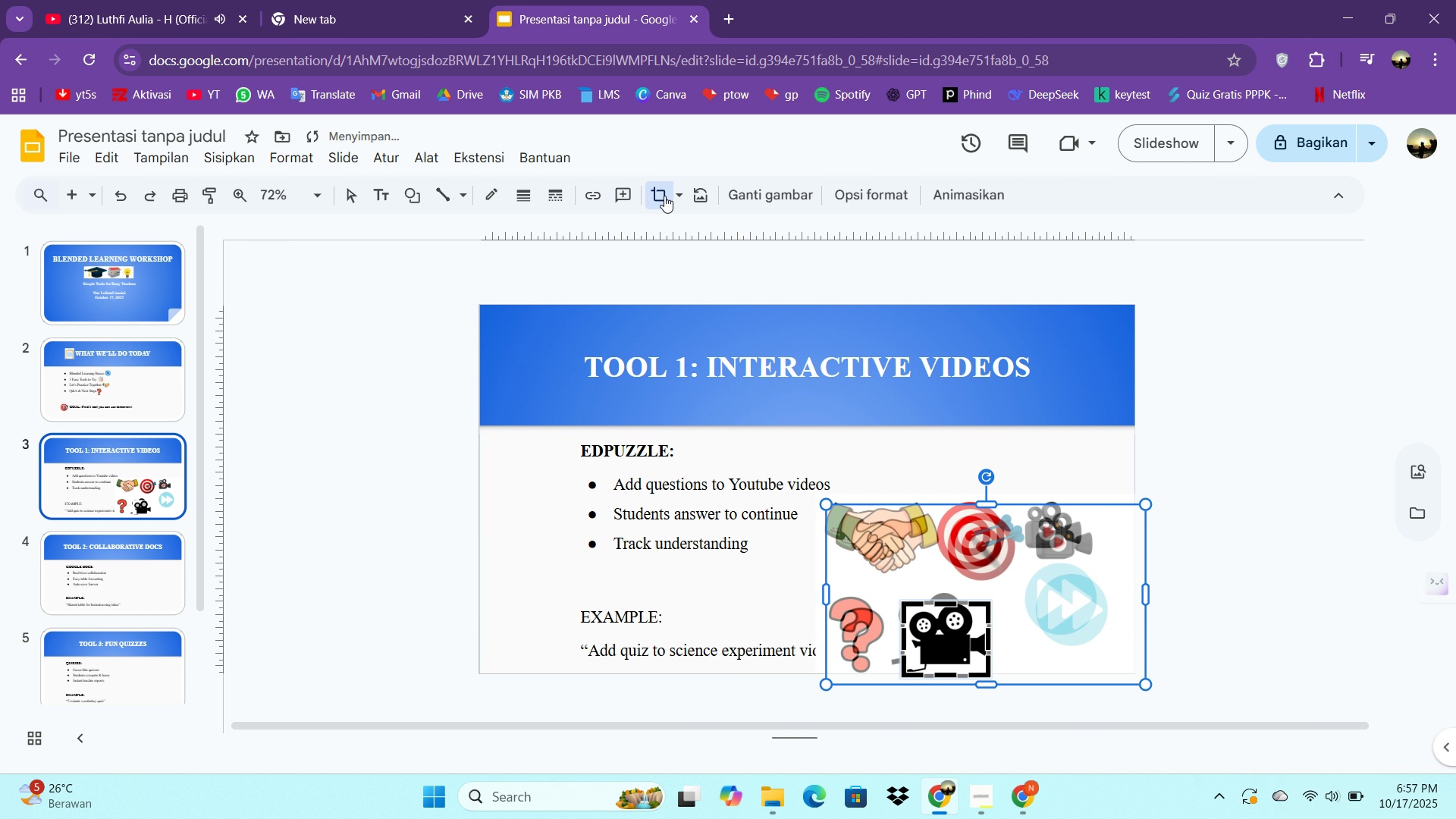 
left_click([664, 196])
 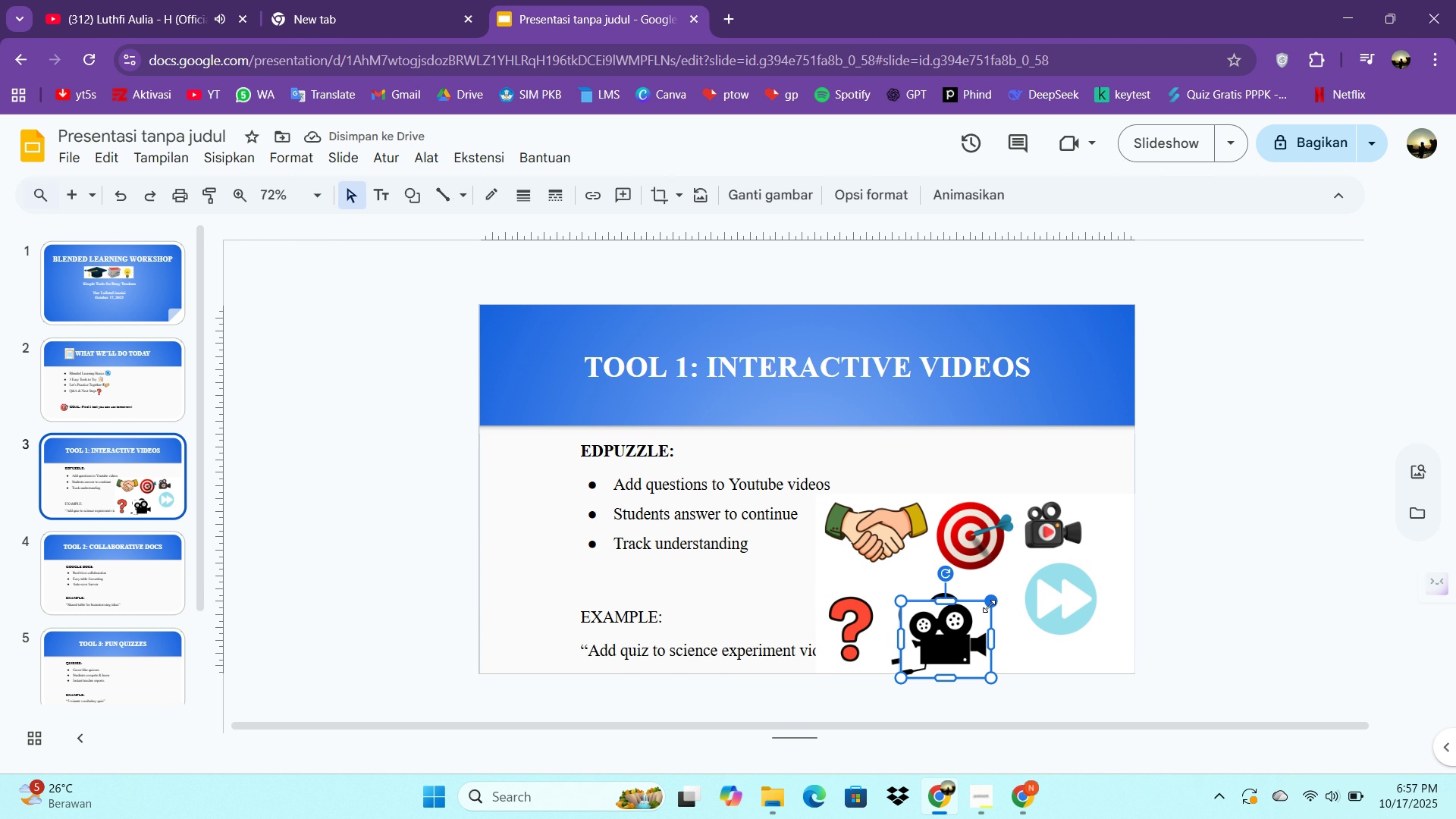 
left_click_drag(start_coordinate=[989, 605], to_coordinate=[940, 651])
 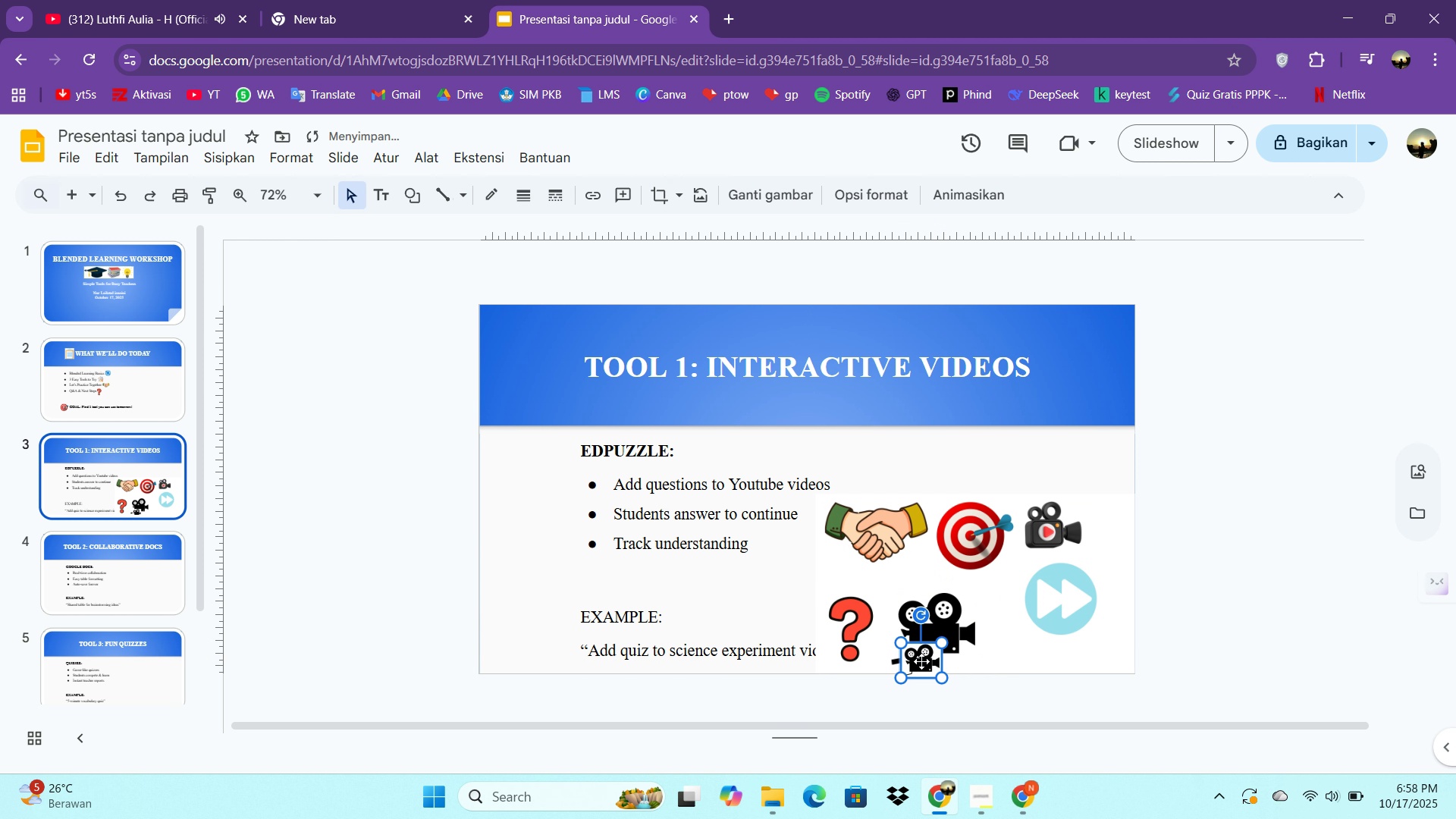 
left_click_drag(start_coordinate=[921, 661], to_coordinate=[558, 368])
 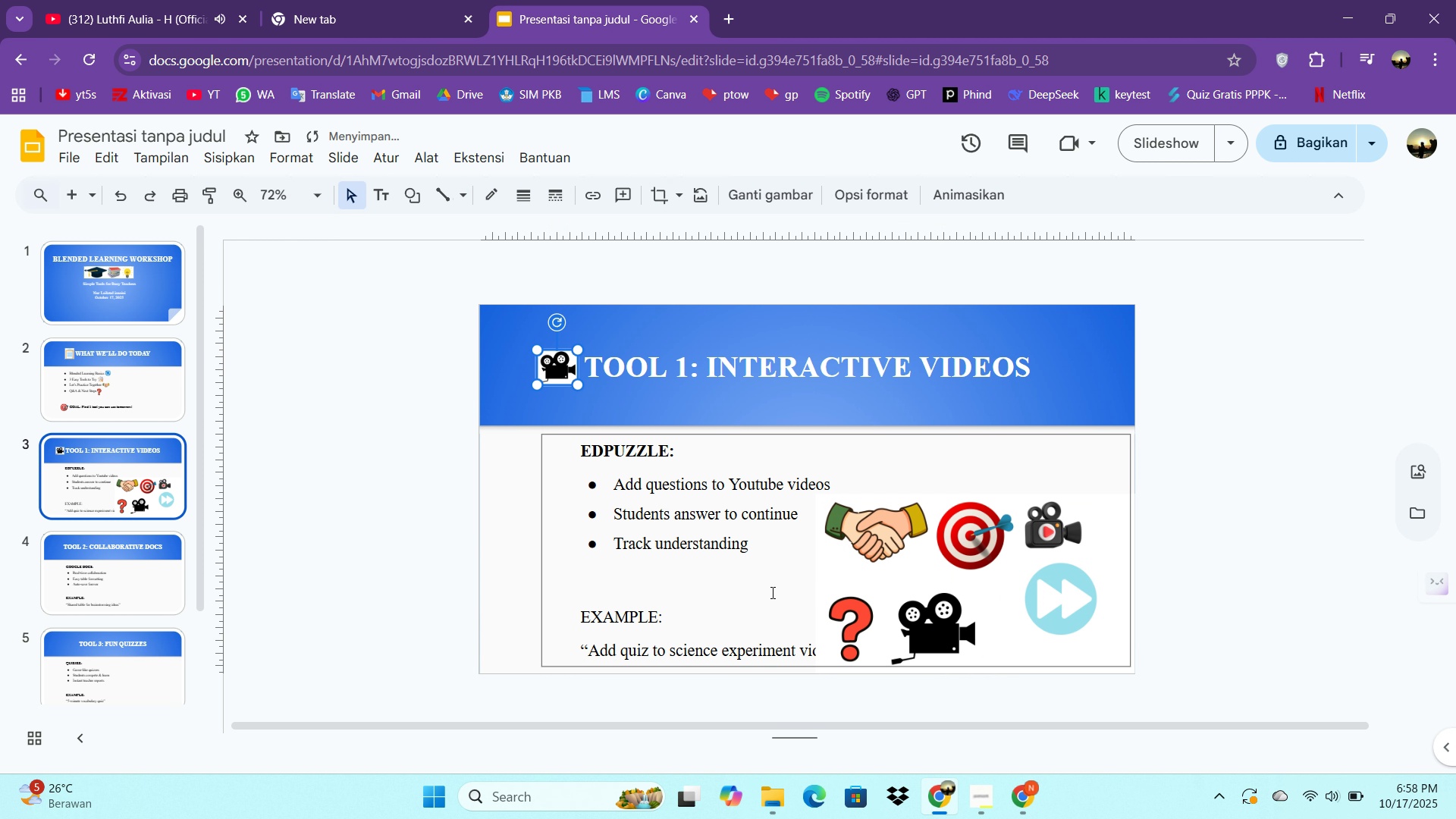 
left_click([791, 586])
 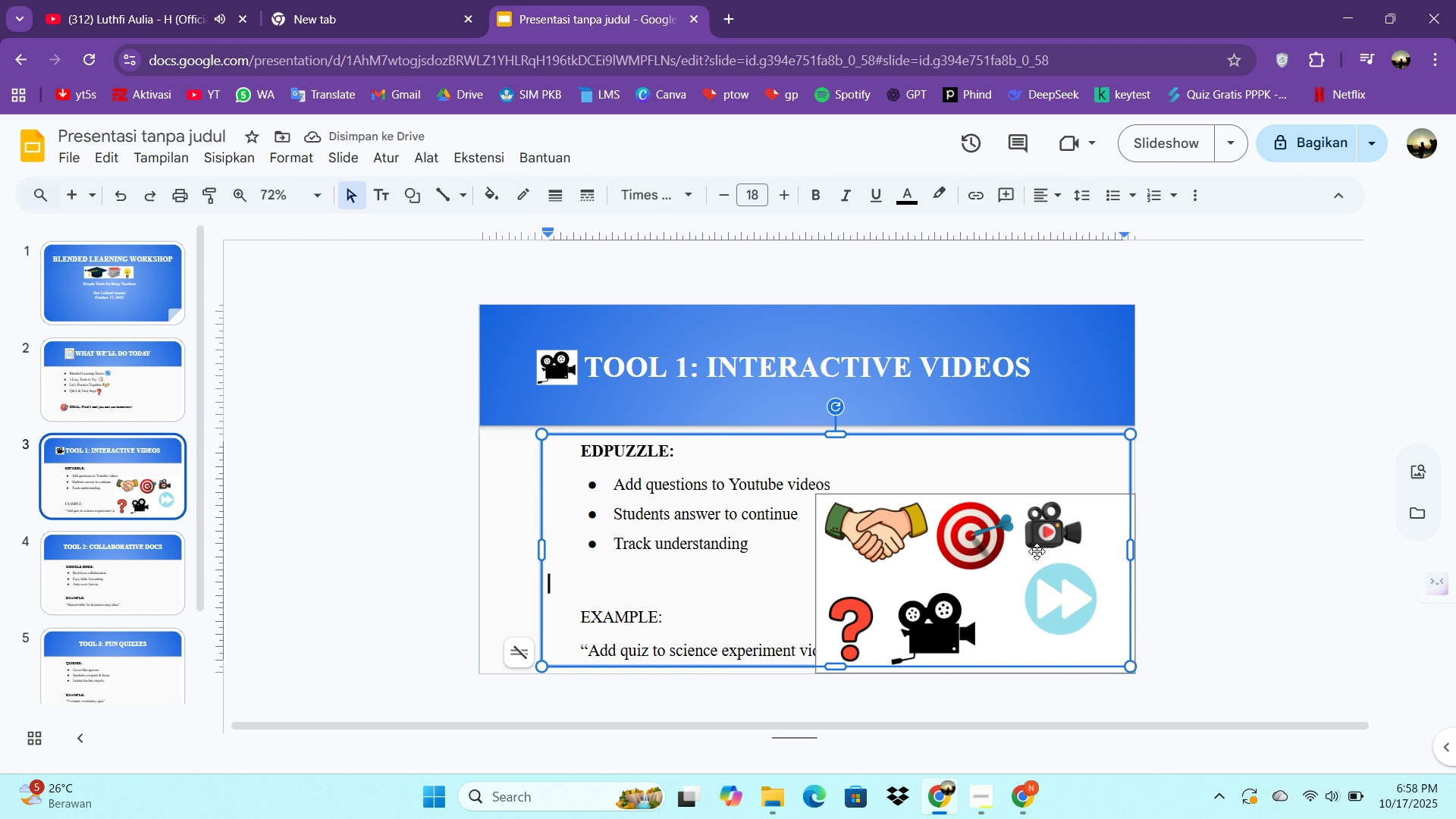 
left_click([1037, 551])
 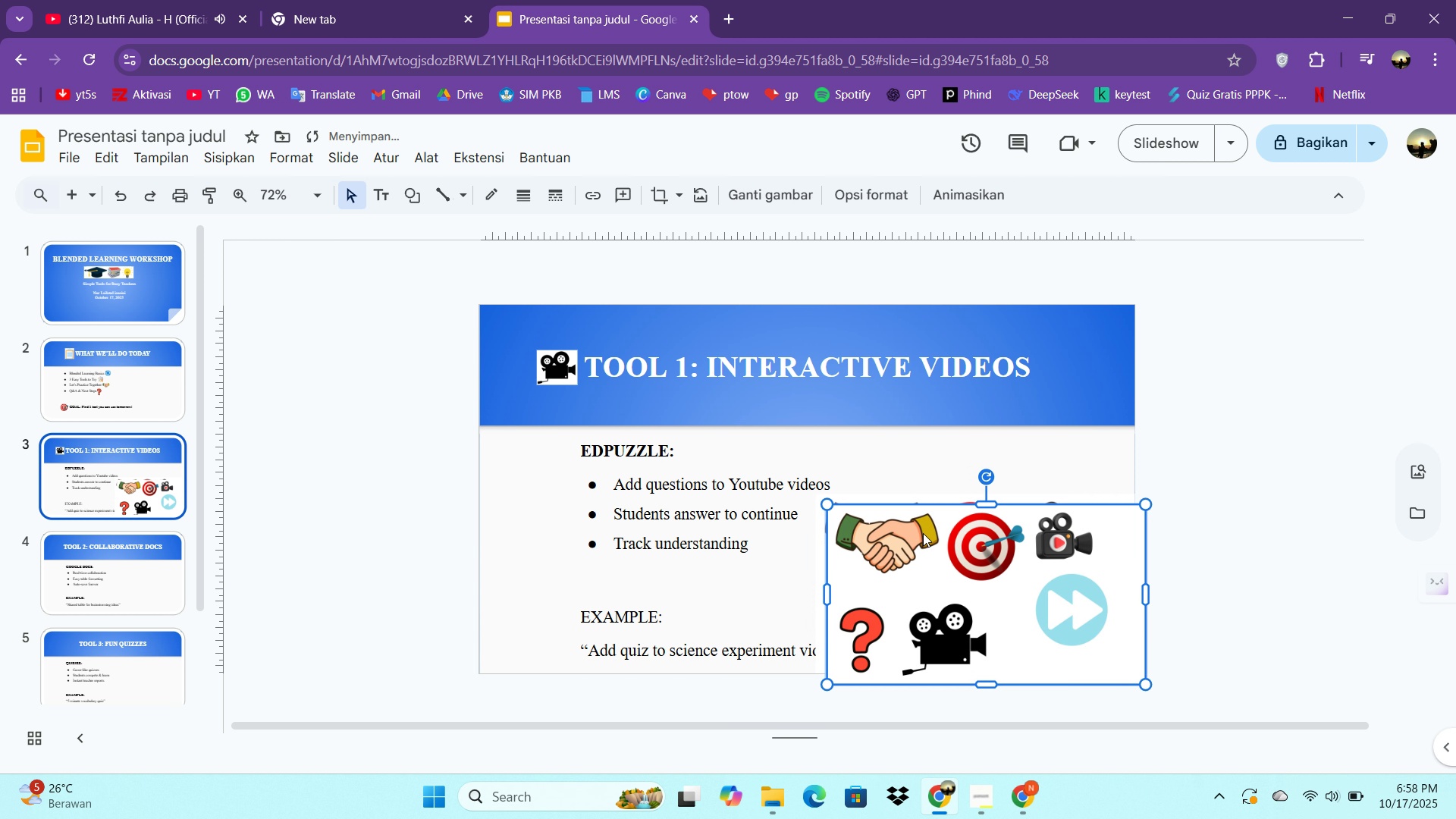 
key(Control+C)
 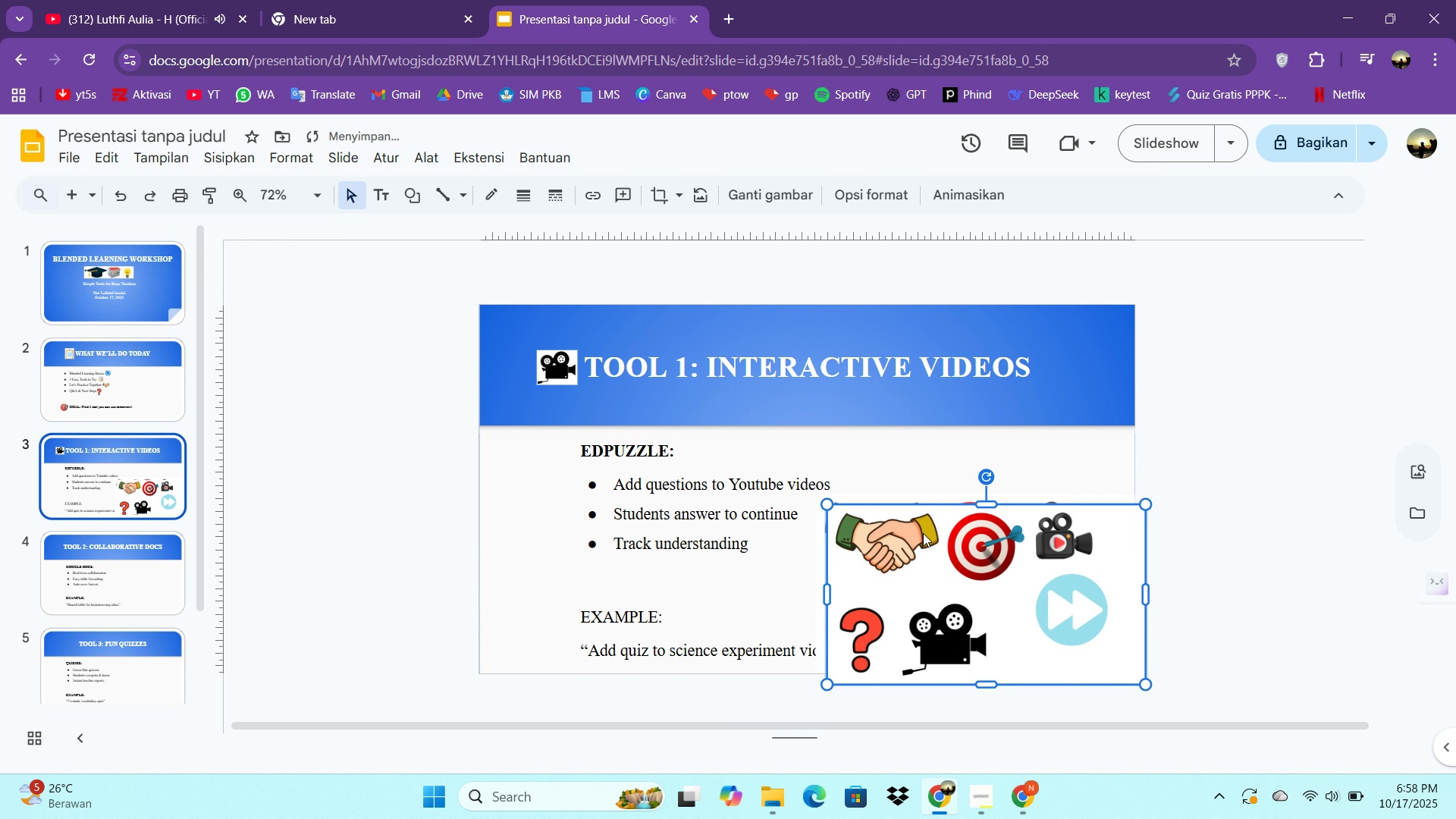 
key(Control+V)
 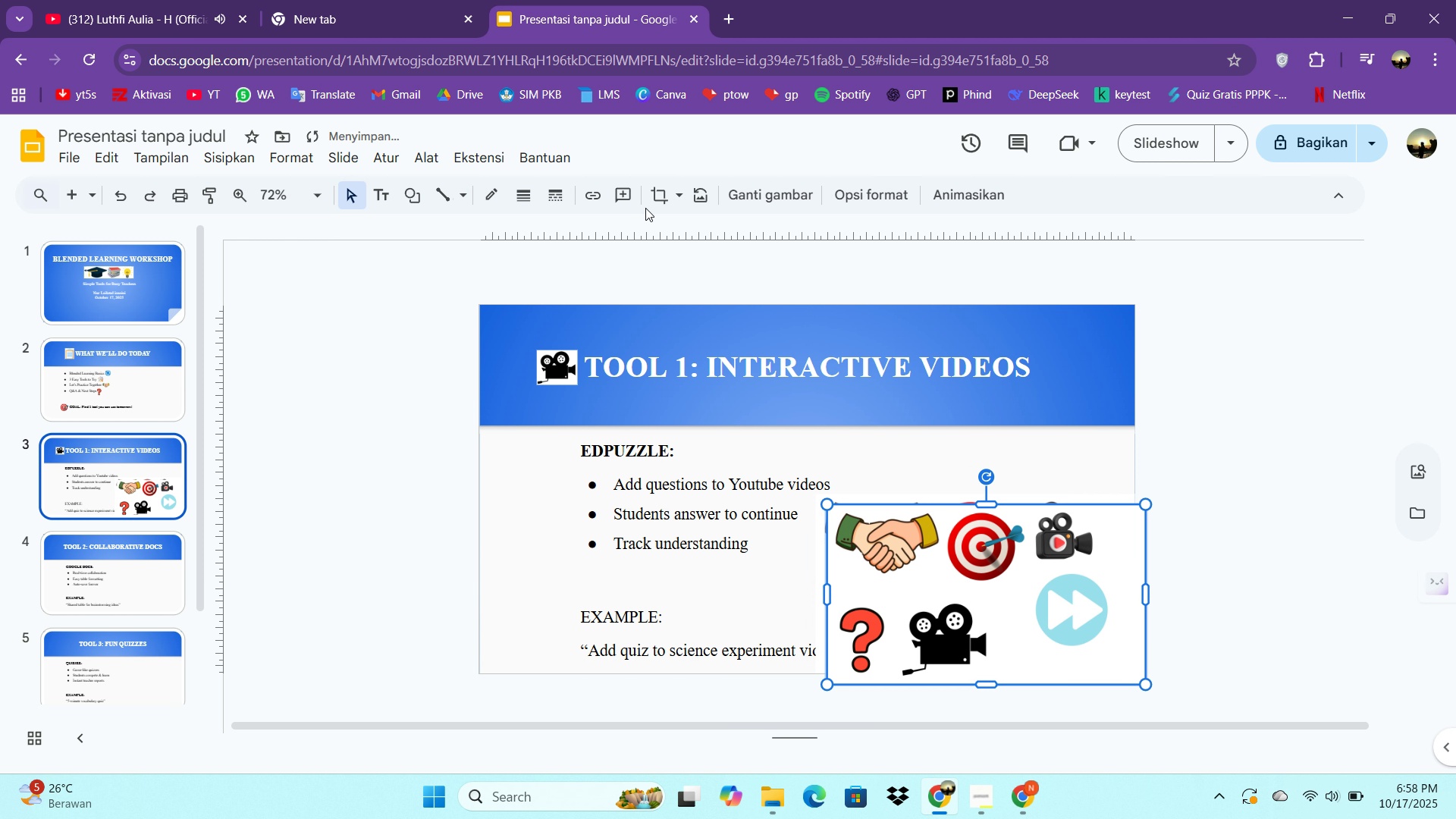 
left_click([650, 205])
 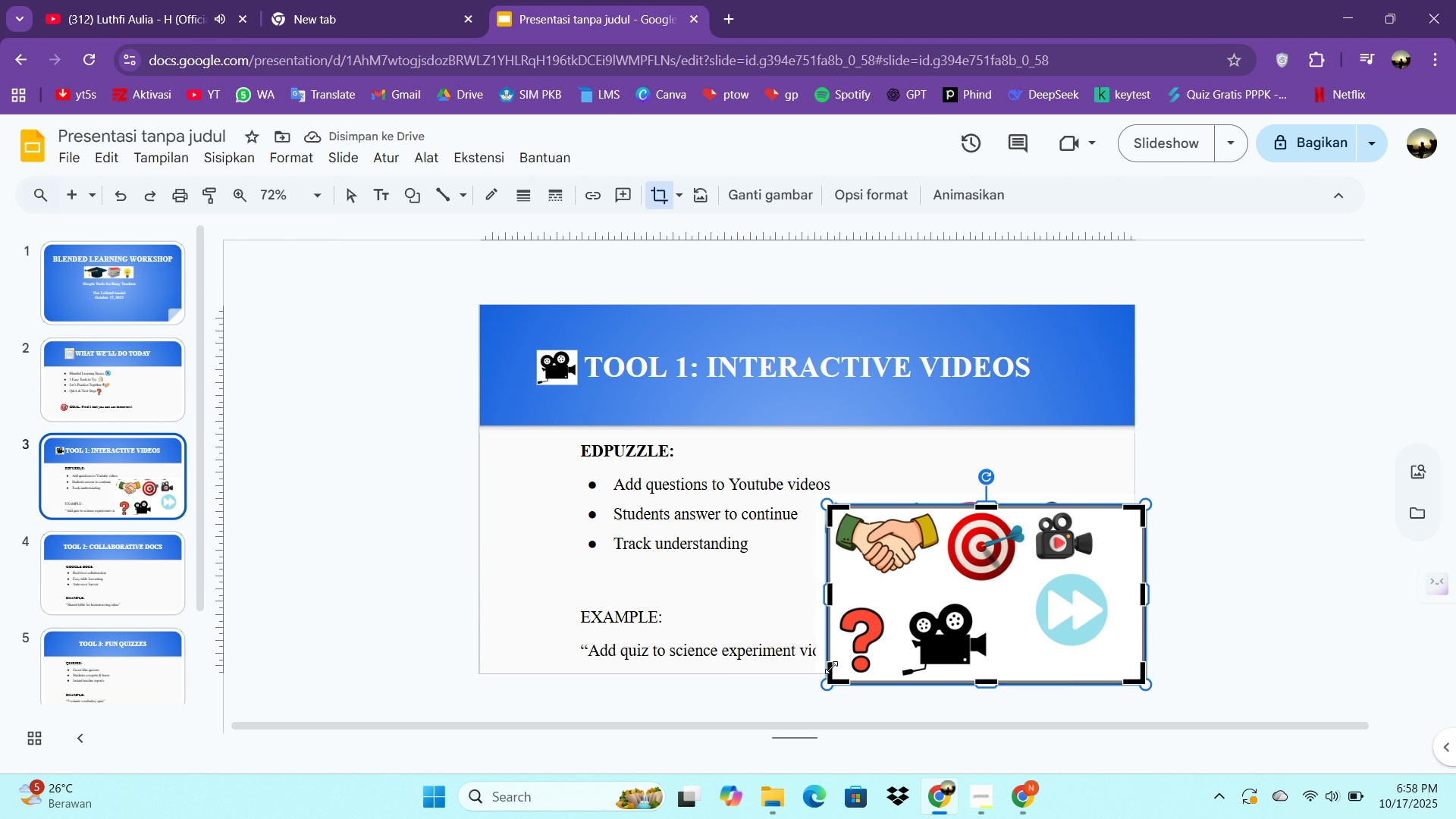 
left_click_drag(start_coordinate=[833, 681], to_coordinate=[1034, 557])
 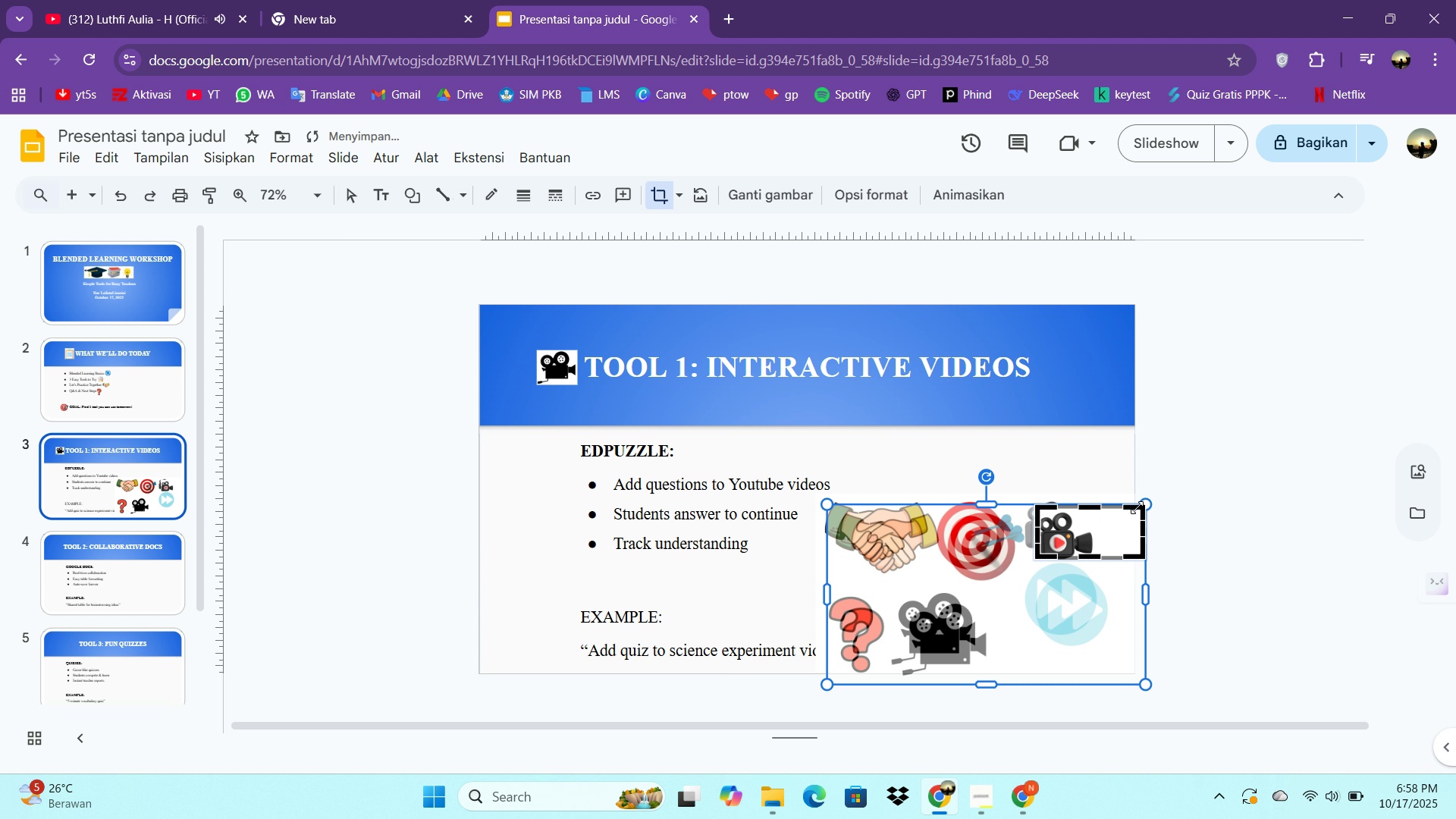 
left_click_drag(start_coordinate=[1137, 507], to_coordinate=[1096, 511])
 